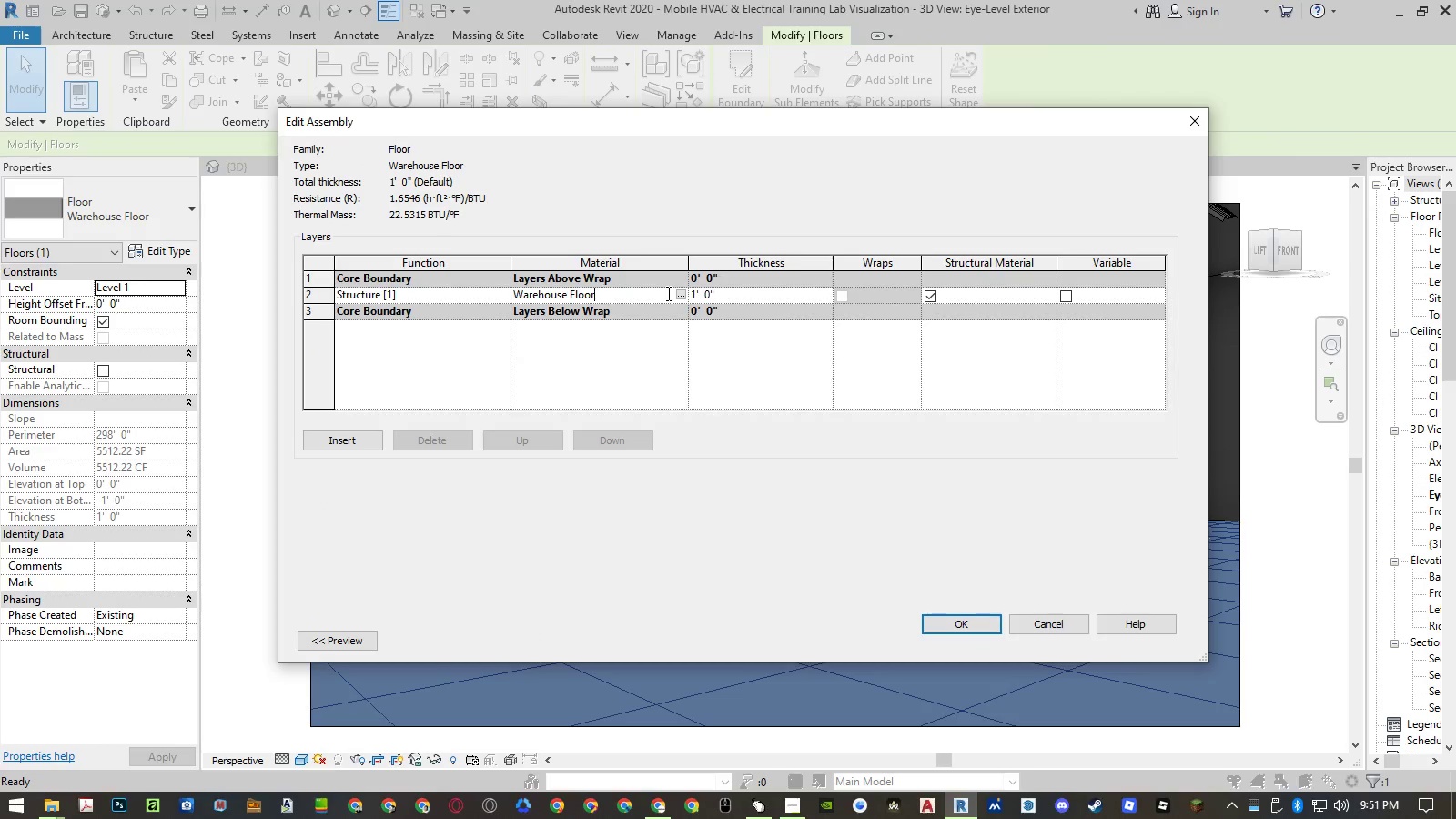 
key(Backspace)
 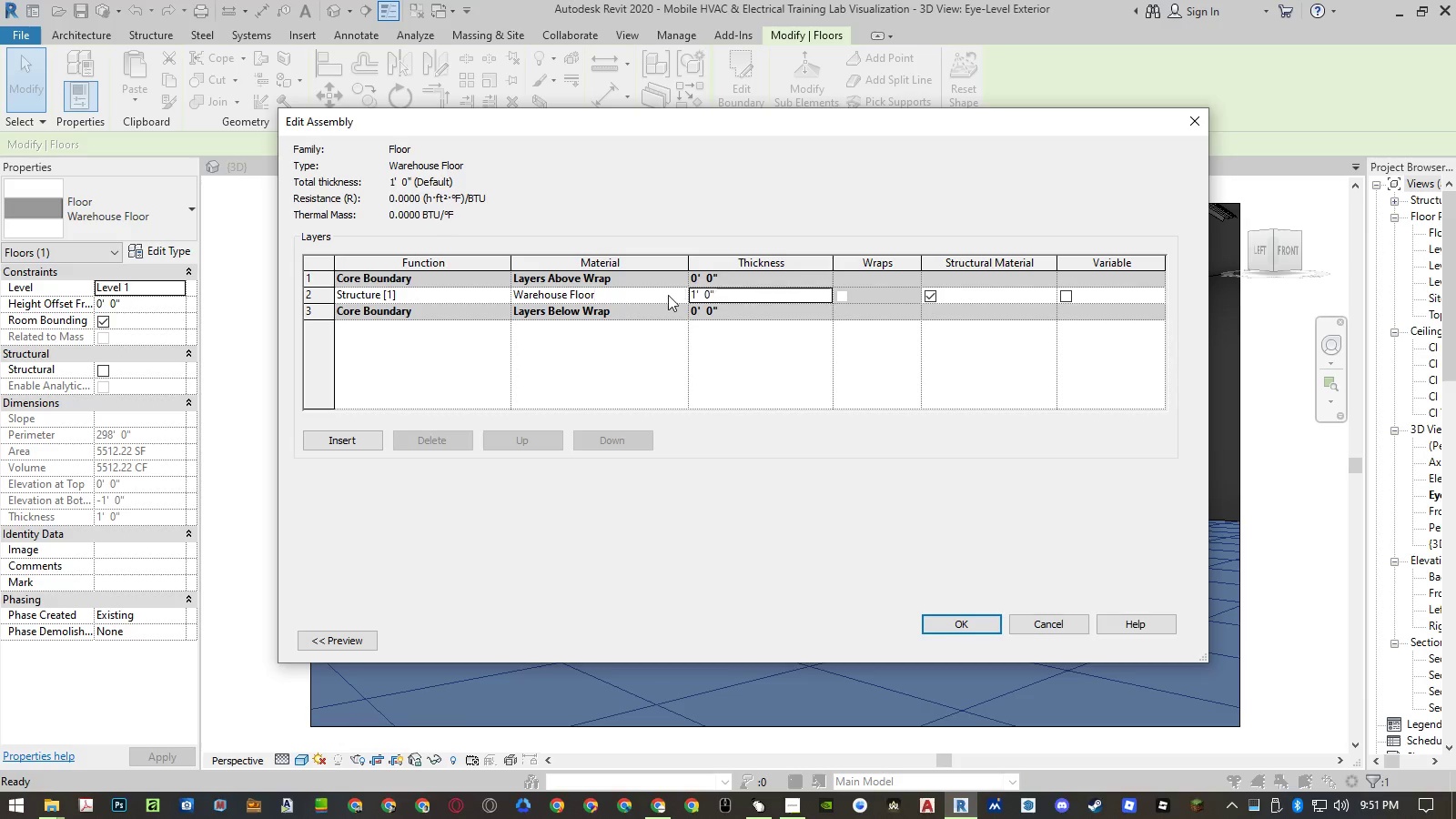 
key(Enter)
 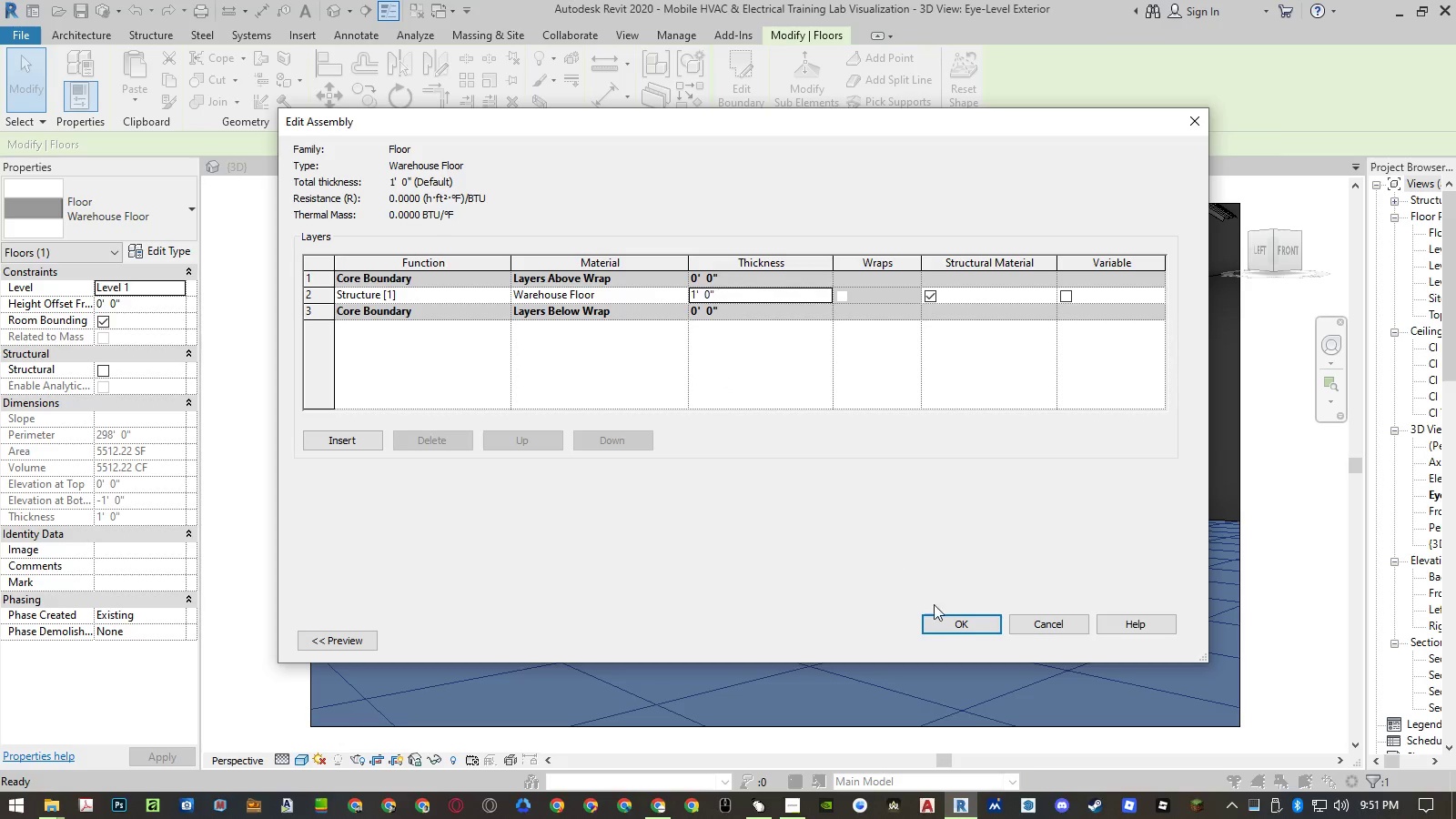 
left_click([943, 622])
 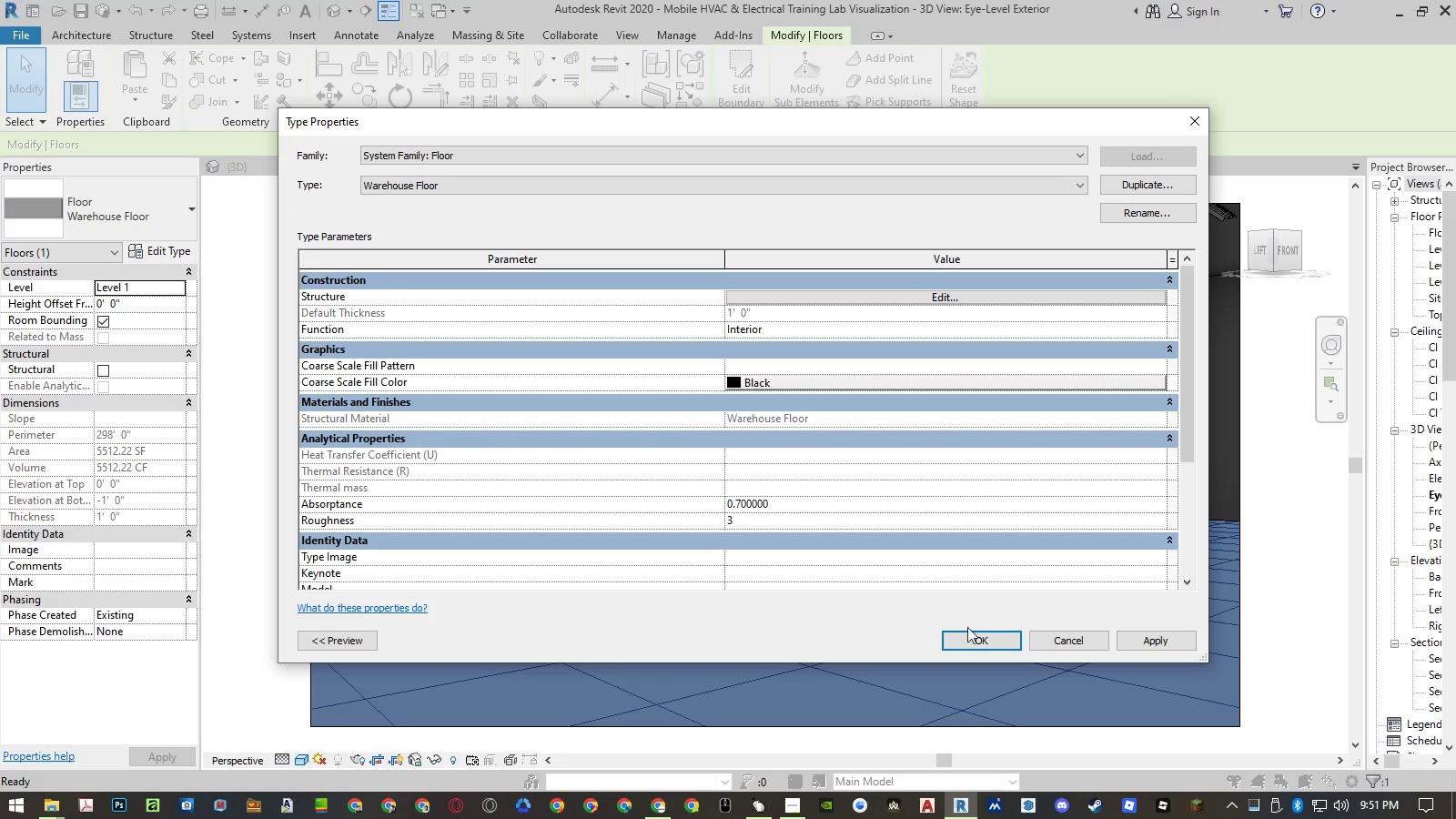 
left_click([983, 637])
 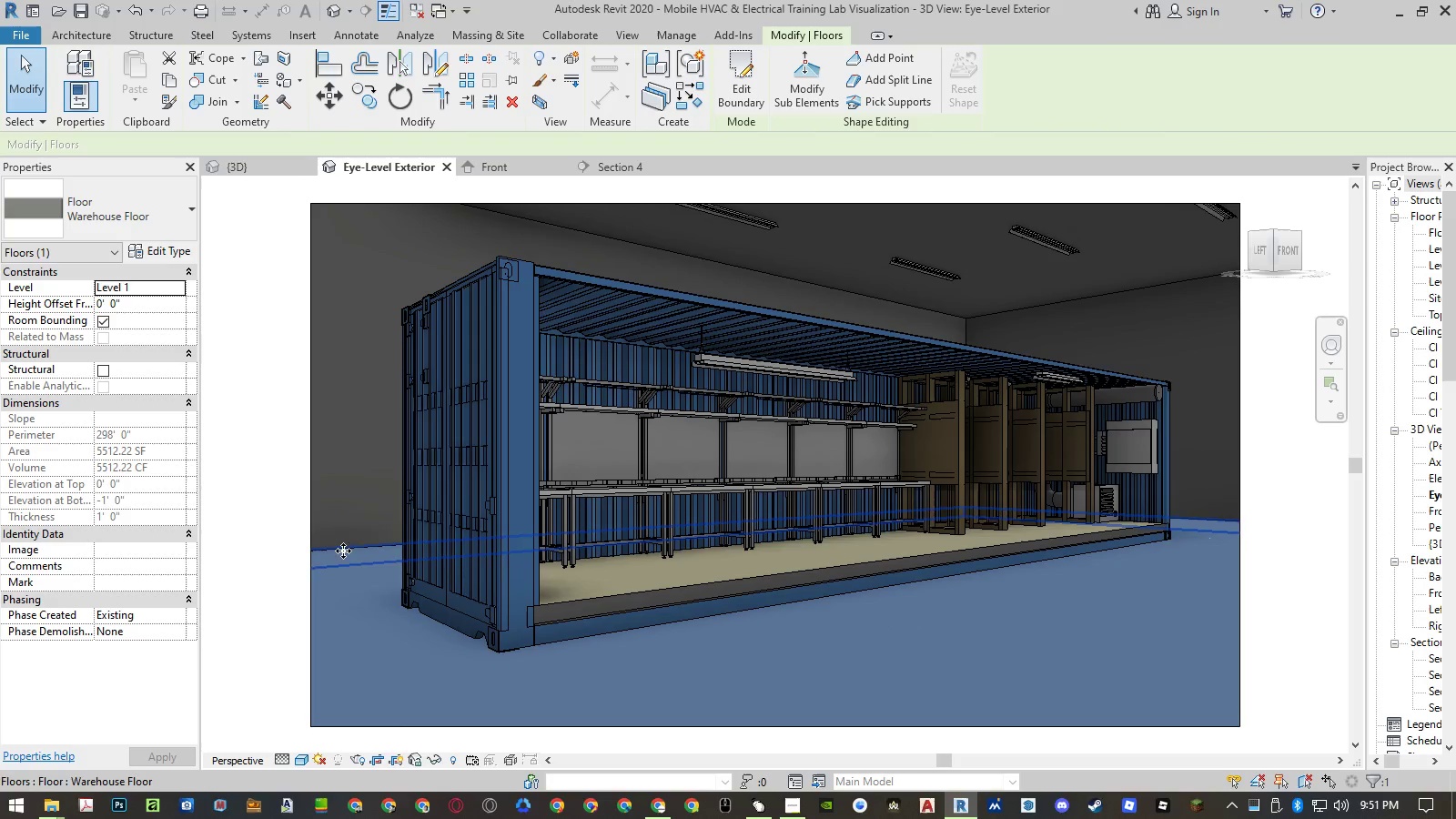 
left_click([272, 549])
 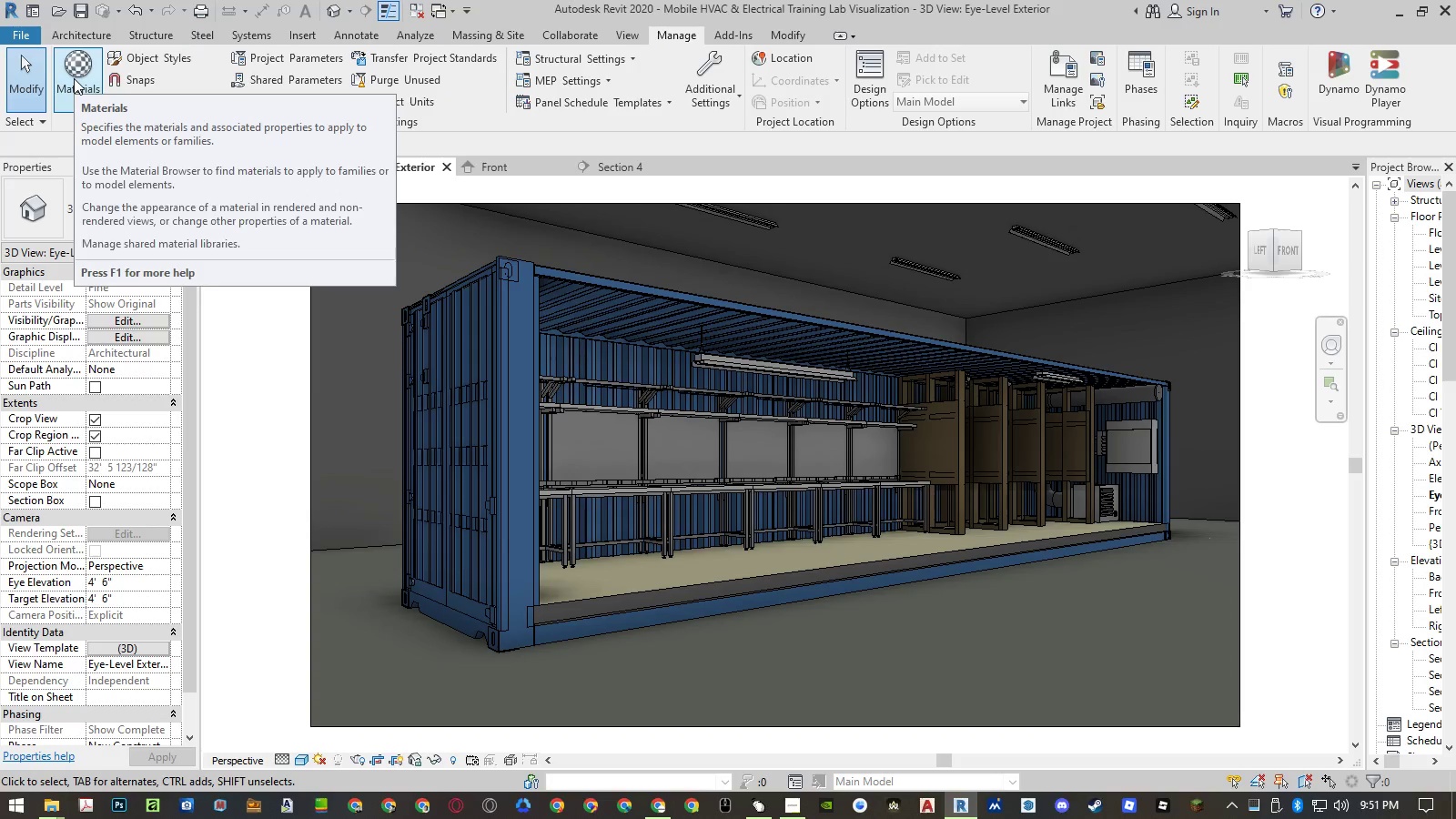 
wait(7.23)
 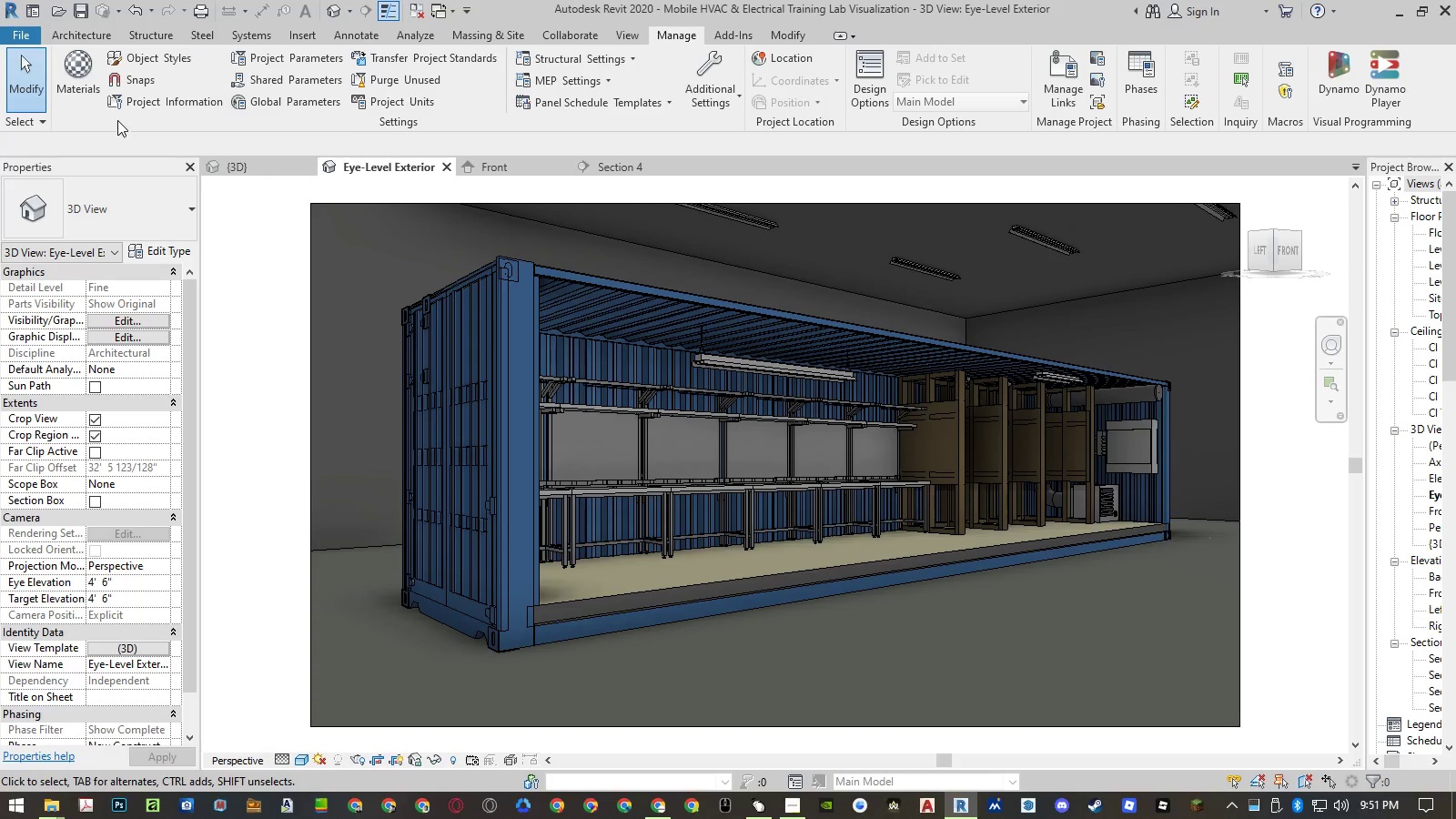 
left_click([74, 78])
 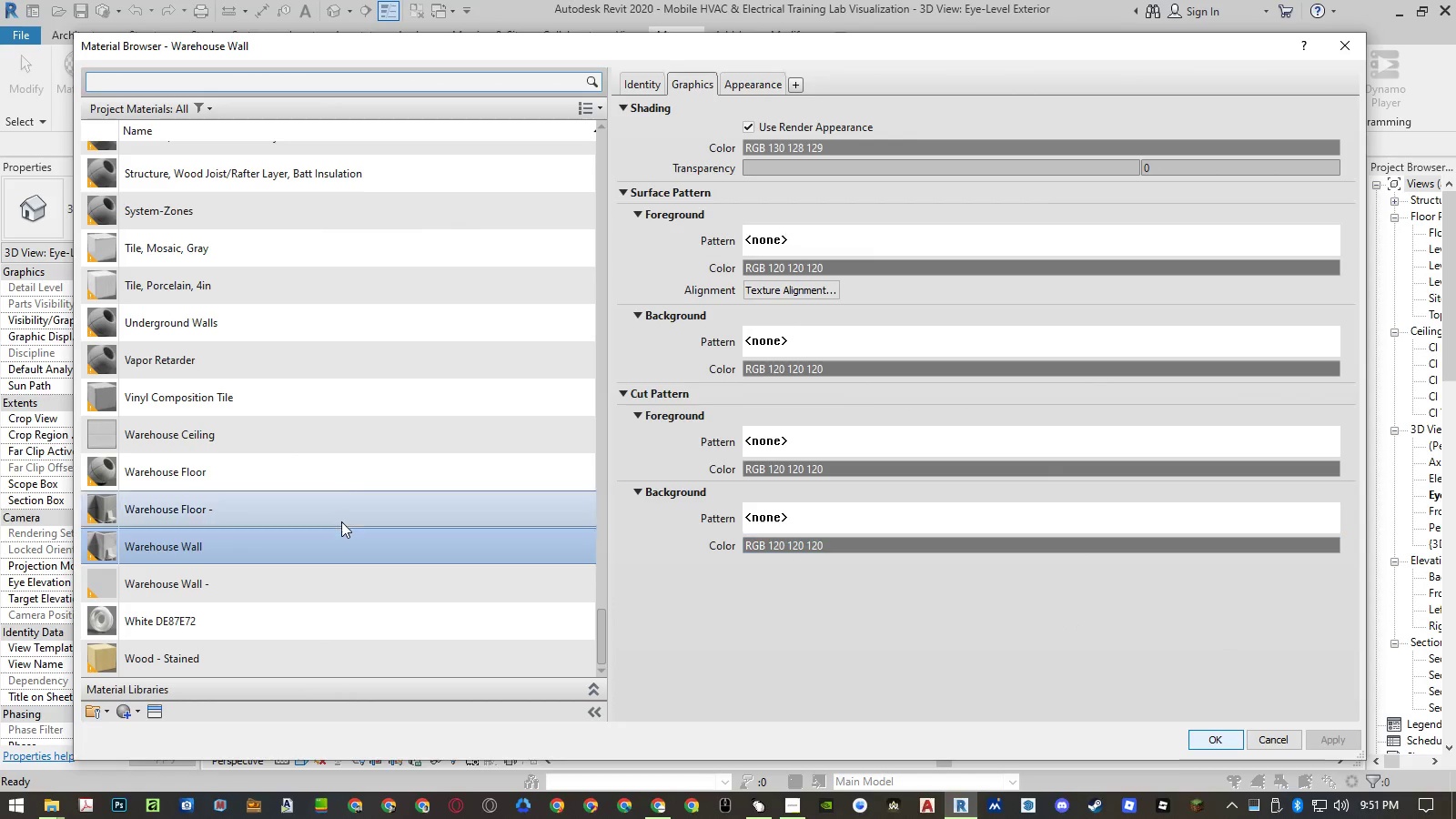 
left_click([312, 499])
 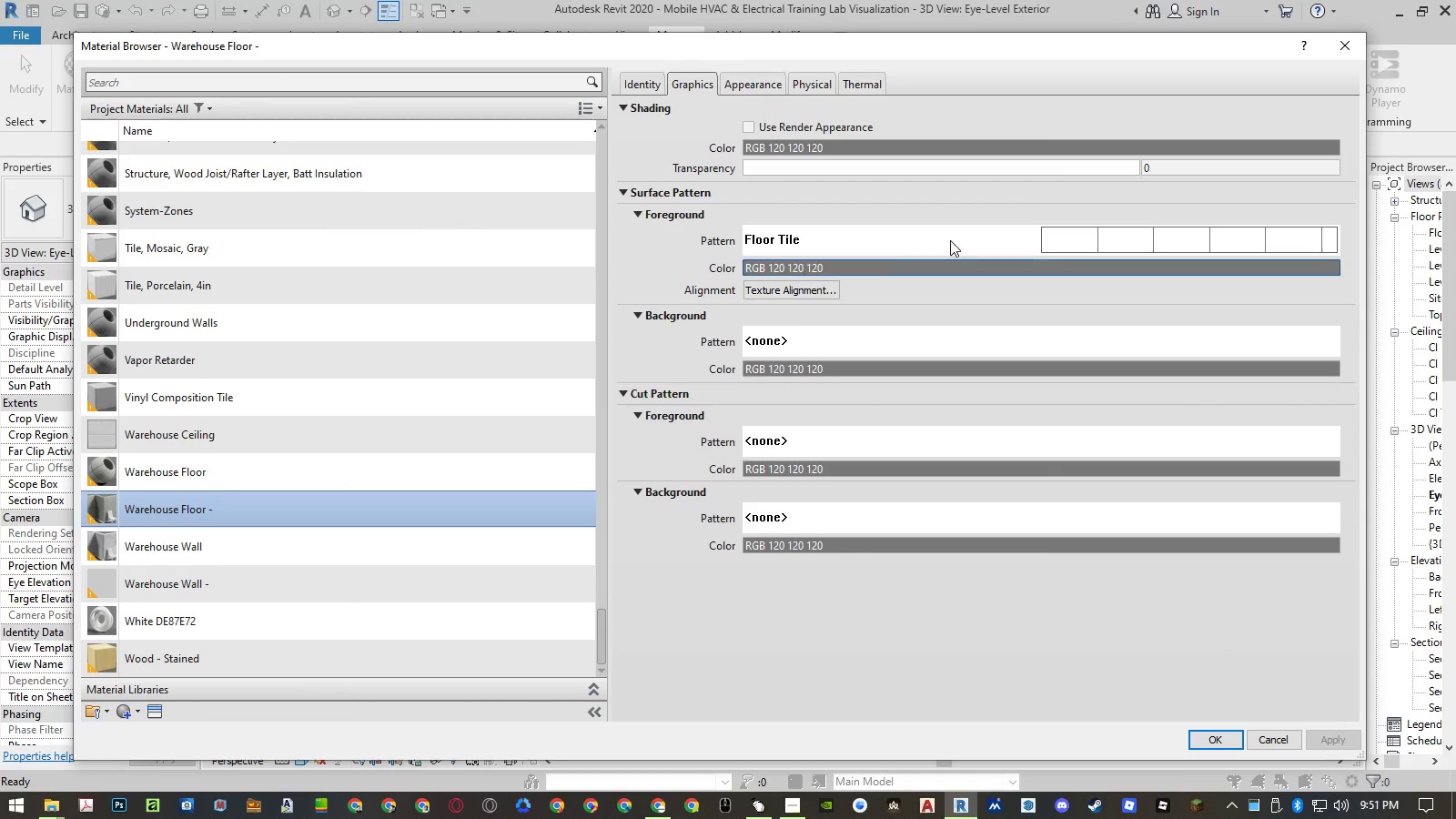 
left_click([1025, 231])
 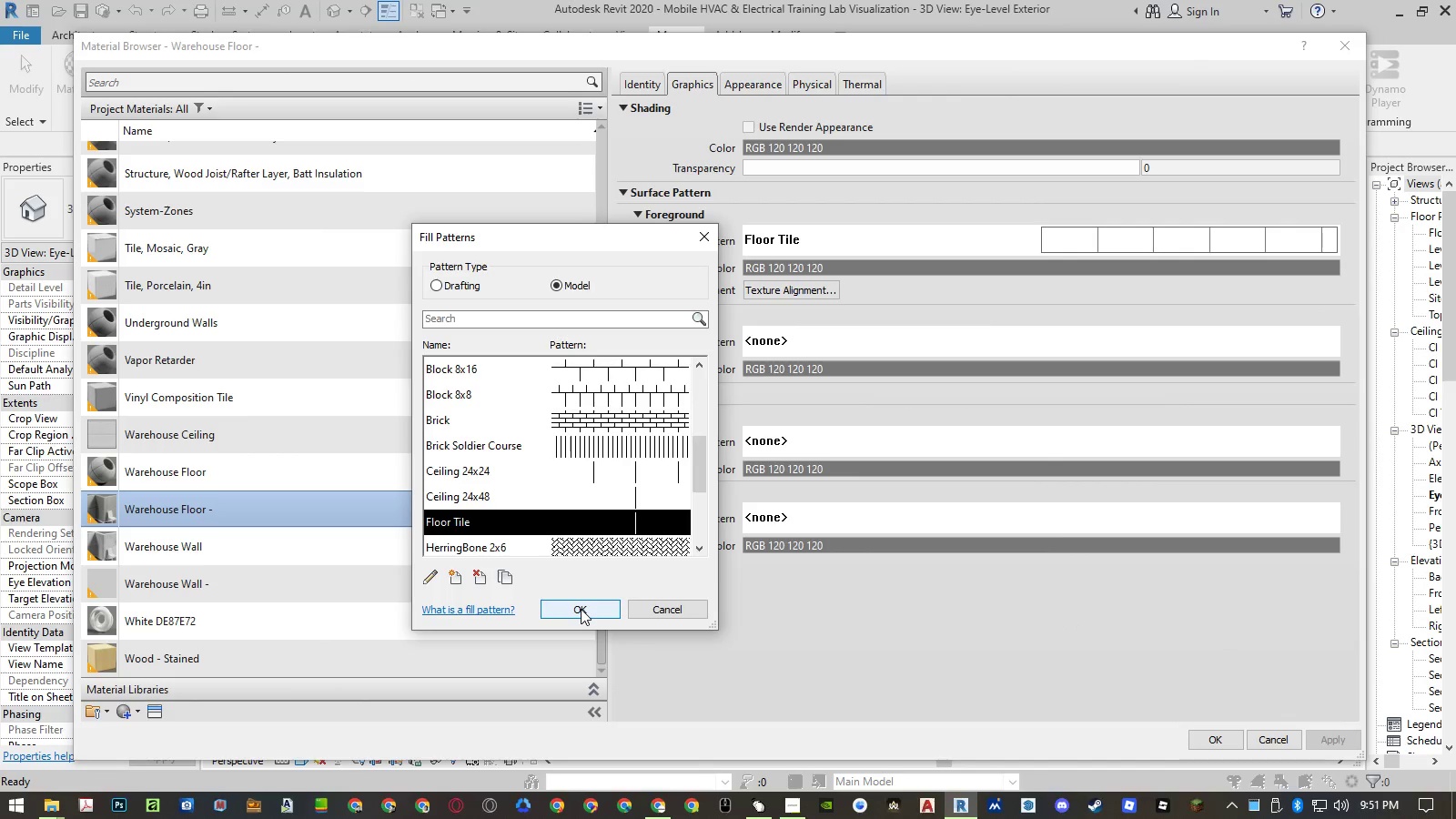 
left_click([647, 608])
 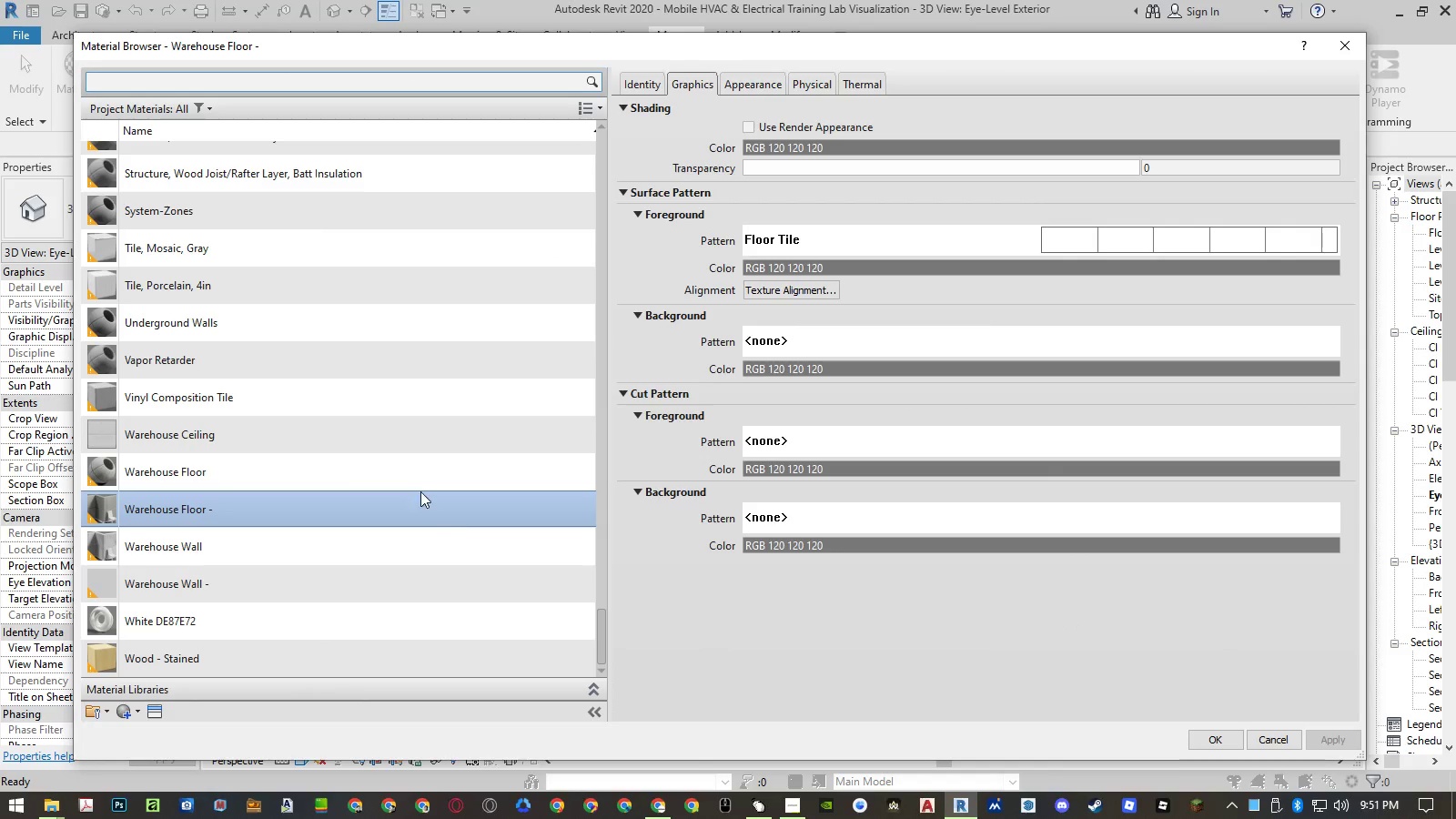 
left_click([414, 480])
 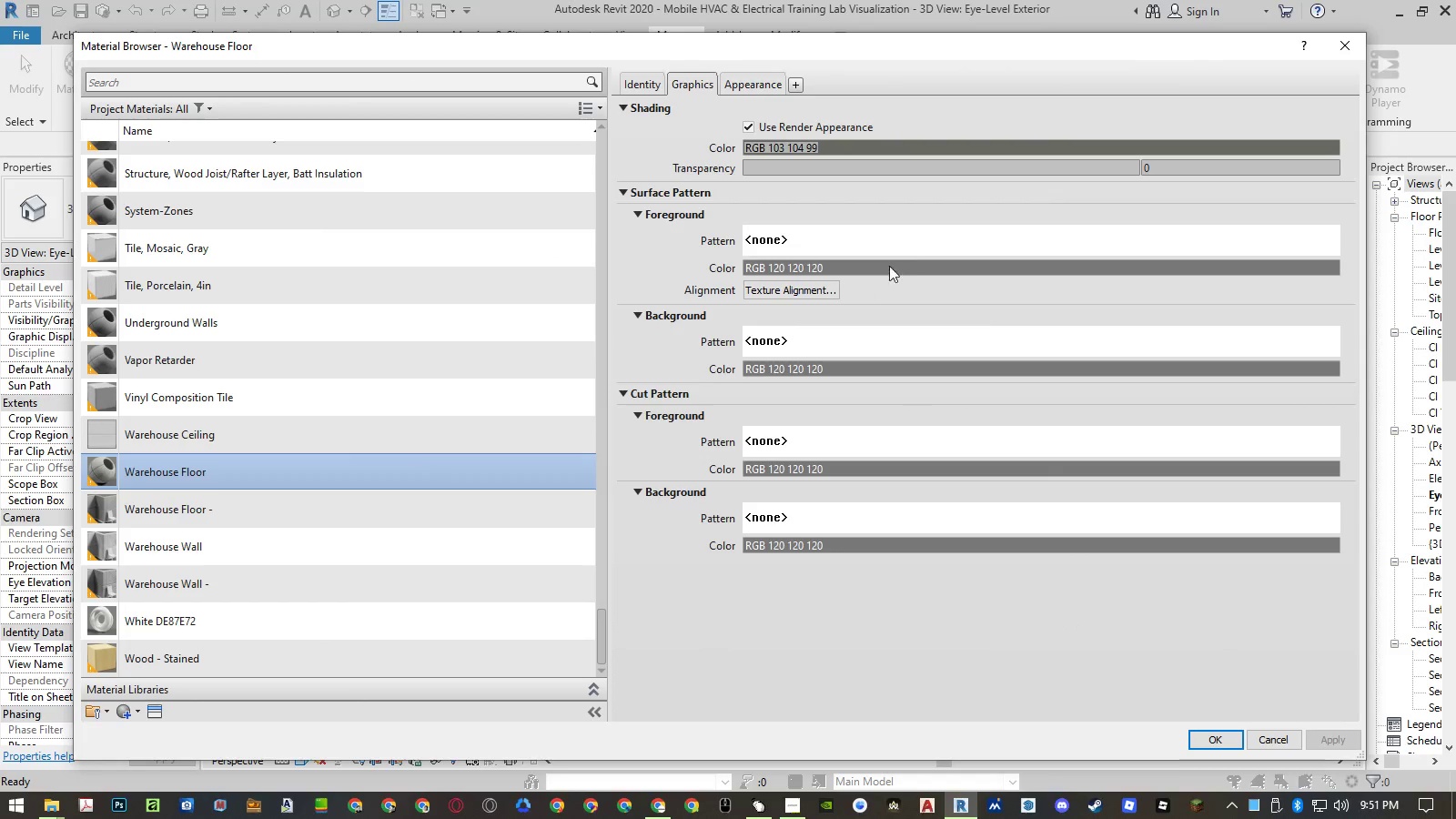 
left_click([922, 237])
 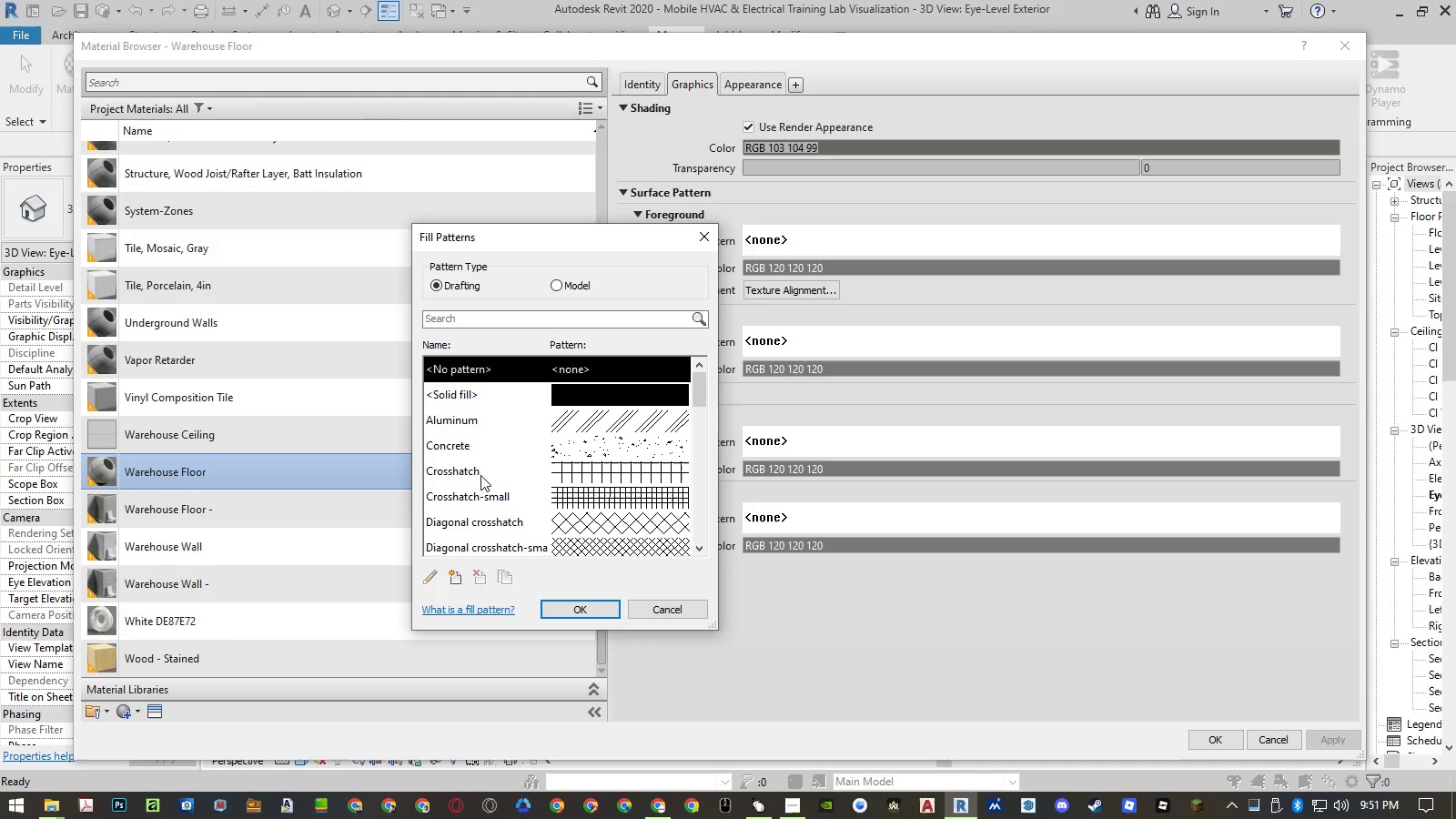 
key(F)
 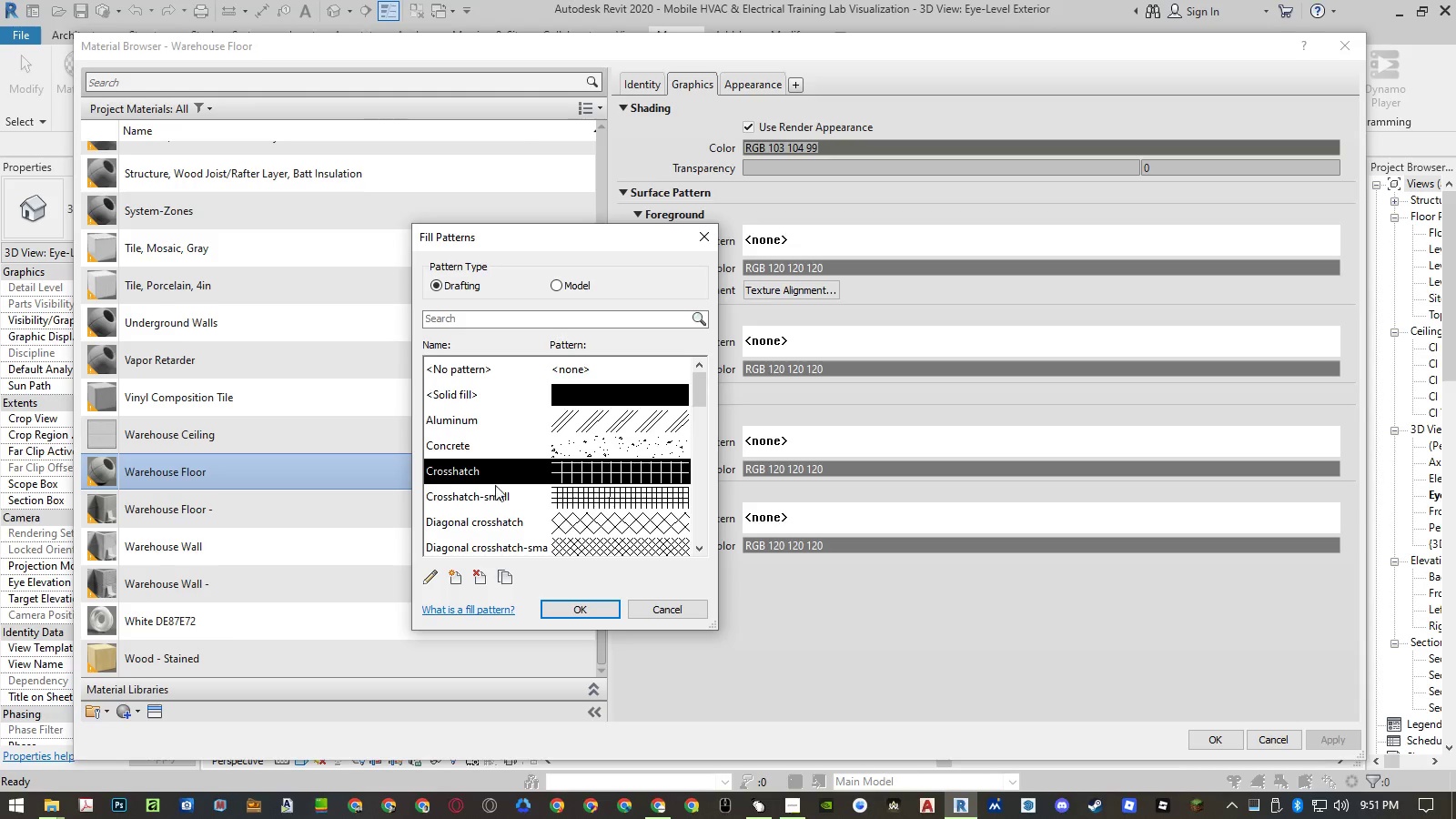 
scroll: coordinate [498, 488], scroll_direction: down, amount: 6.0
 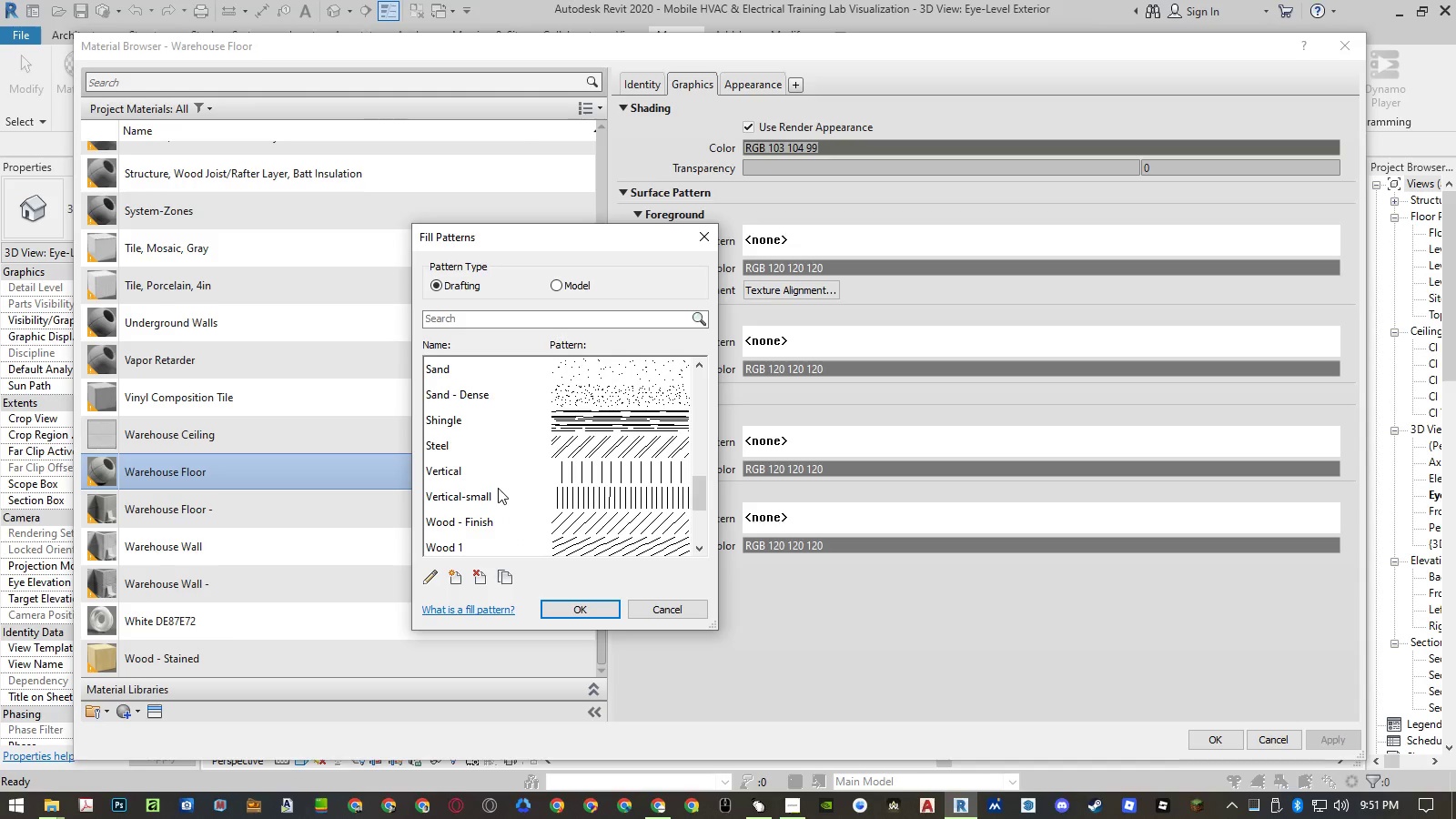 
scroll: coordinate [498, 488], scroll_direction: up, amount: 2.0
 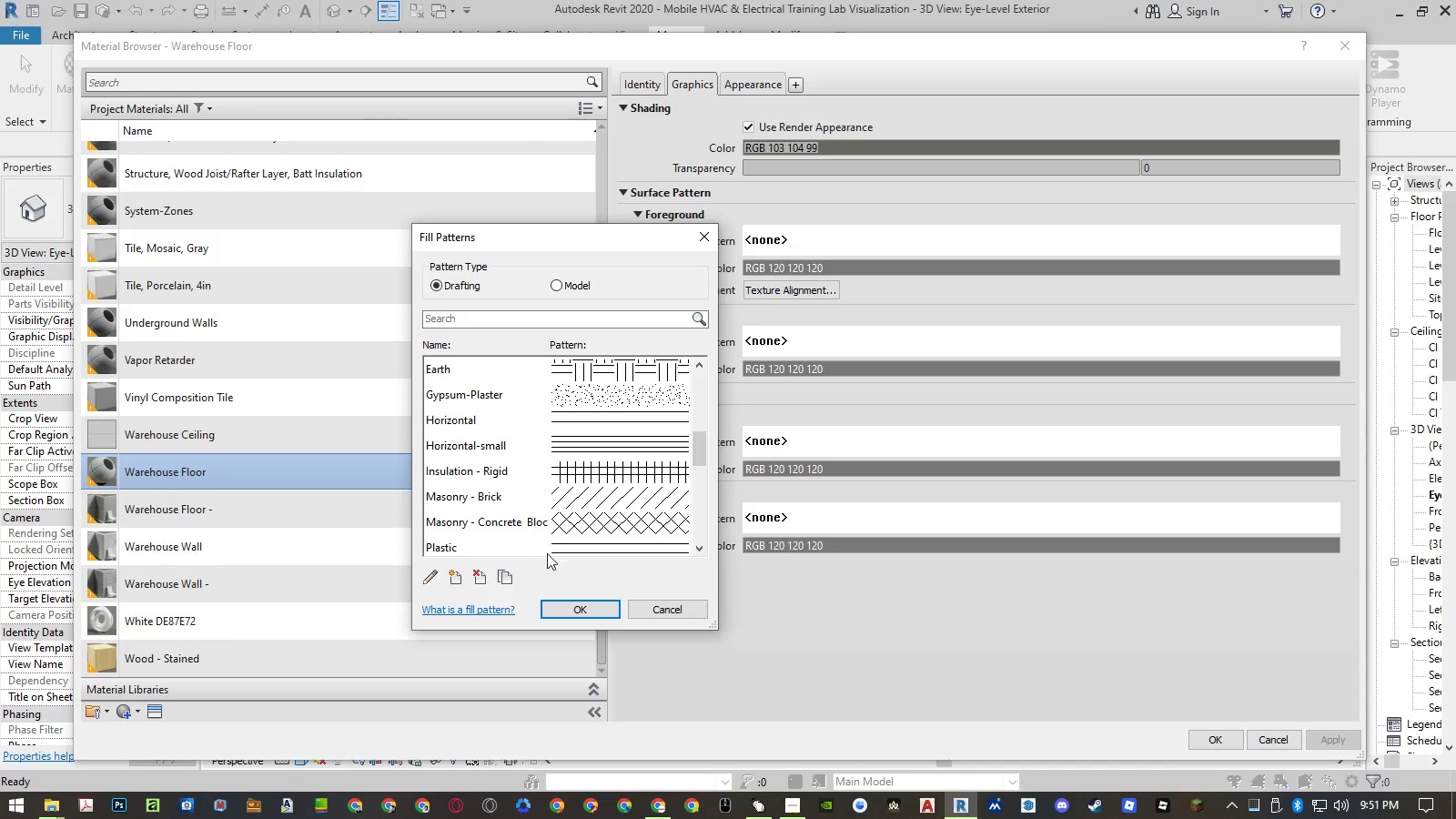 
left_click([651, 607])
 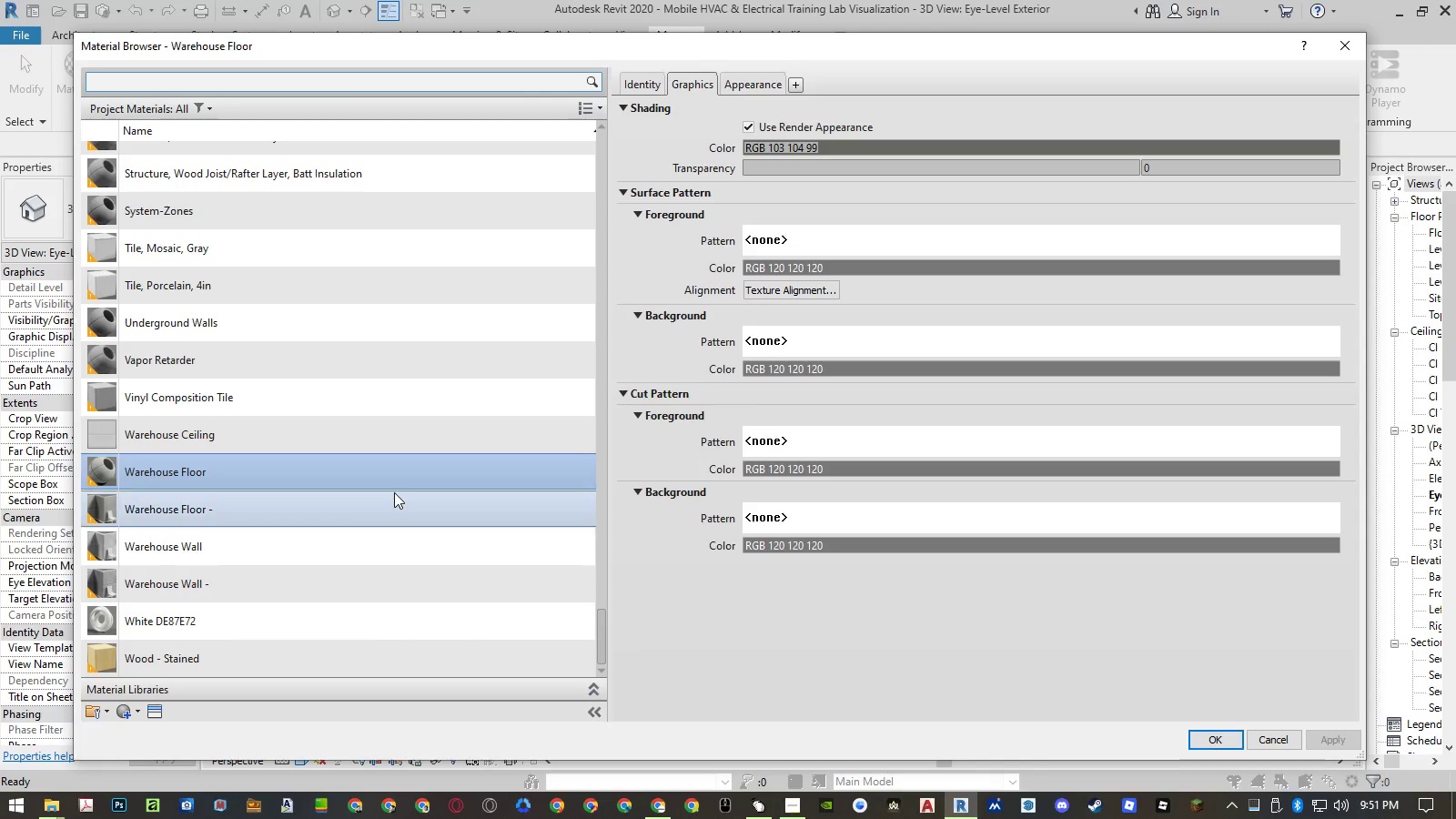 
left_click([394, 492])
 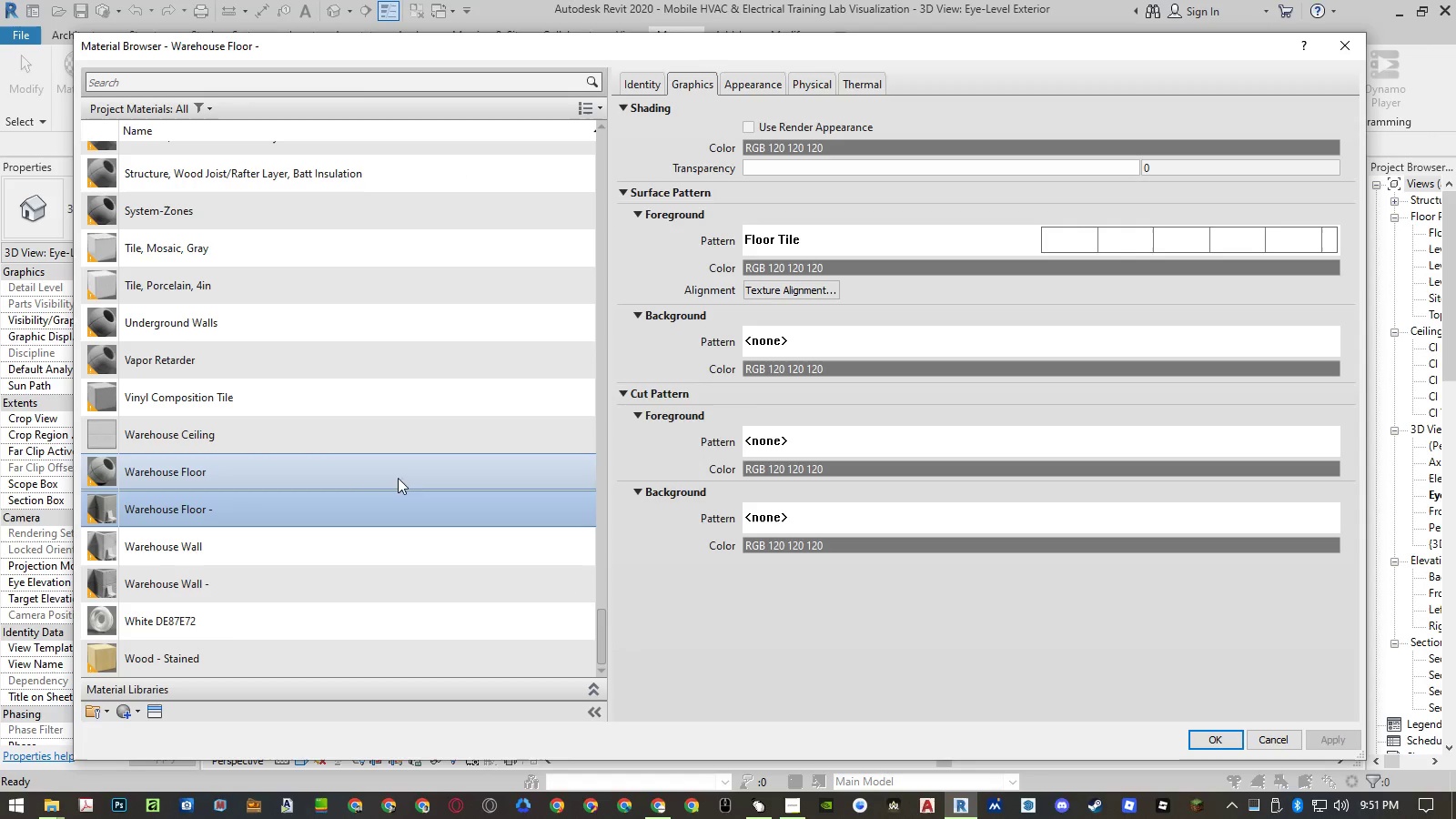 
left_click([399, 462])
 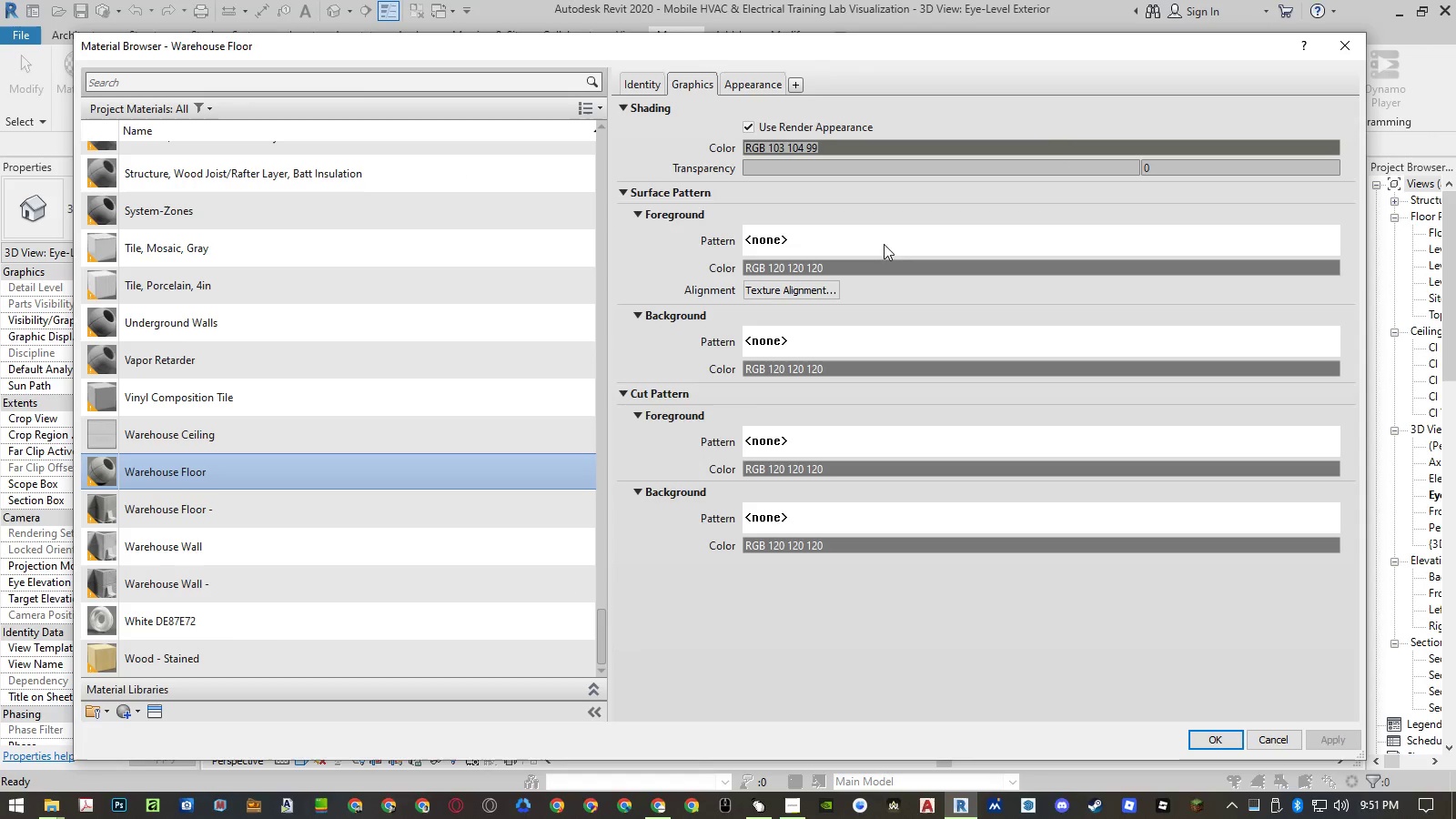 
left_click([885, 240])
 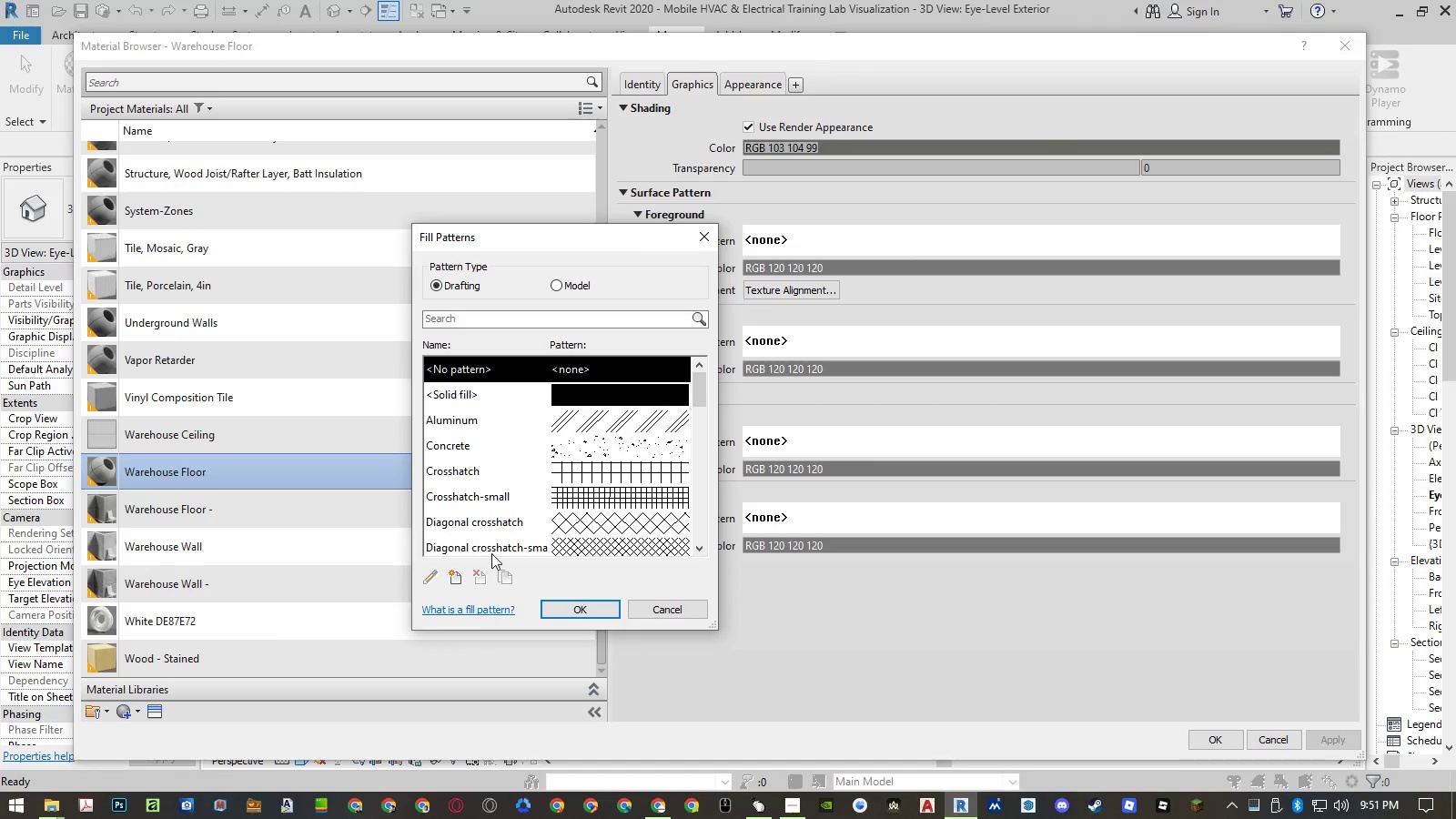 
scroll: coordinate [487, 519], scroll_direction: down, amount: 2.0
 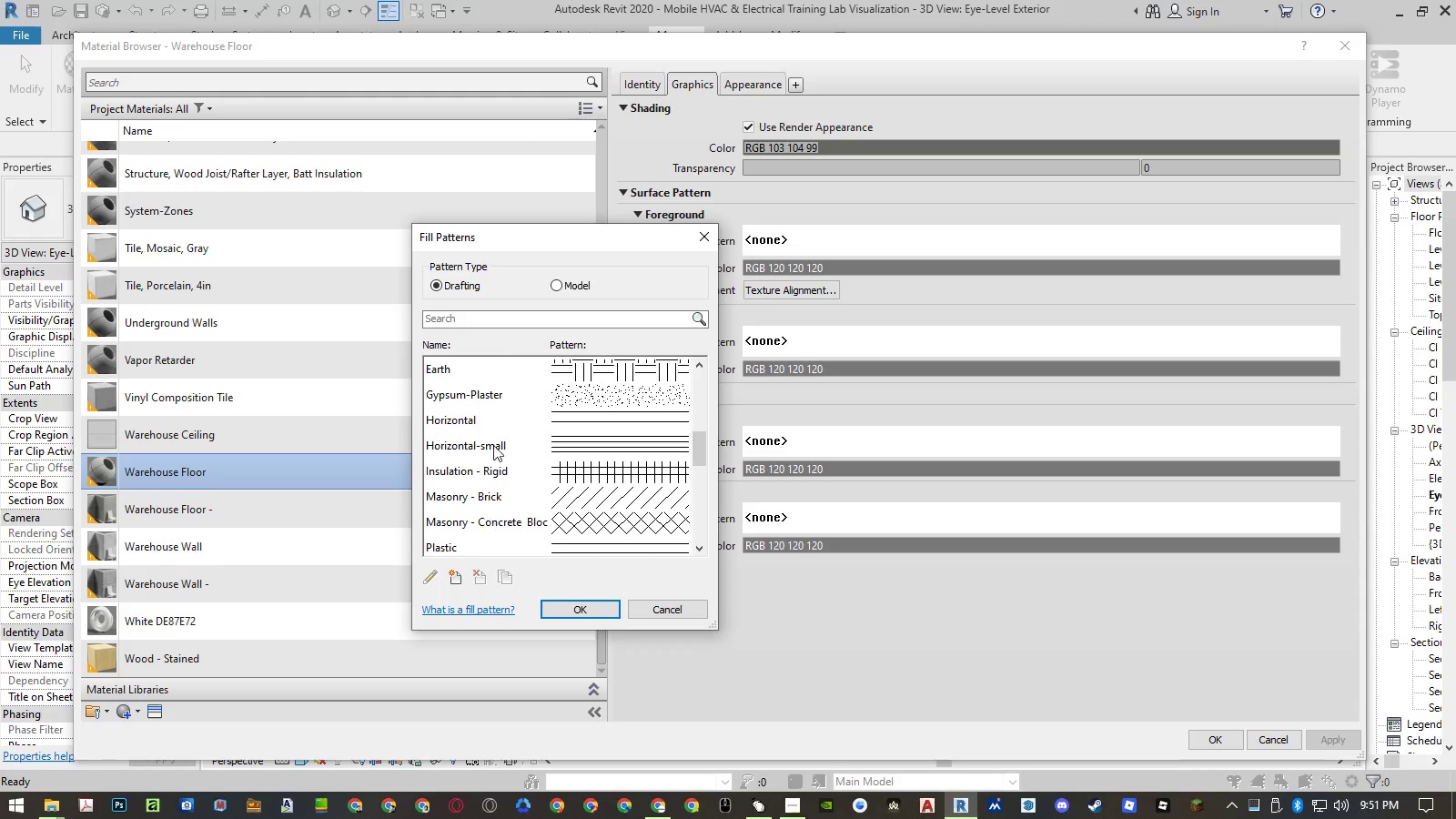 
left_click([561, 288])
 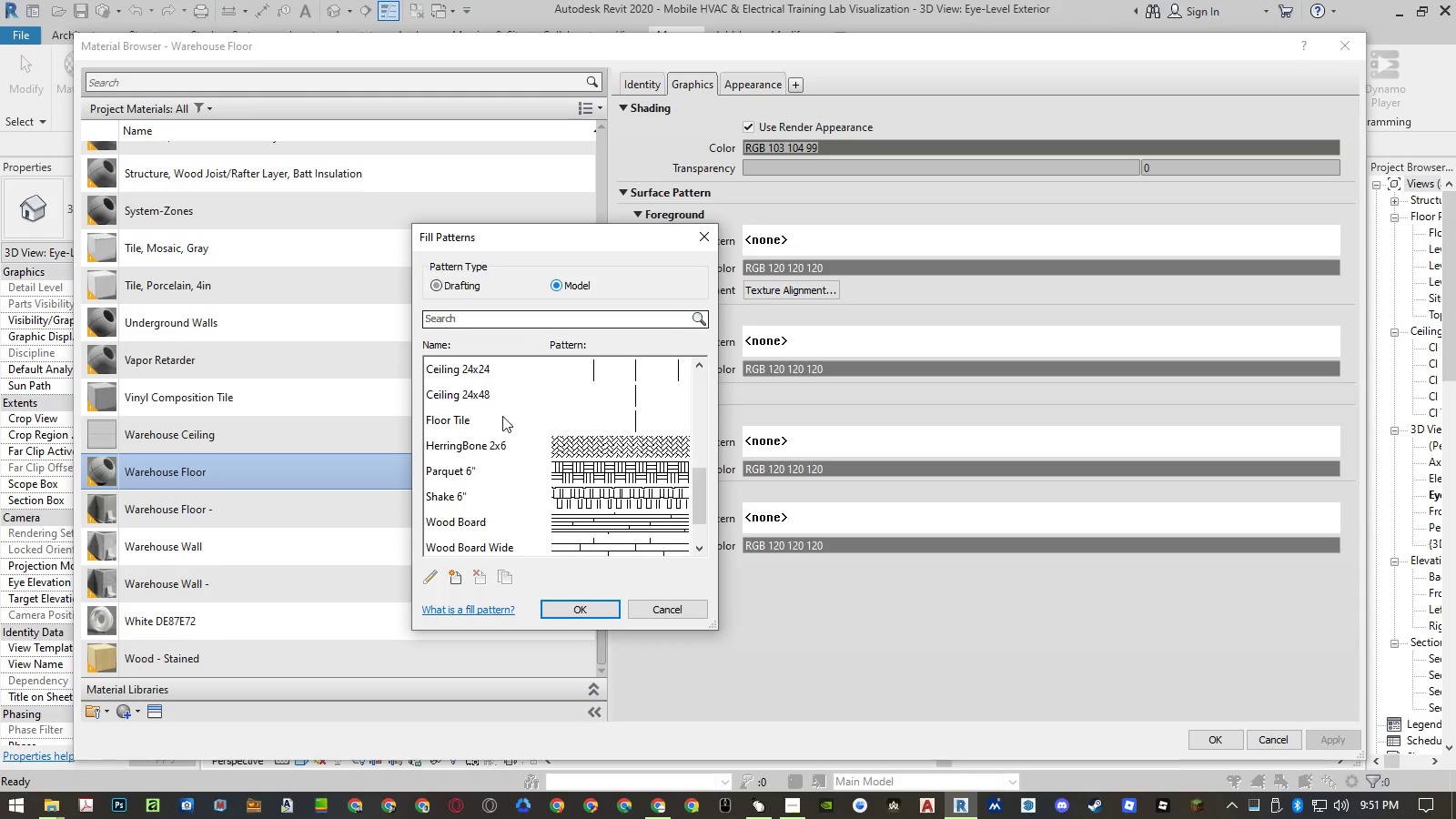 
scroll: coordinate [493, 446], scroll_direction: down, amount: 2.0
 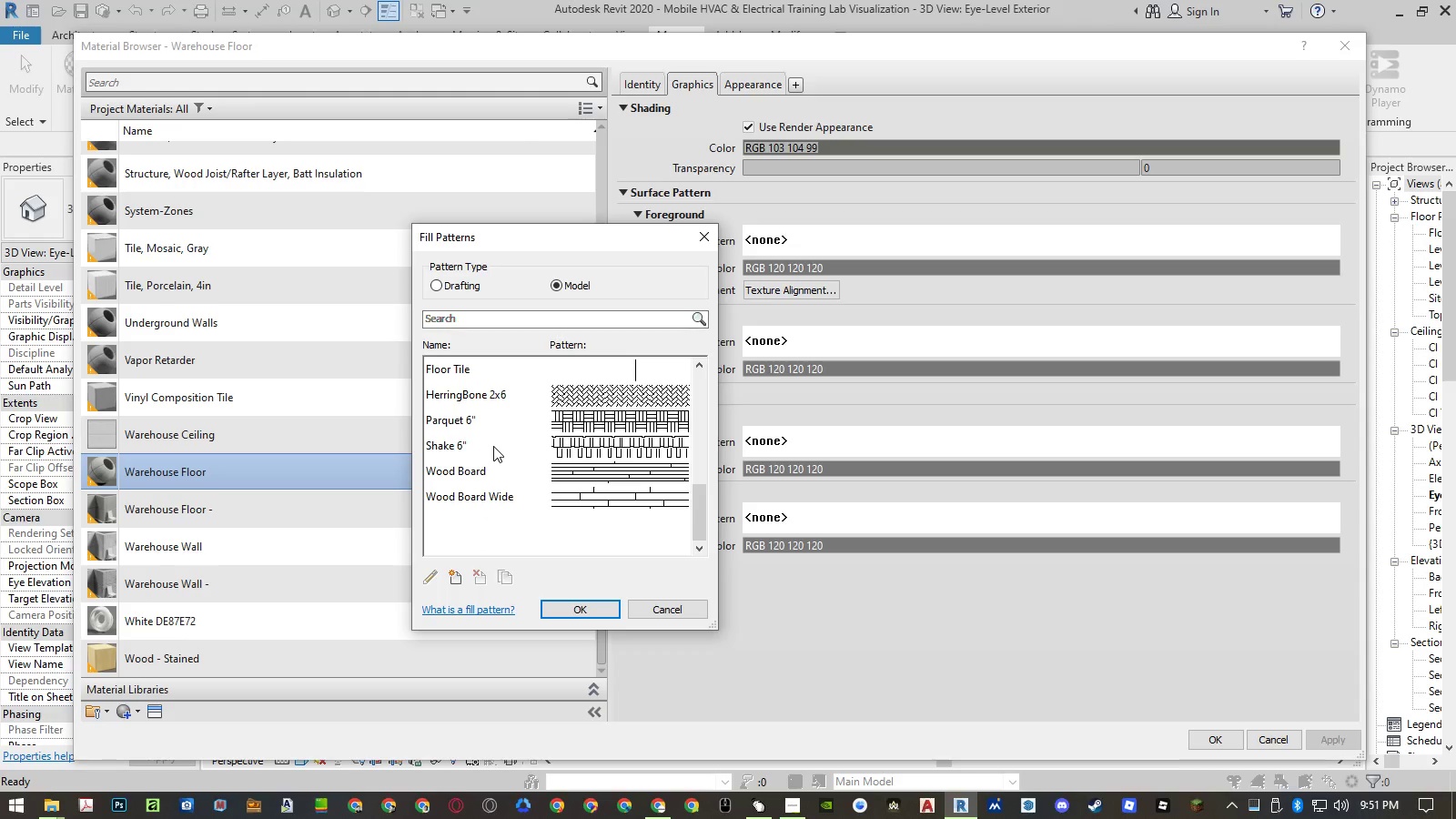 
scroll: coordinate [493, 446], scroll_direction: up, amount: 2.0
 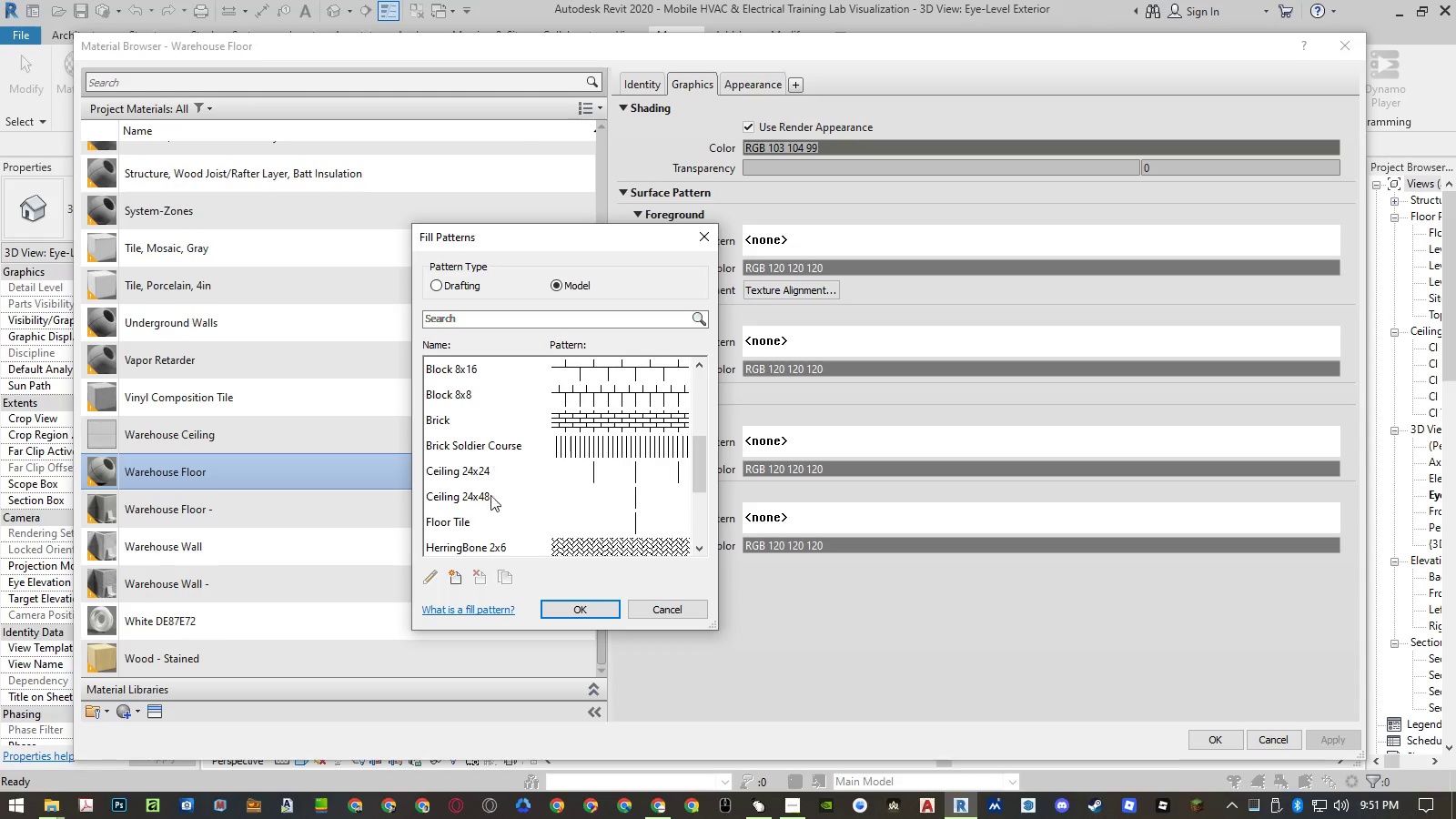 
left_click([488, 523])
 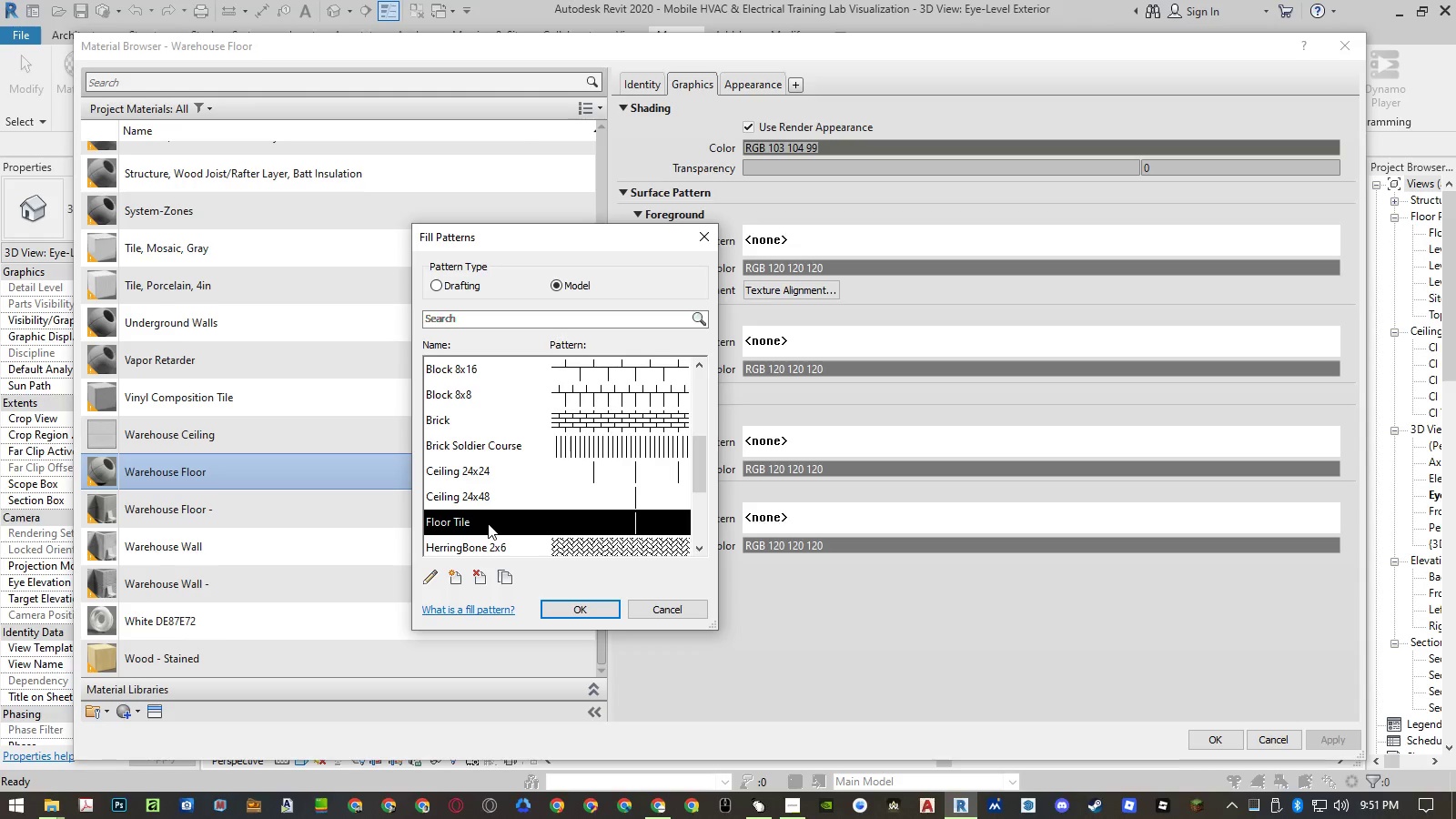 
right_click([488, 523])
 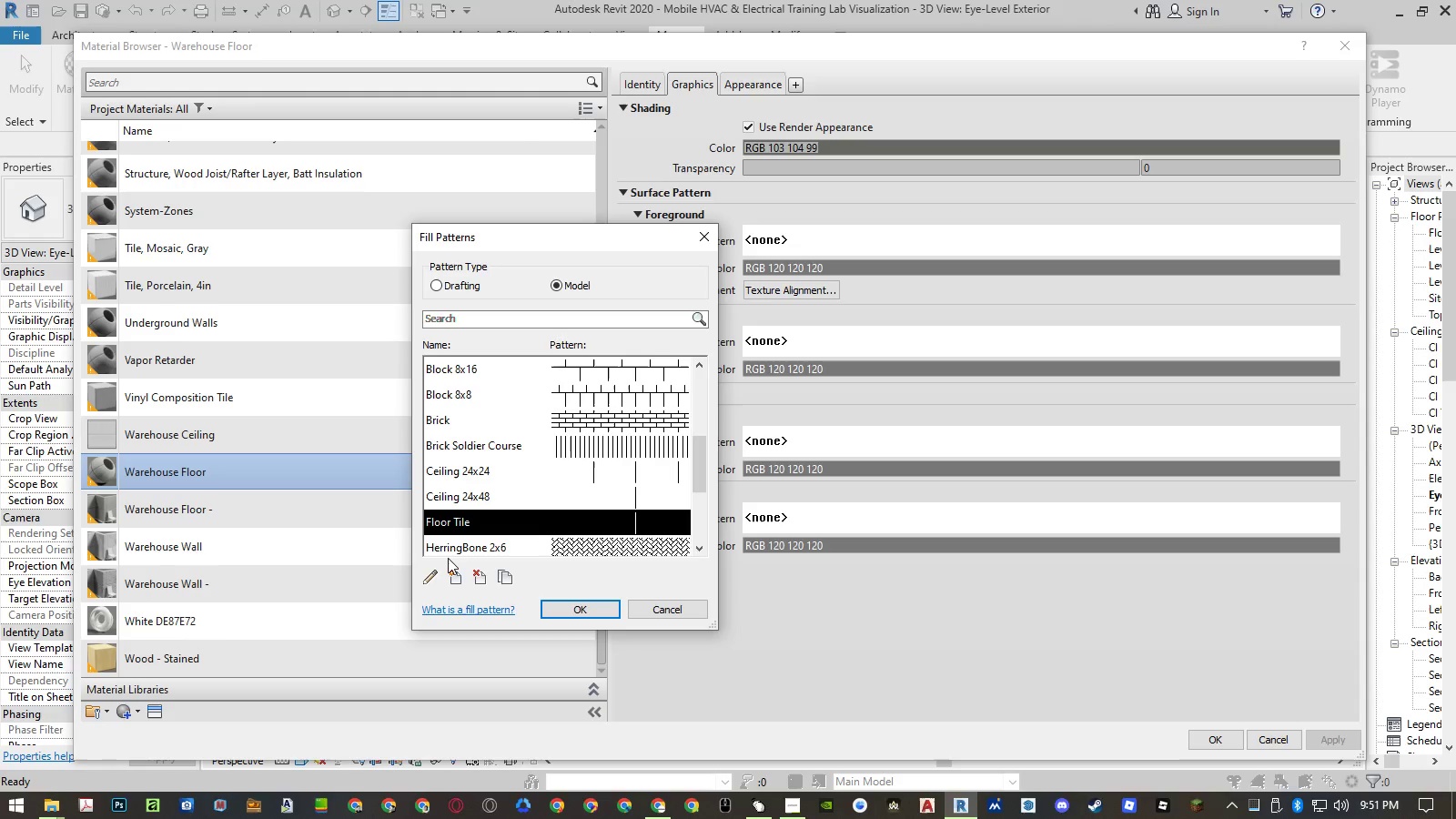 
left_click([430, 571])
 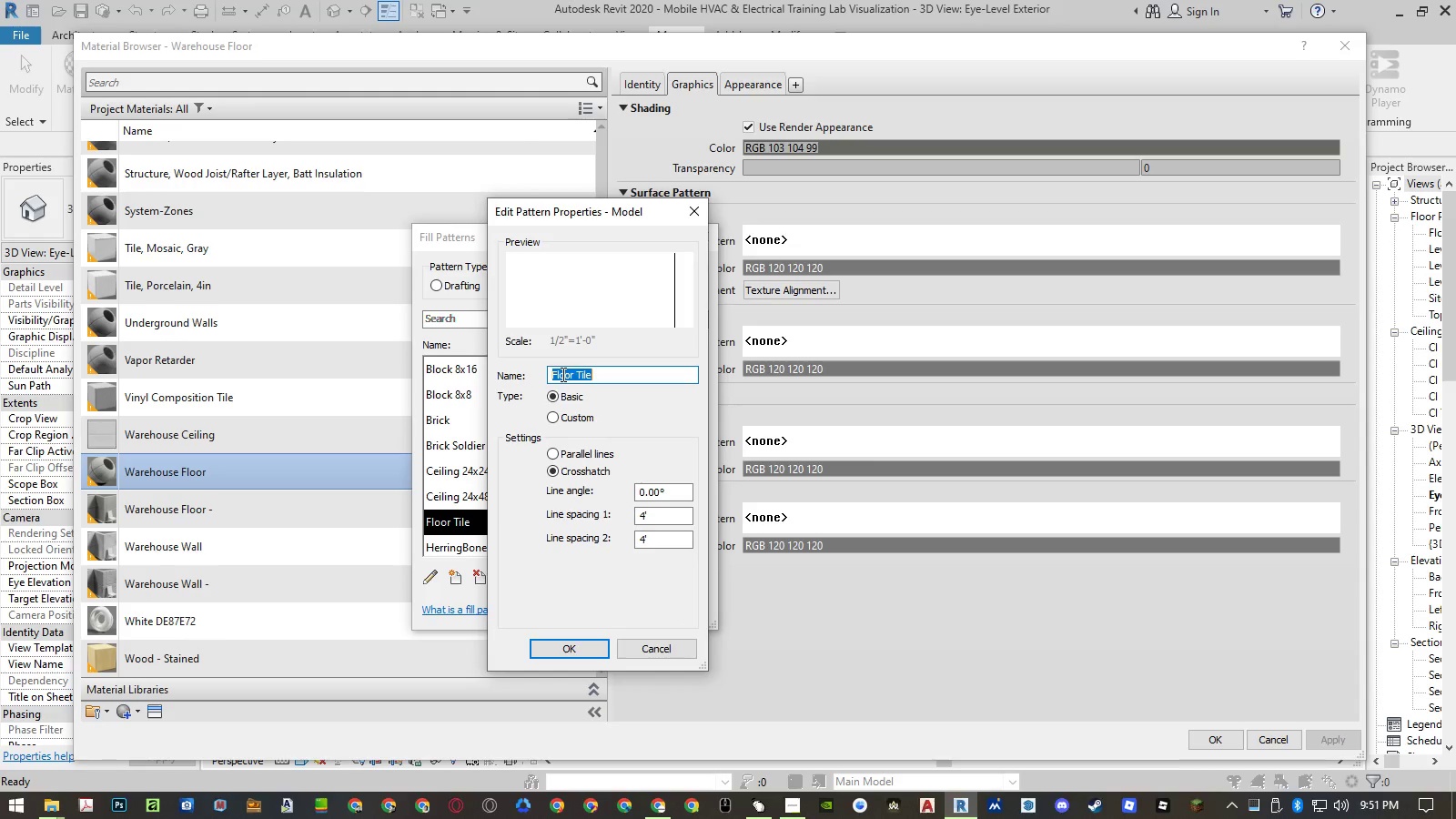 
left_click([554, 373])
 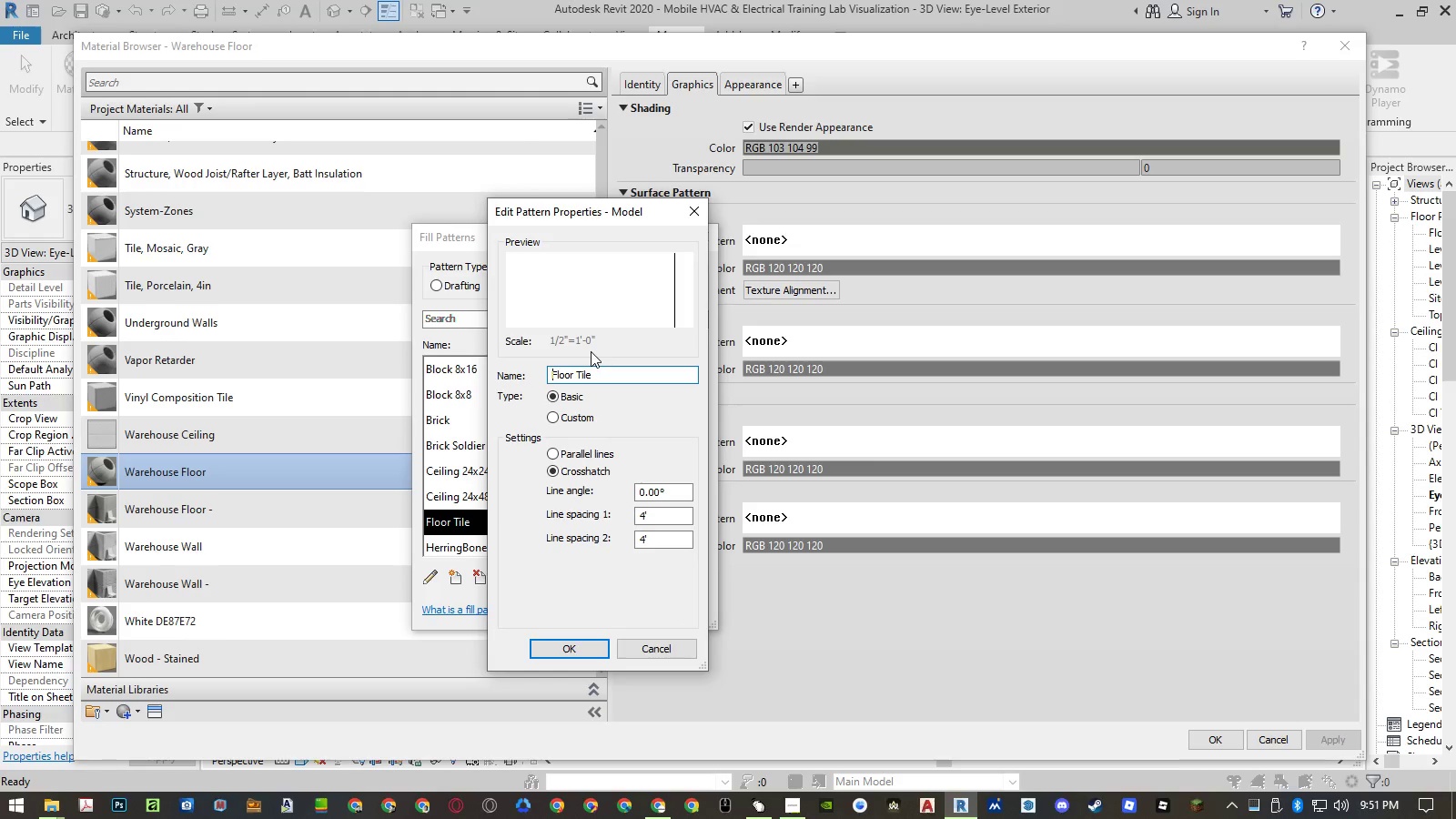 
type(Warehouse [End])
key(Backspace)
key(Backspace)
key(Backspace)
key(Backspace)
key(Backspace)
 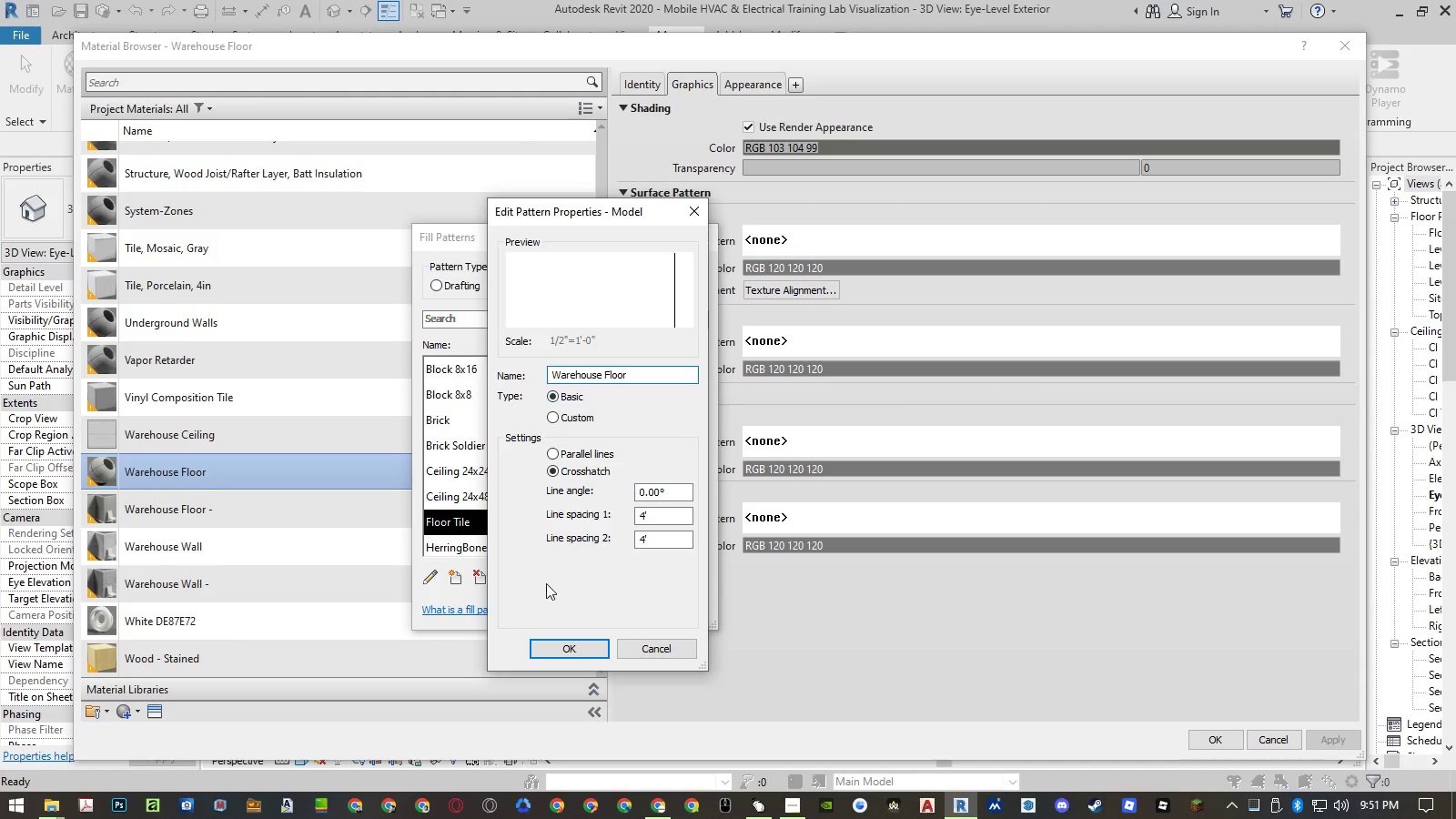 
left_click([562, 649])
 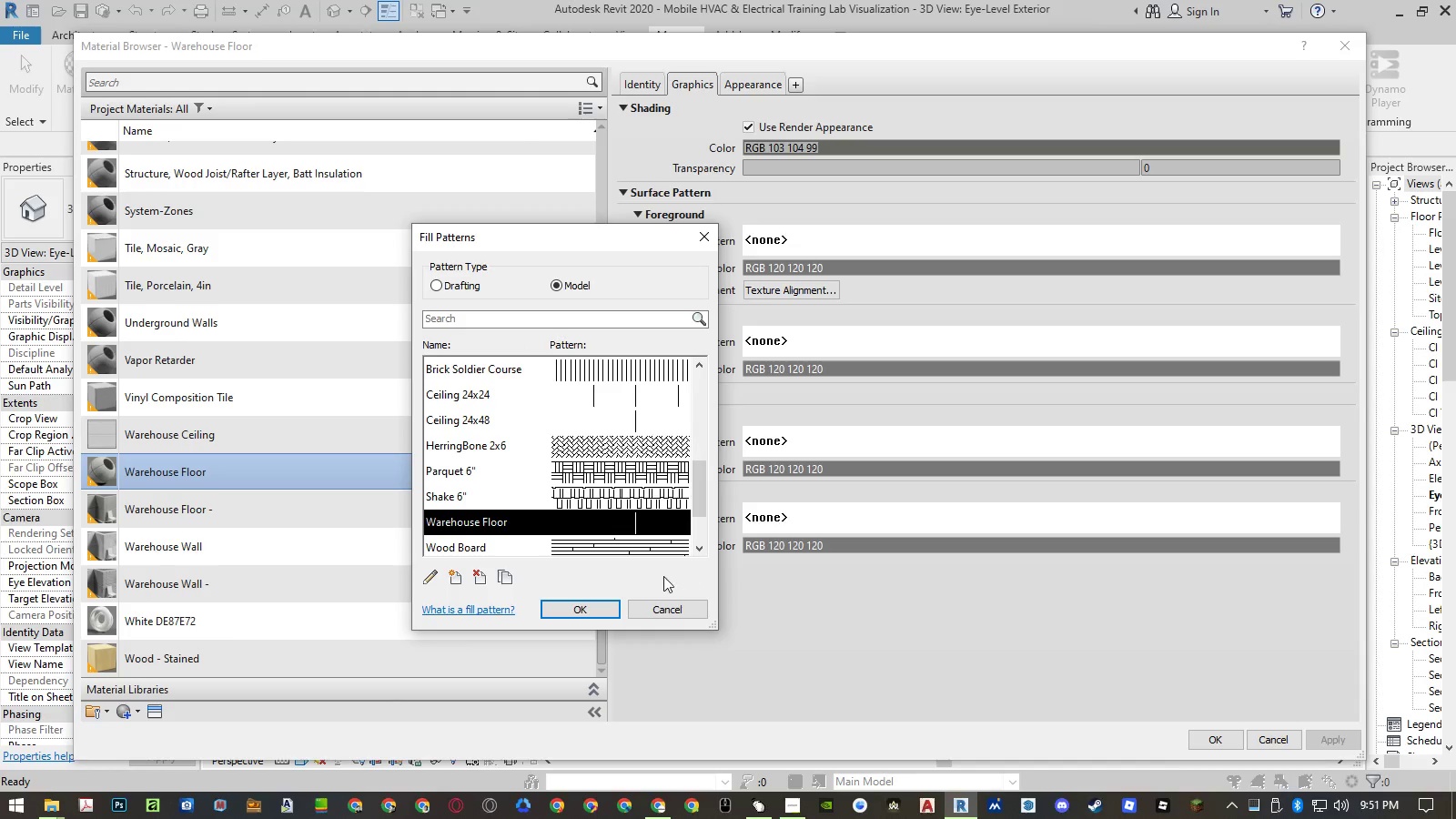 
left_click([607, 602])
 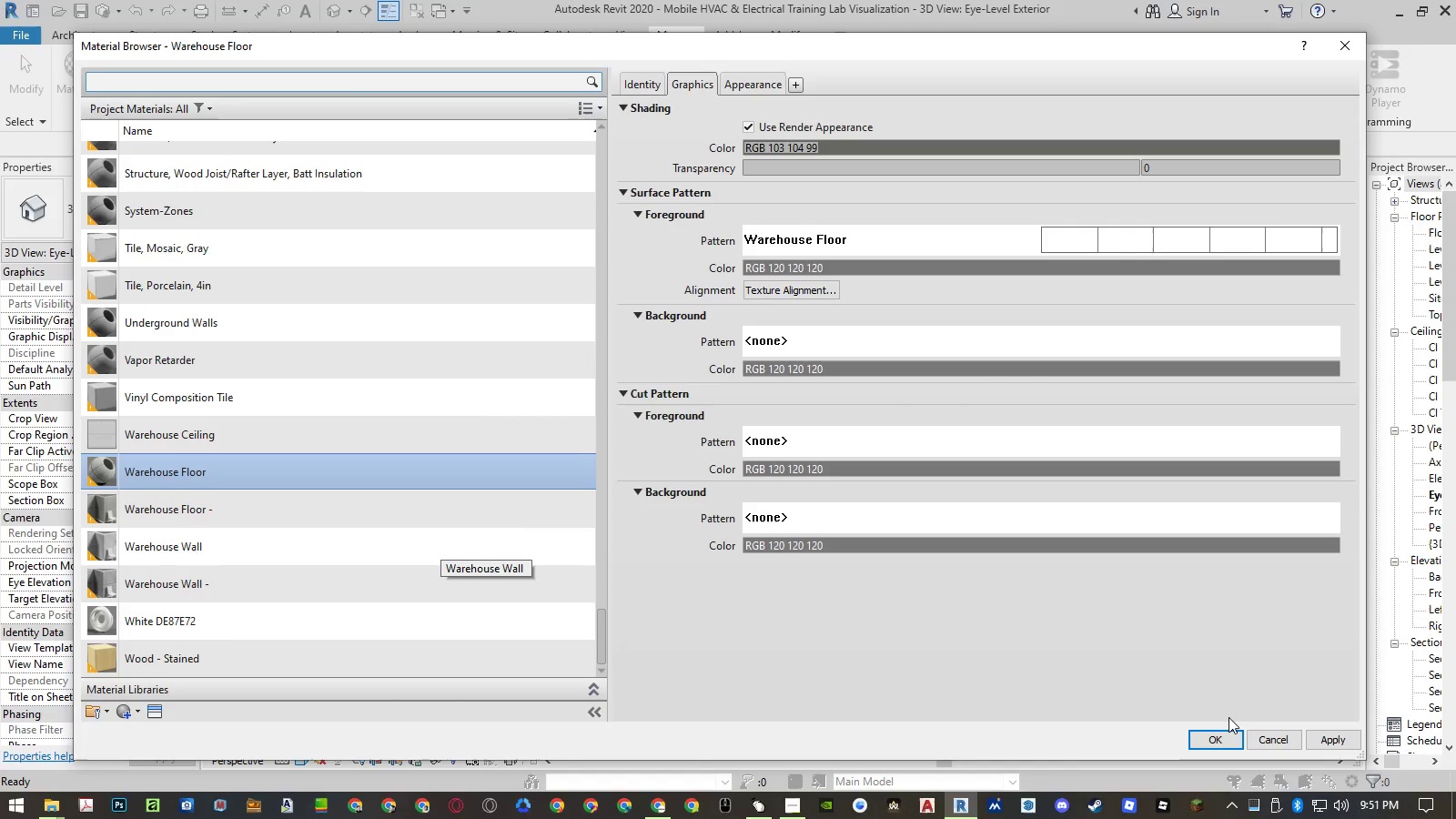 
left_click([329, 514])
 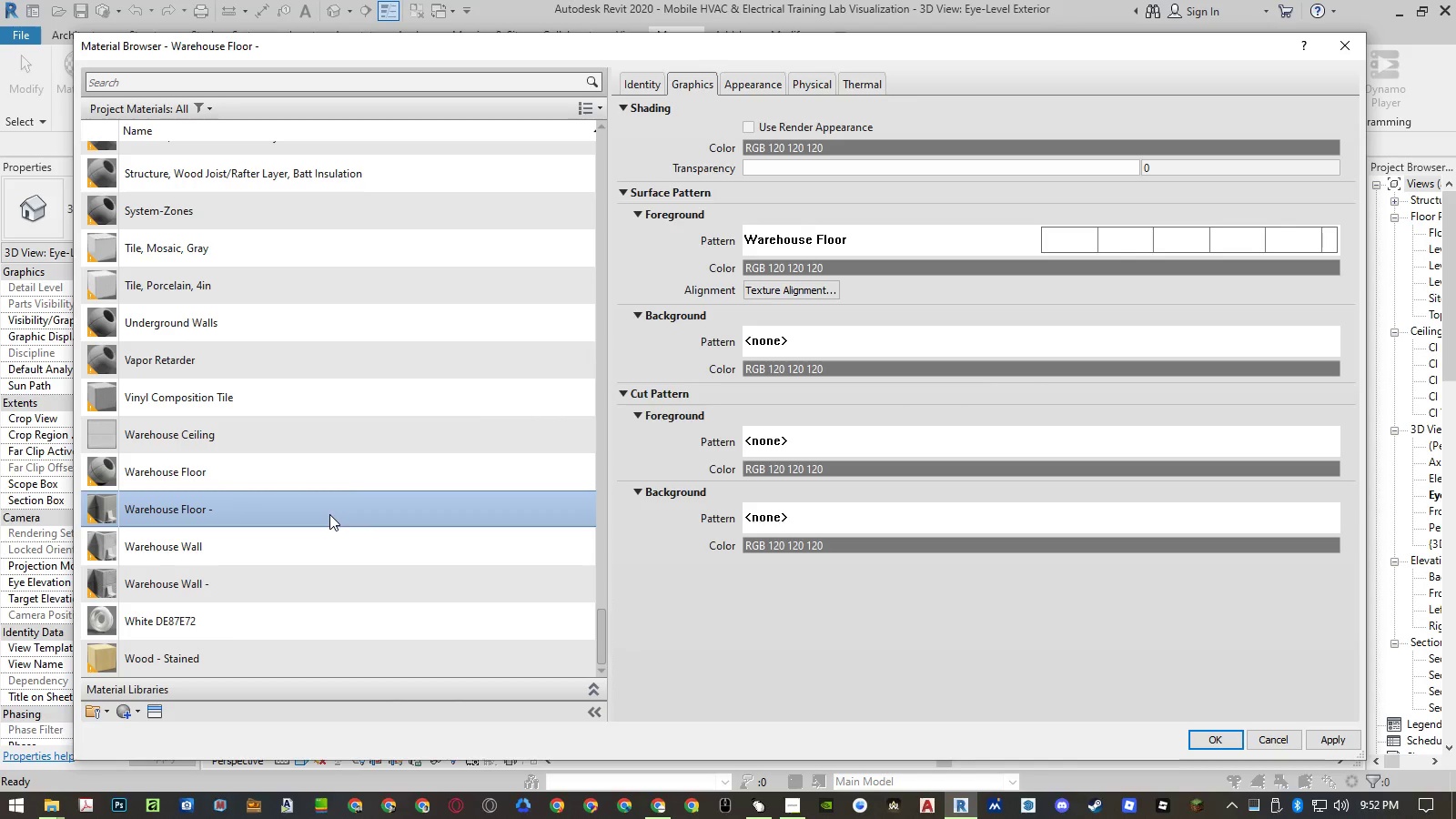 
right_click([329, 514])
 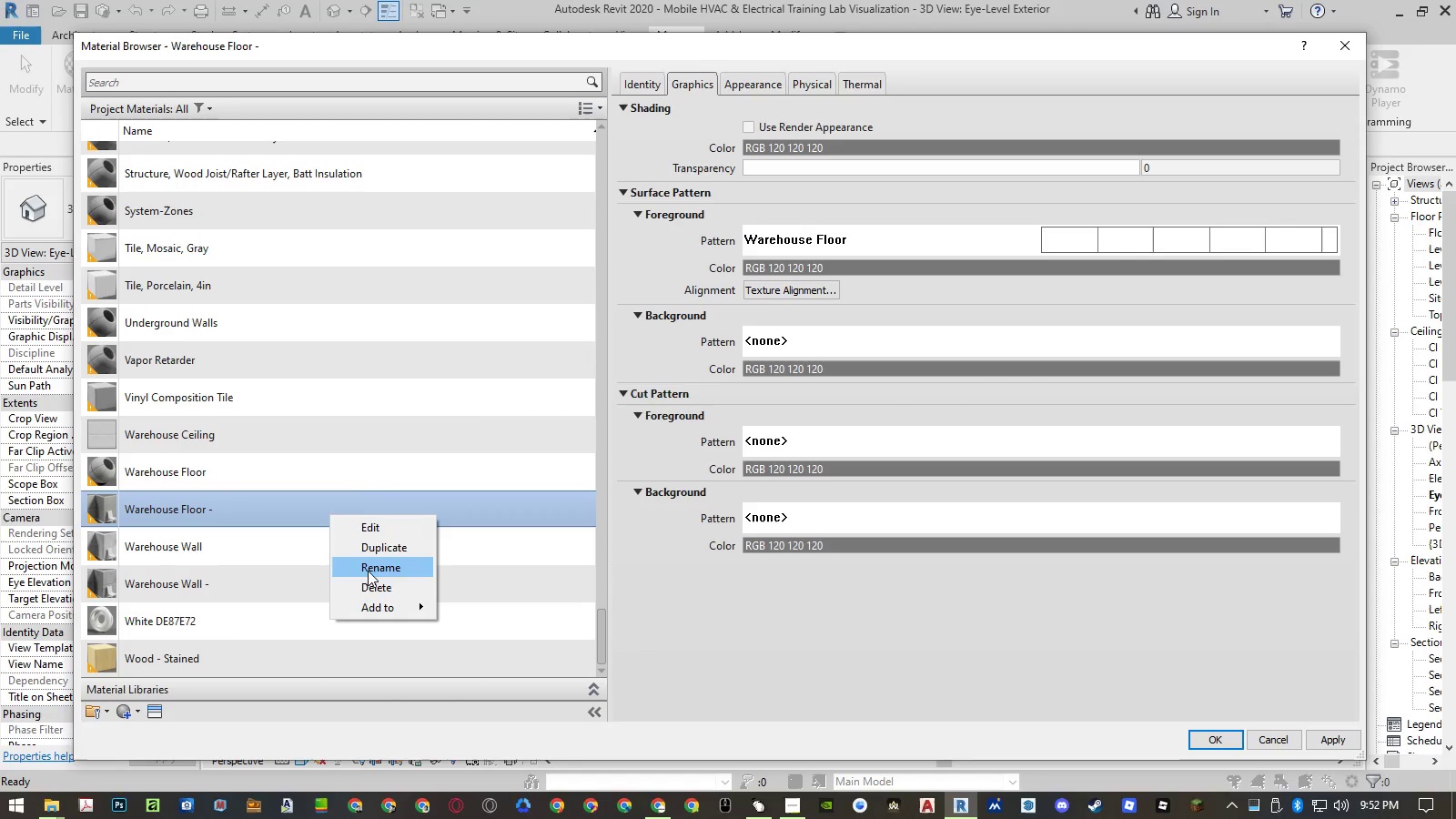 
left_click([368, 583])
 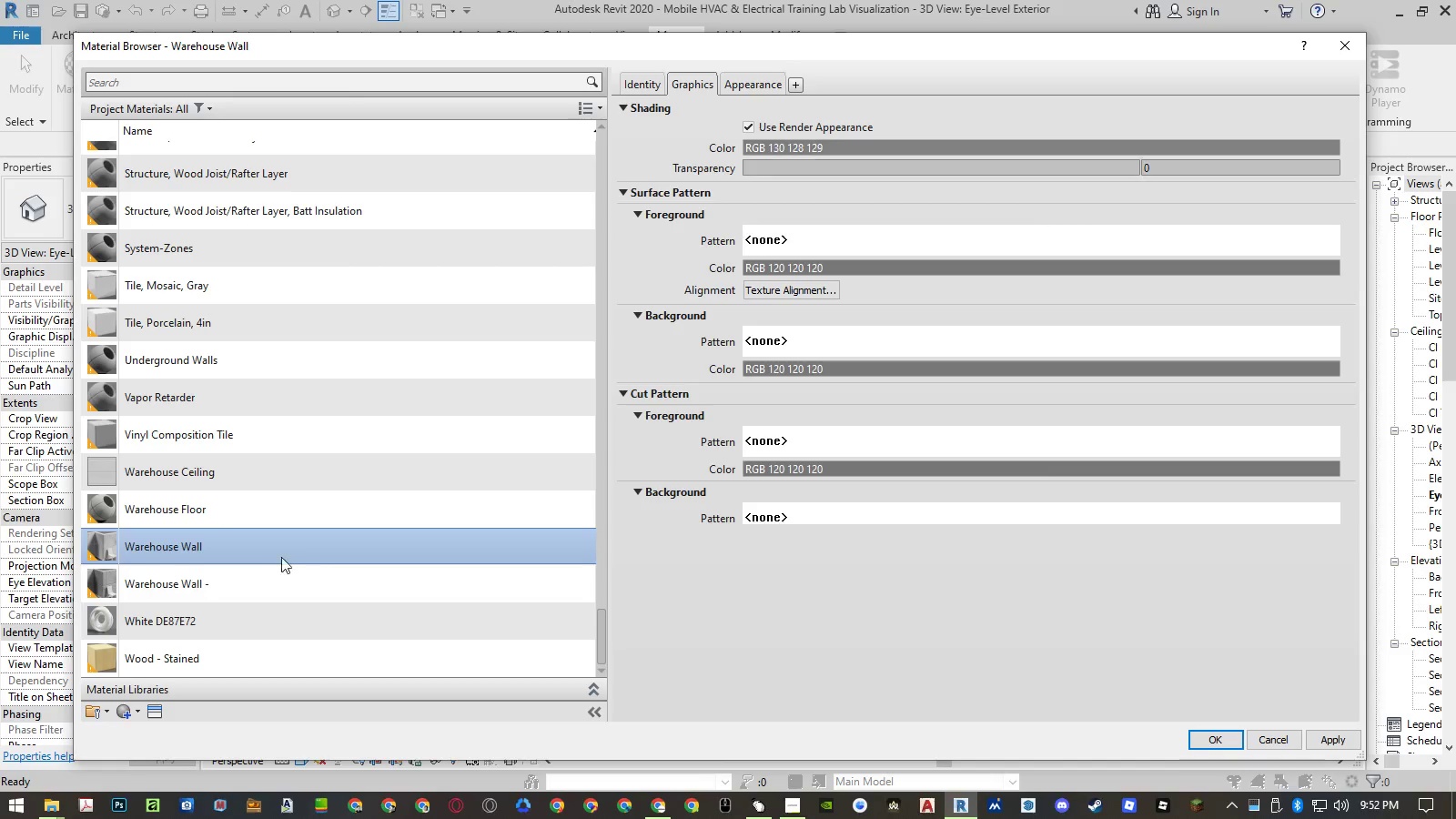 
left_click([245, 591])
 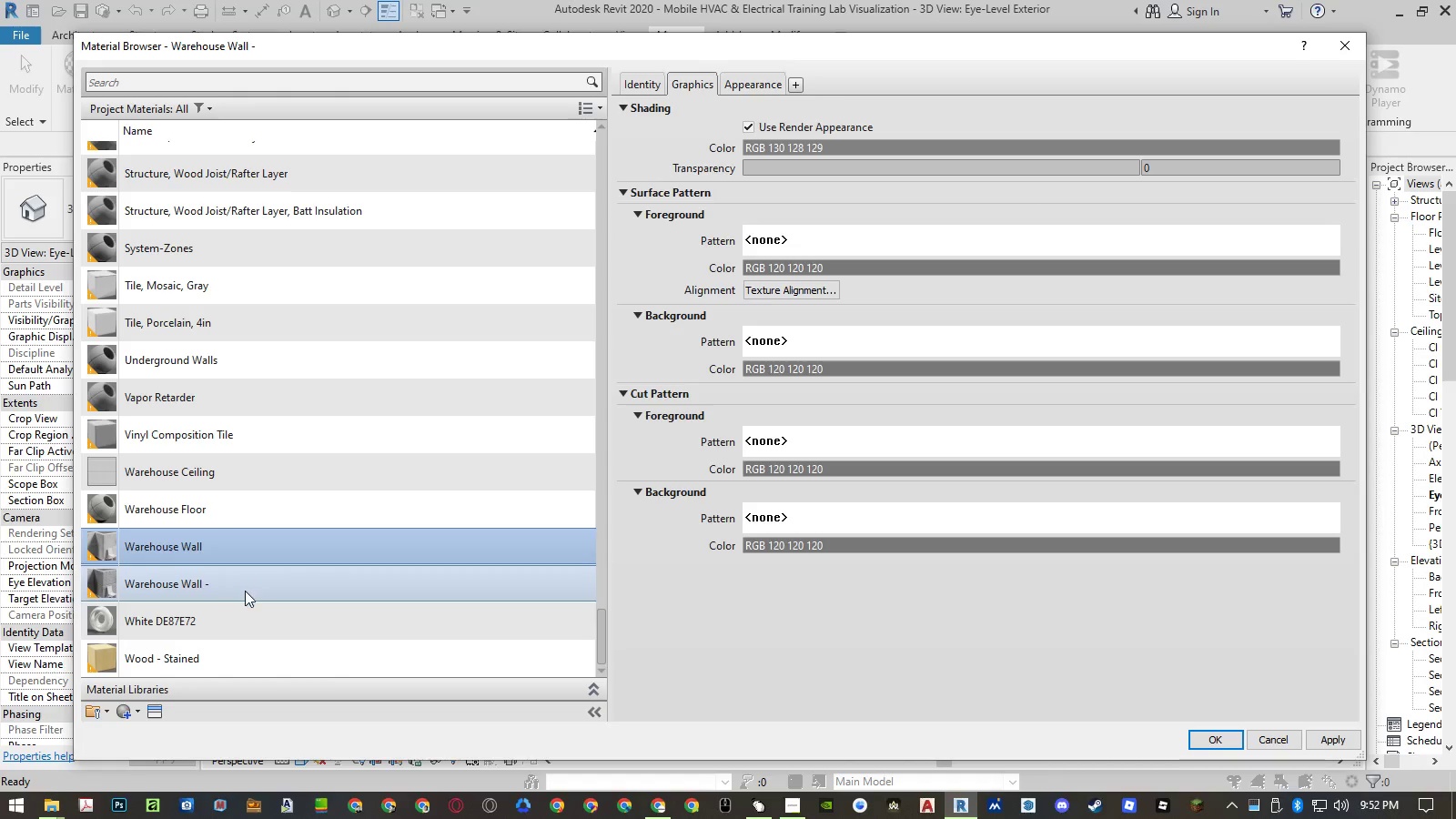 
right_click([245, 591])
 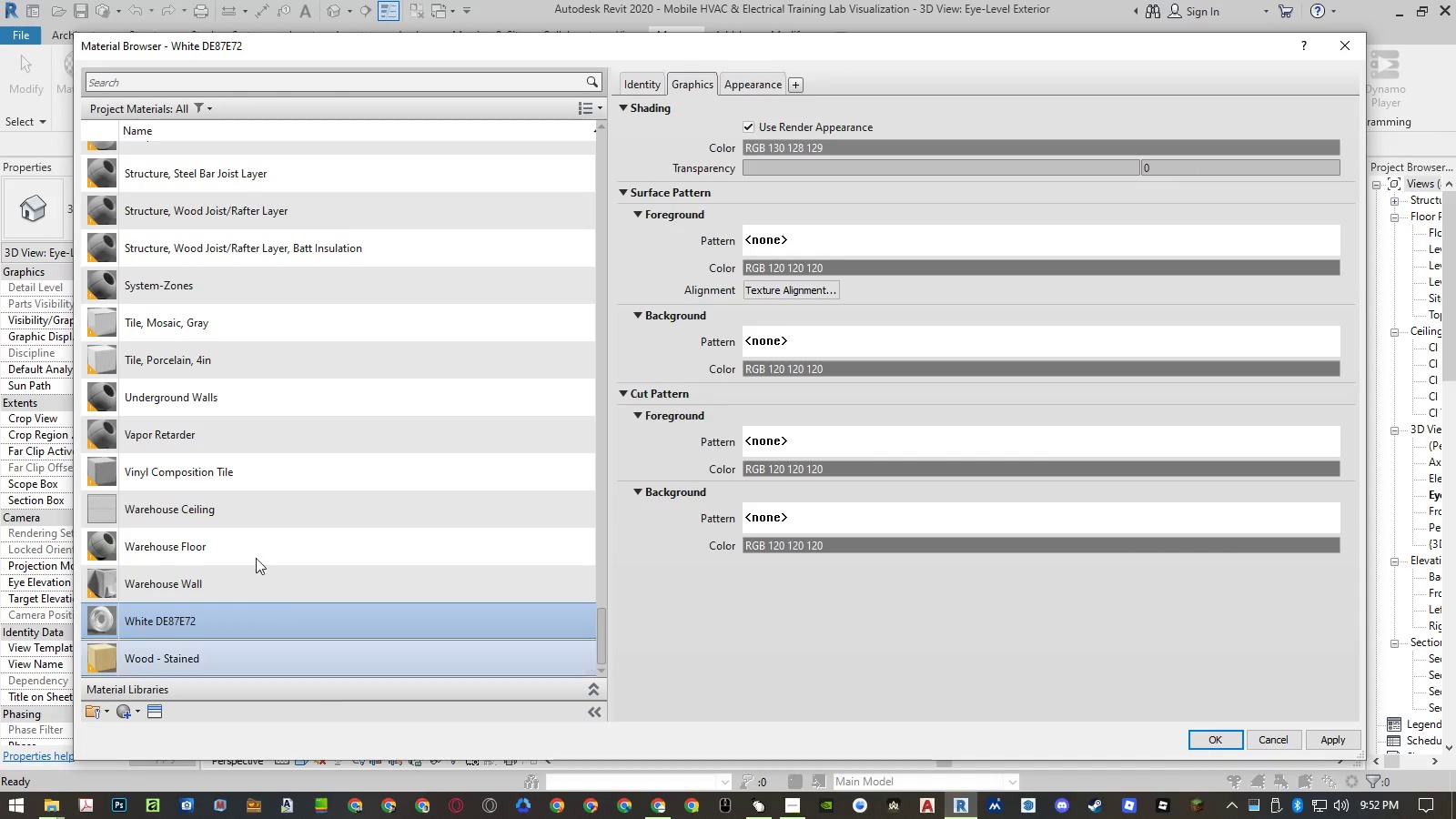 
double_click([254, 550])
 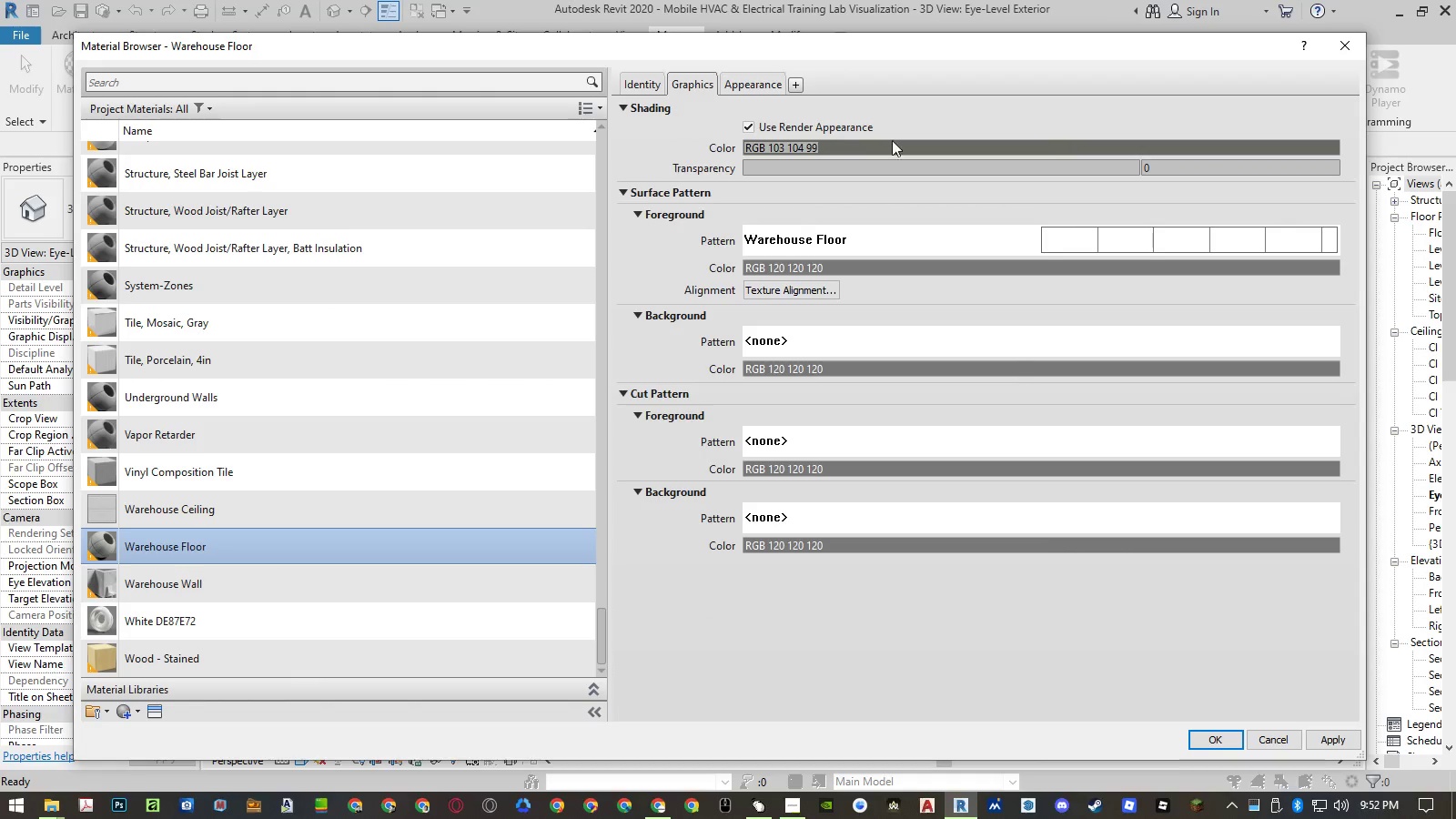 
left_click([752, 81])
 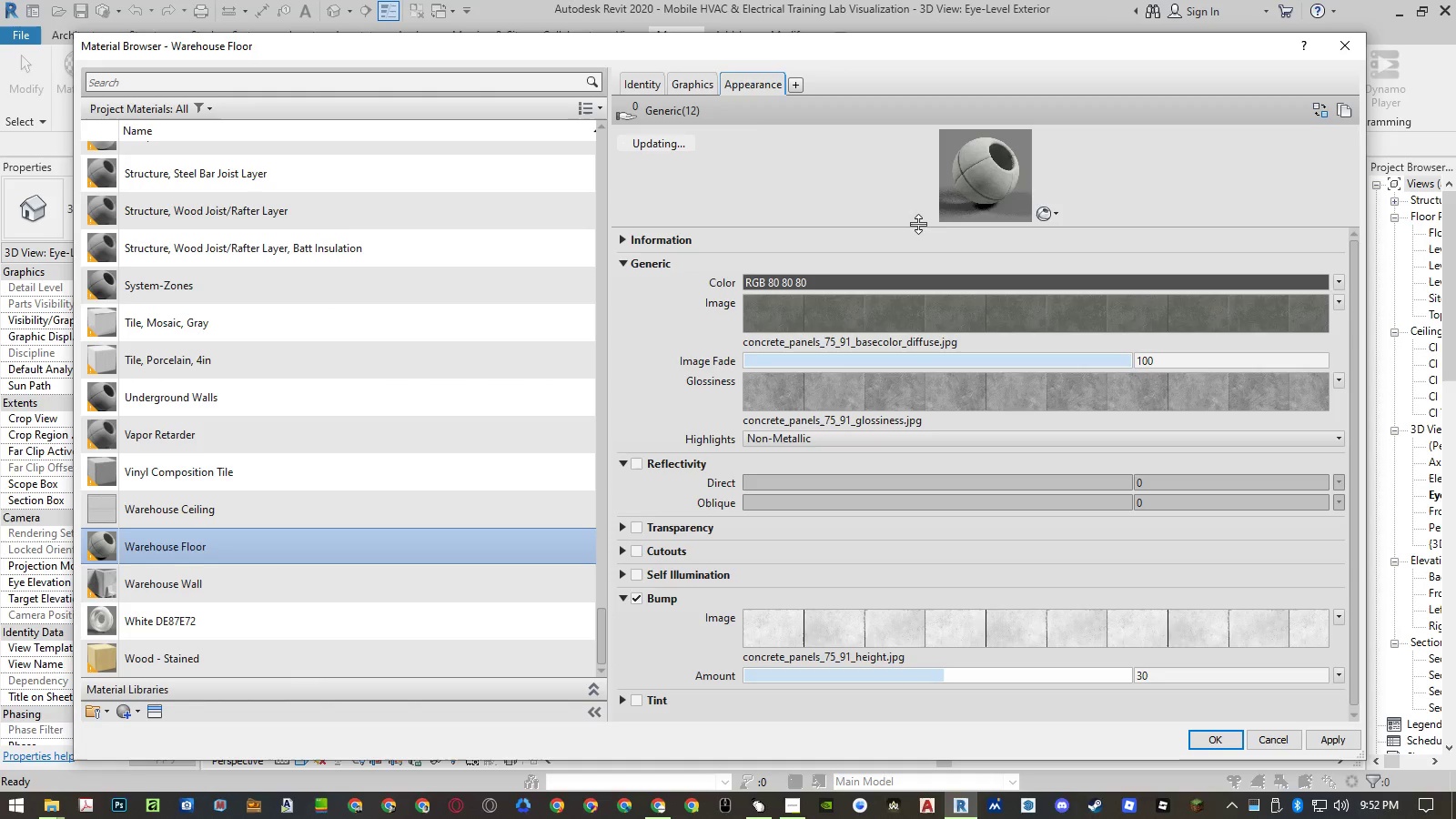 
left_click([1054, 217])
 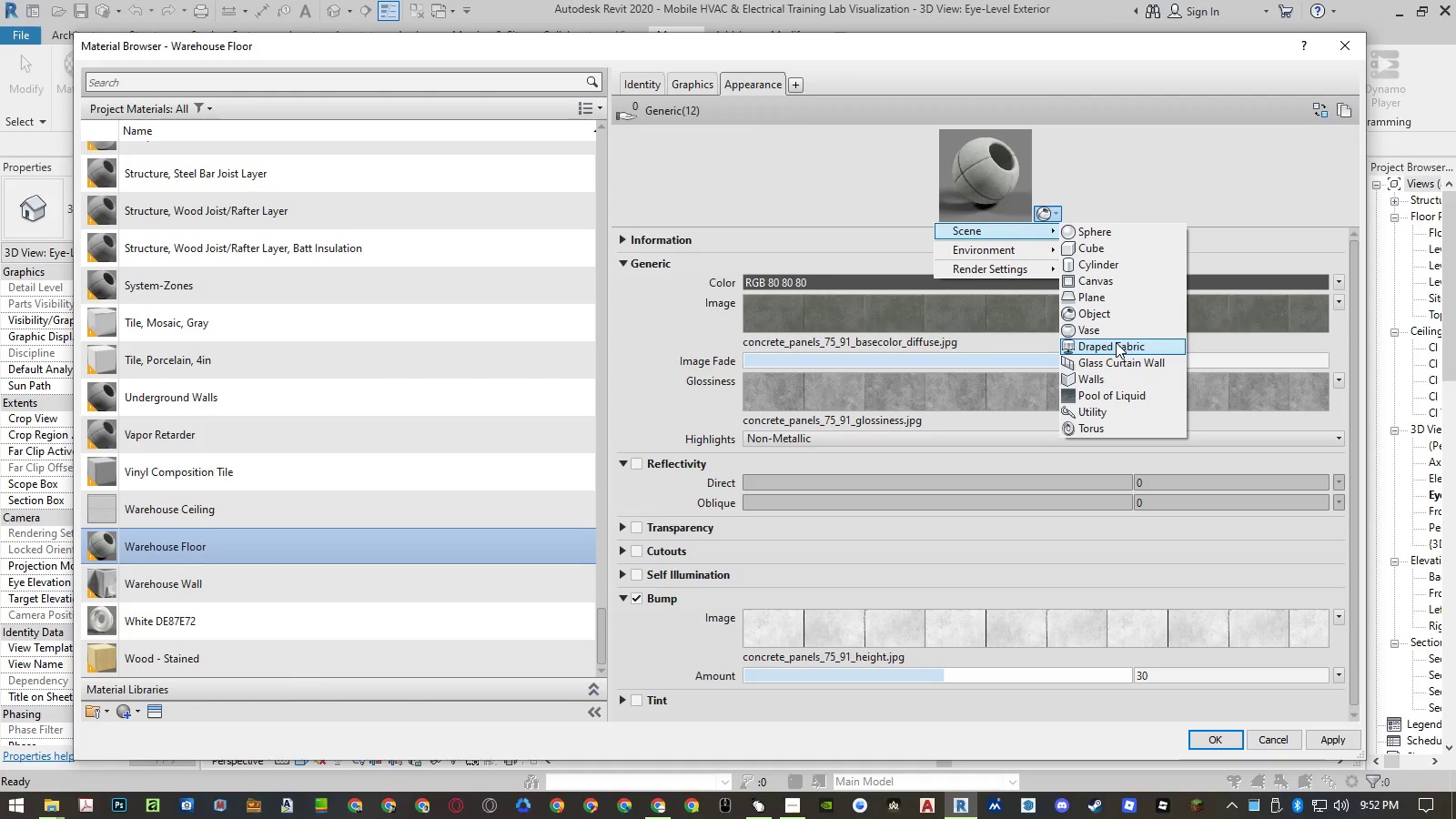 
left_click([1107, 374])
 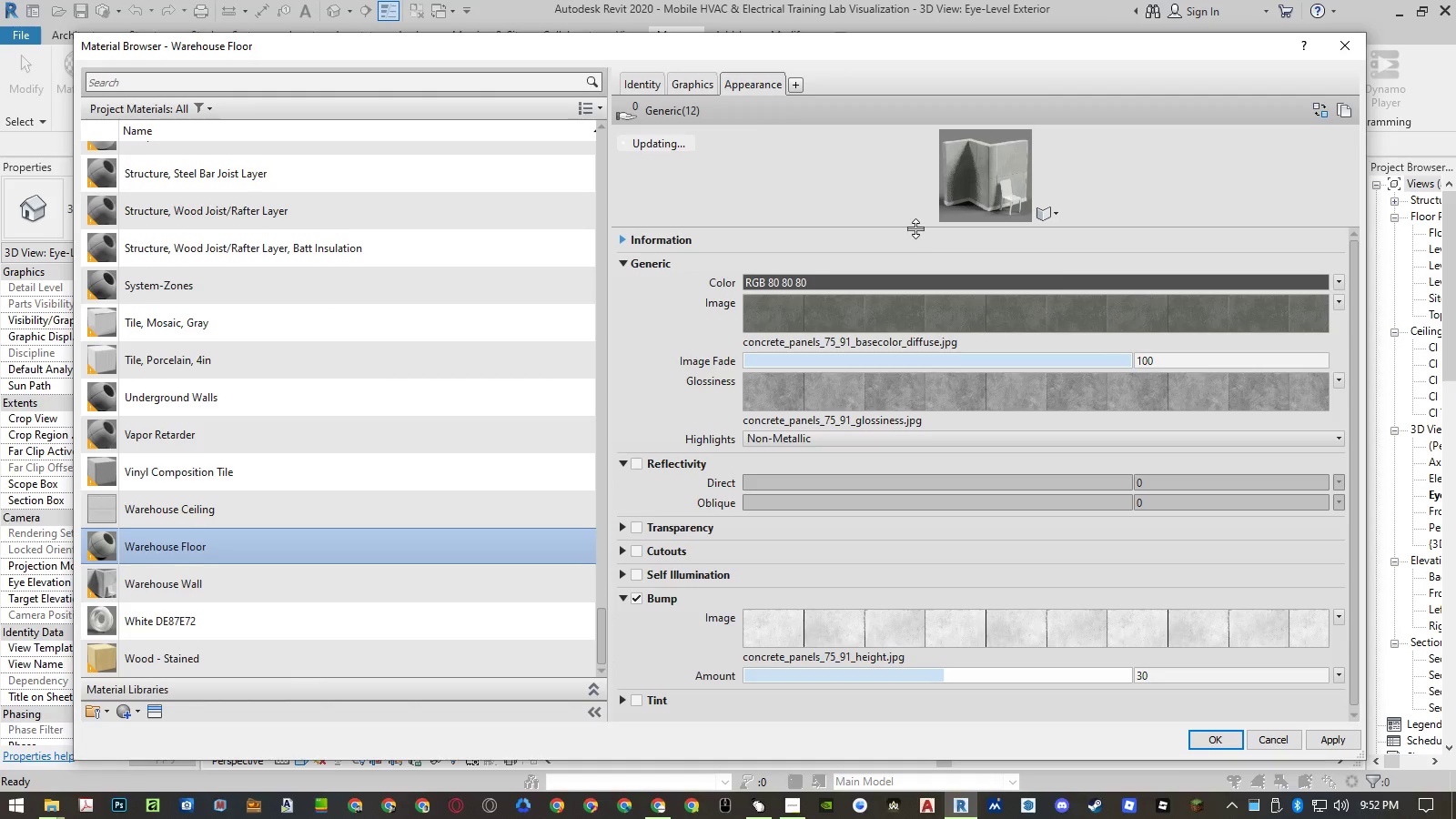 
left_click_drag(start_coordinate=[915, 228], to_coordinate=[920, 429])
 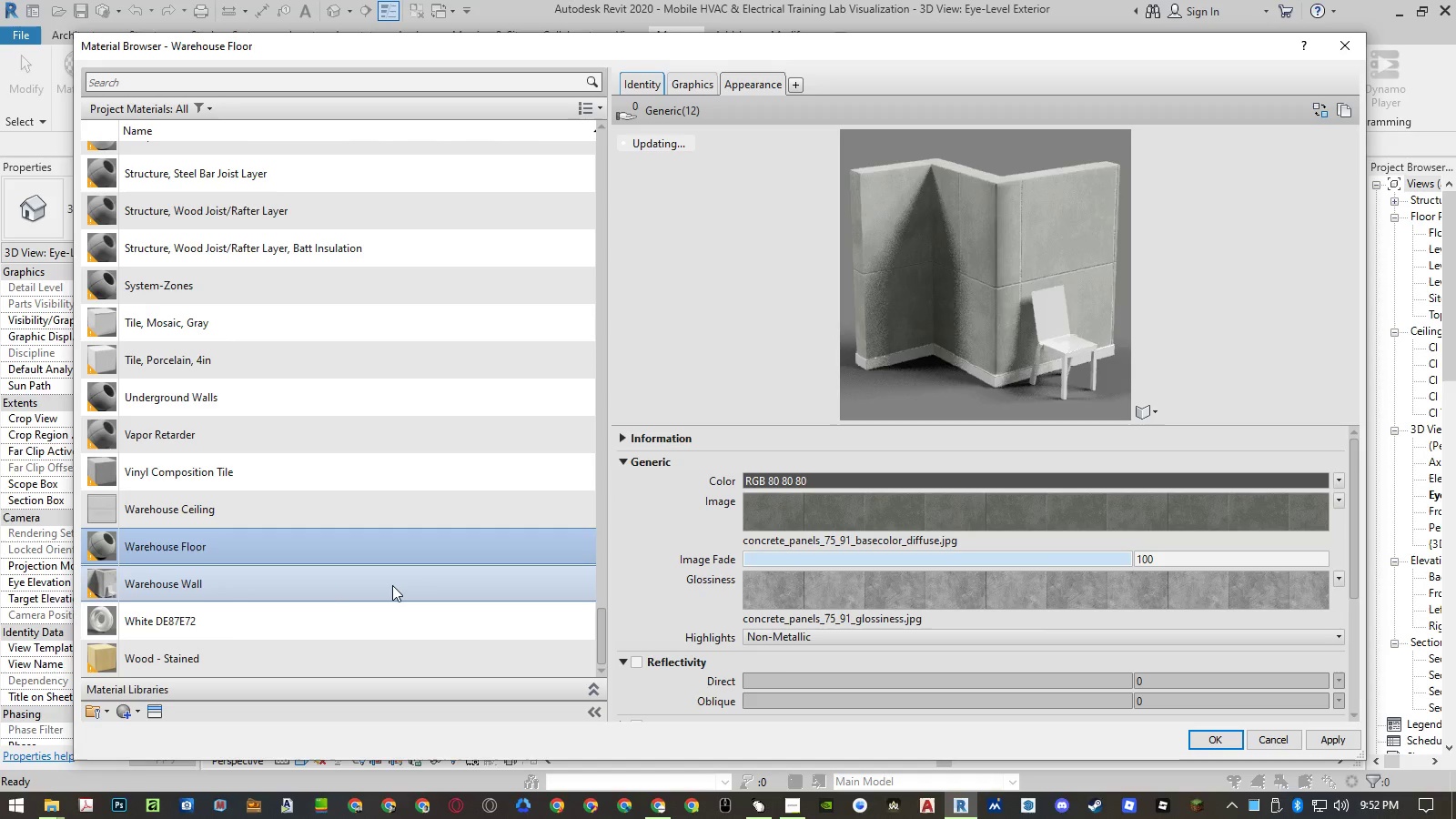 
left_click([392, 585])
 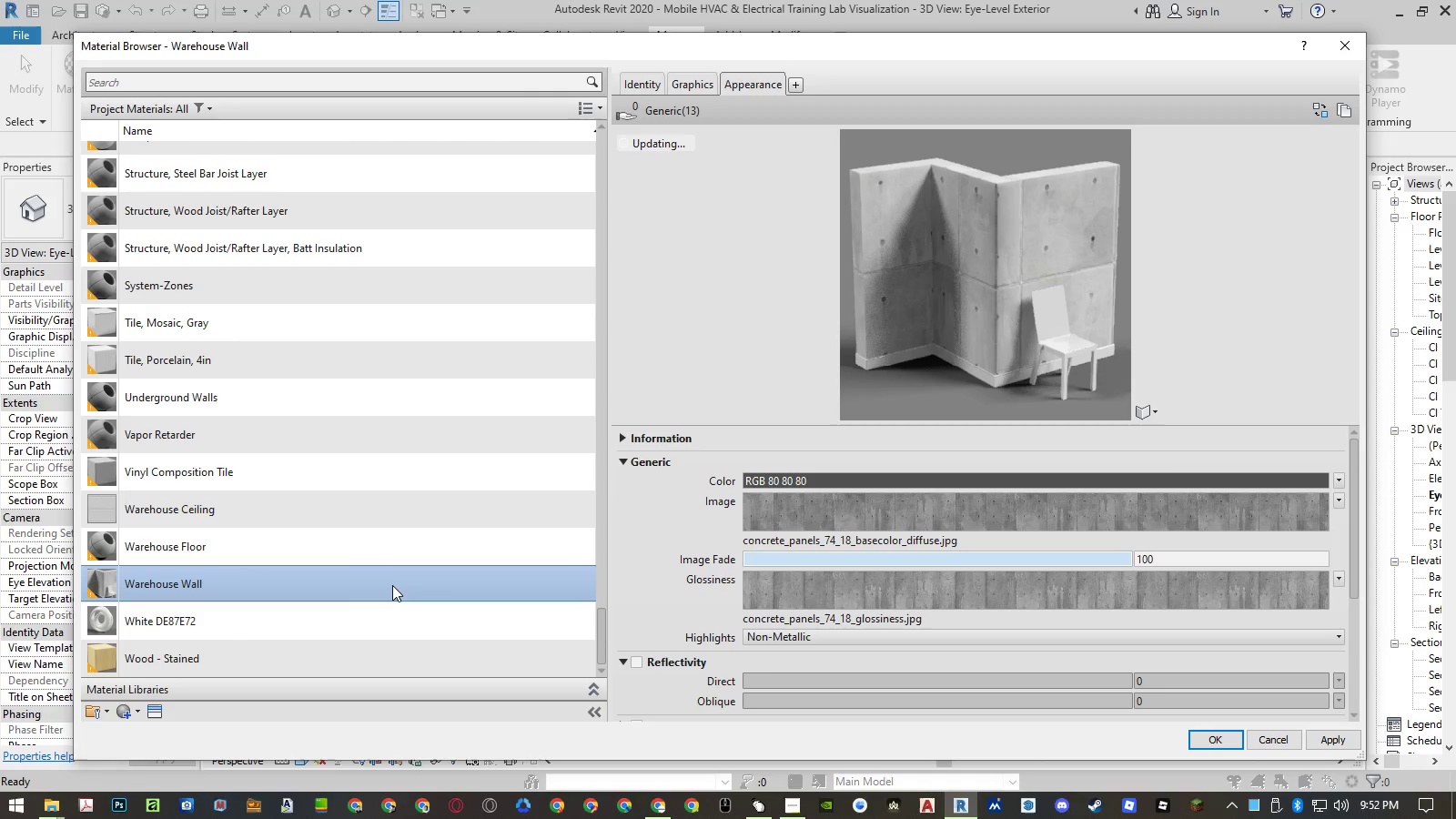 
left_click([379, 551])
 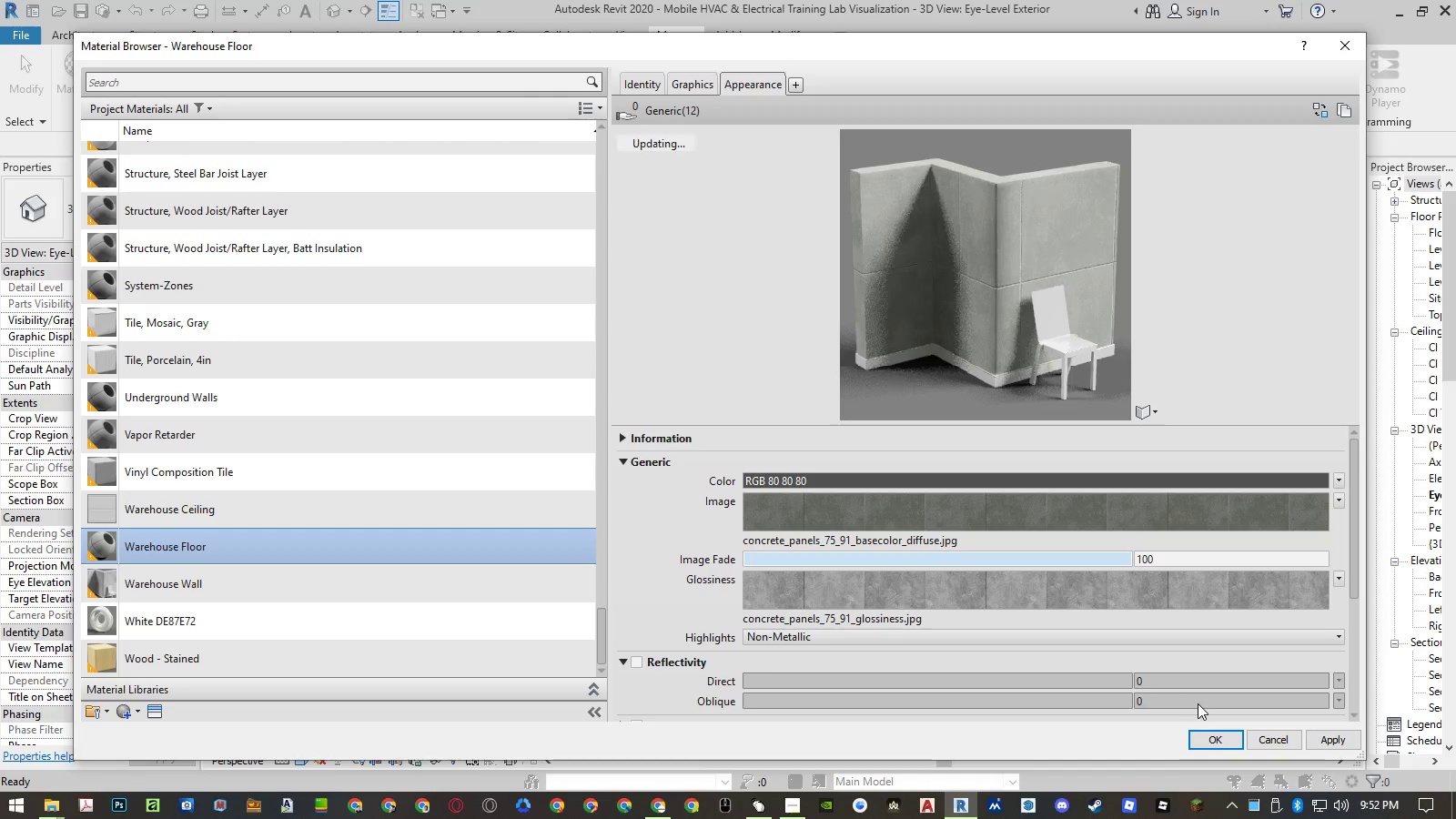 
left_click([1198, 741])
 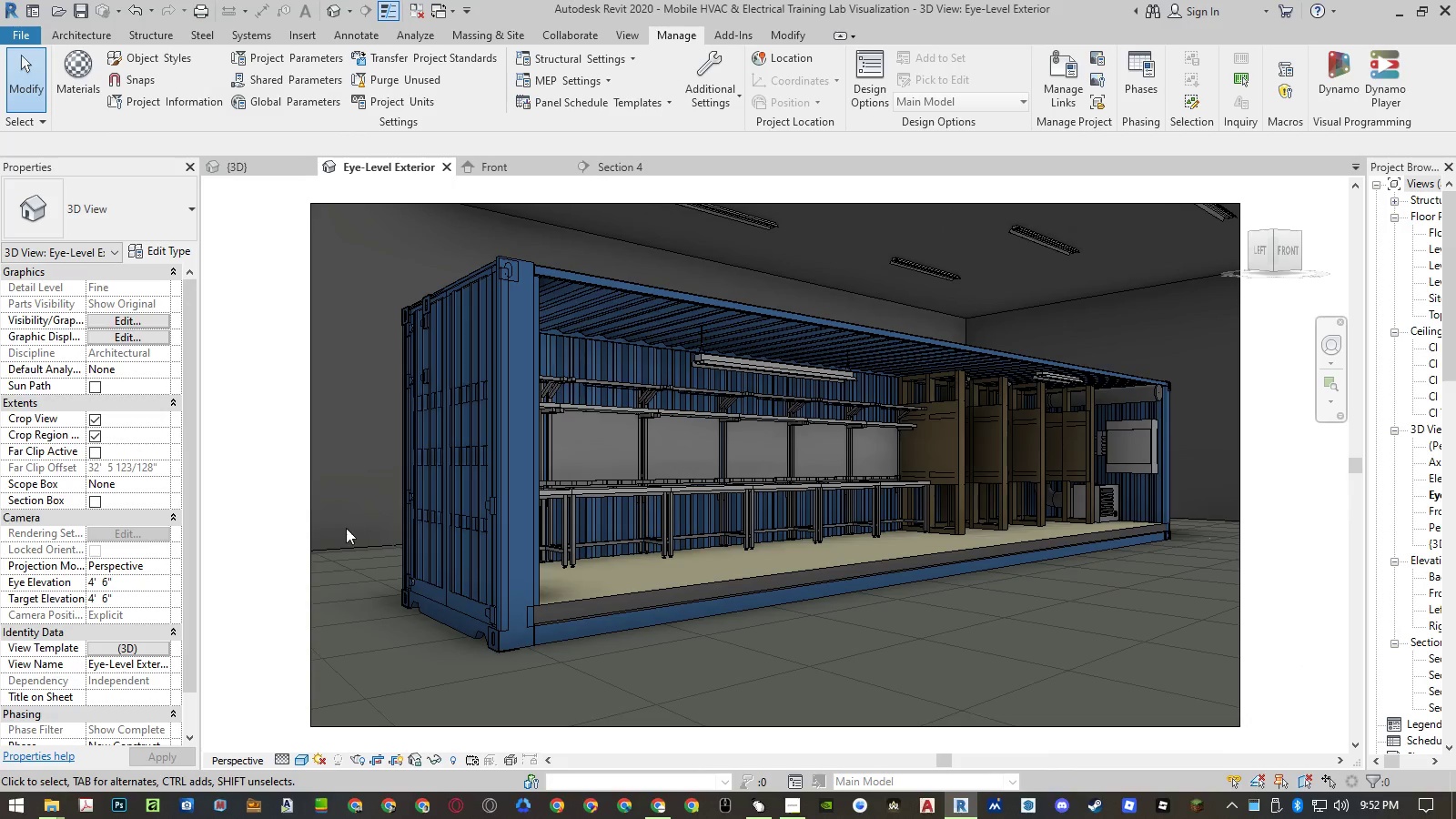 
wait(8.55)
 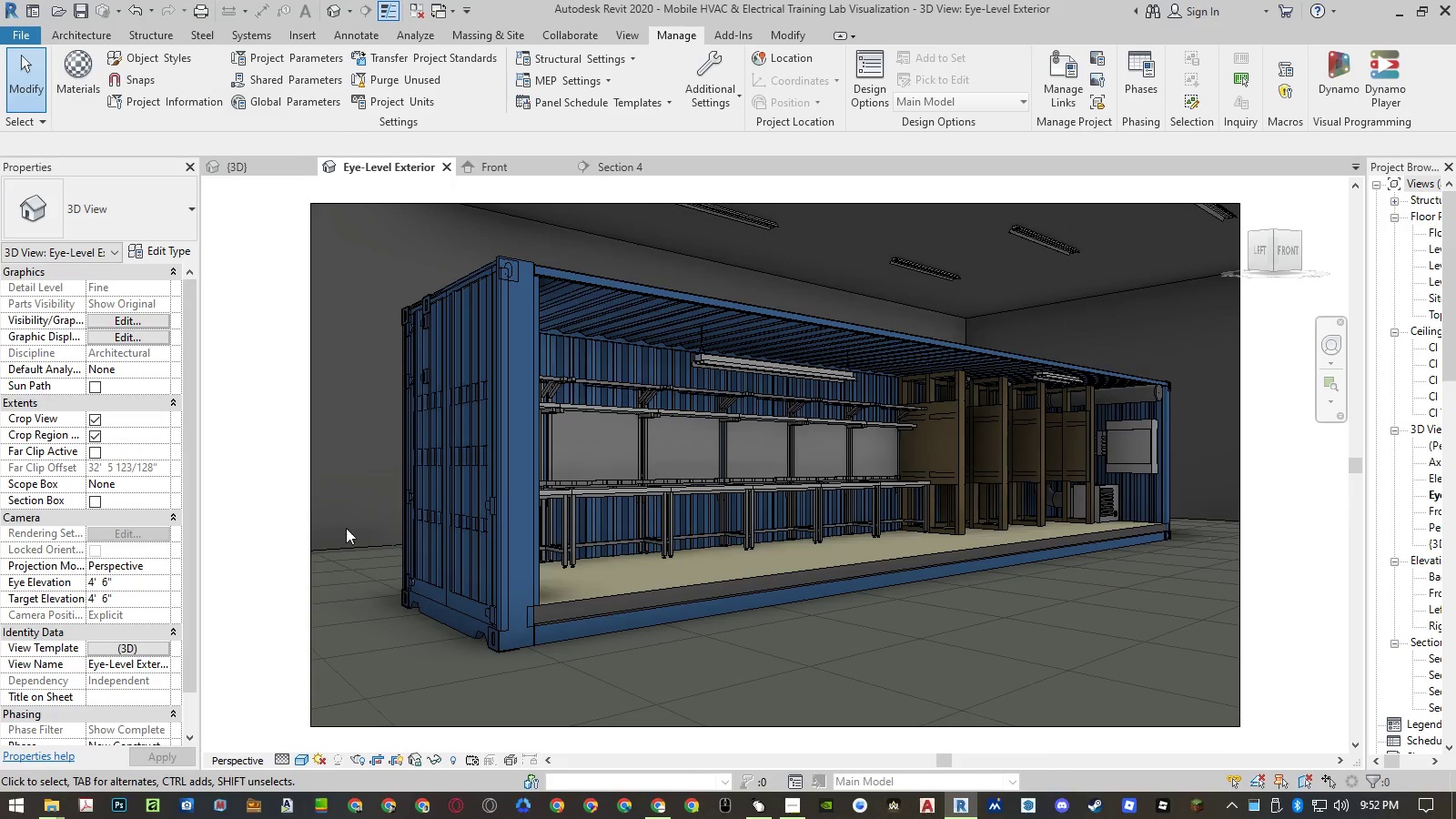 
left_click([272, 516])
 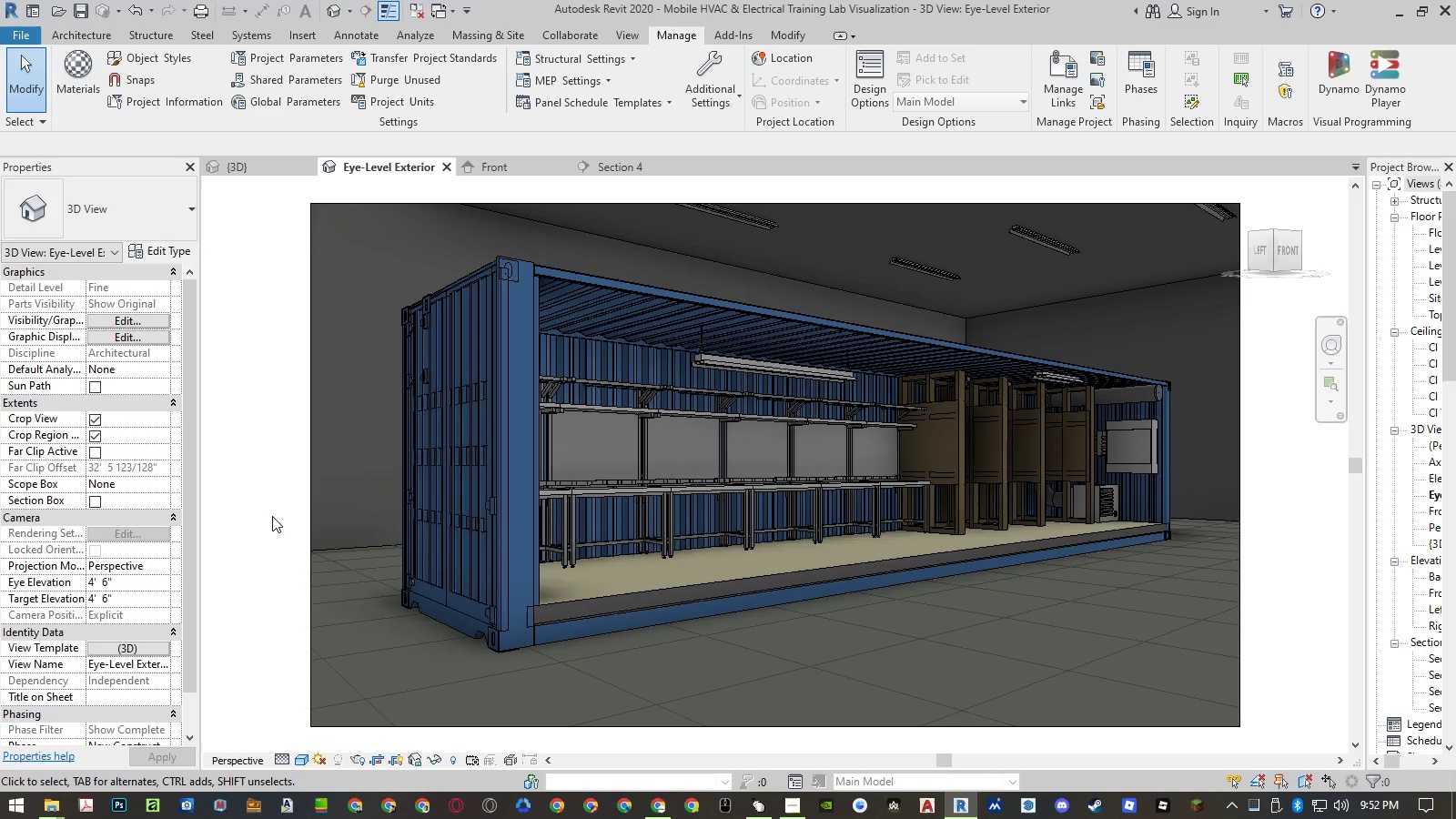 
key(Control+ControlLeft)
 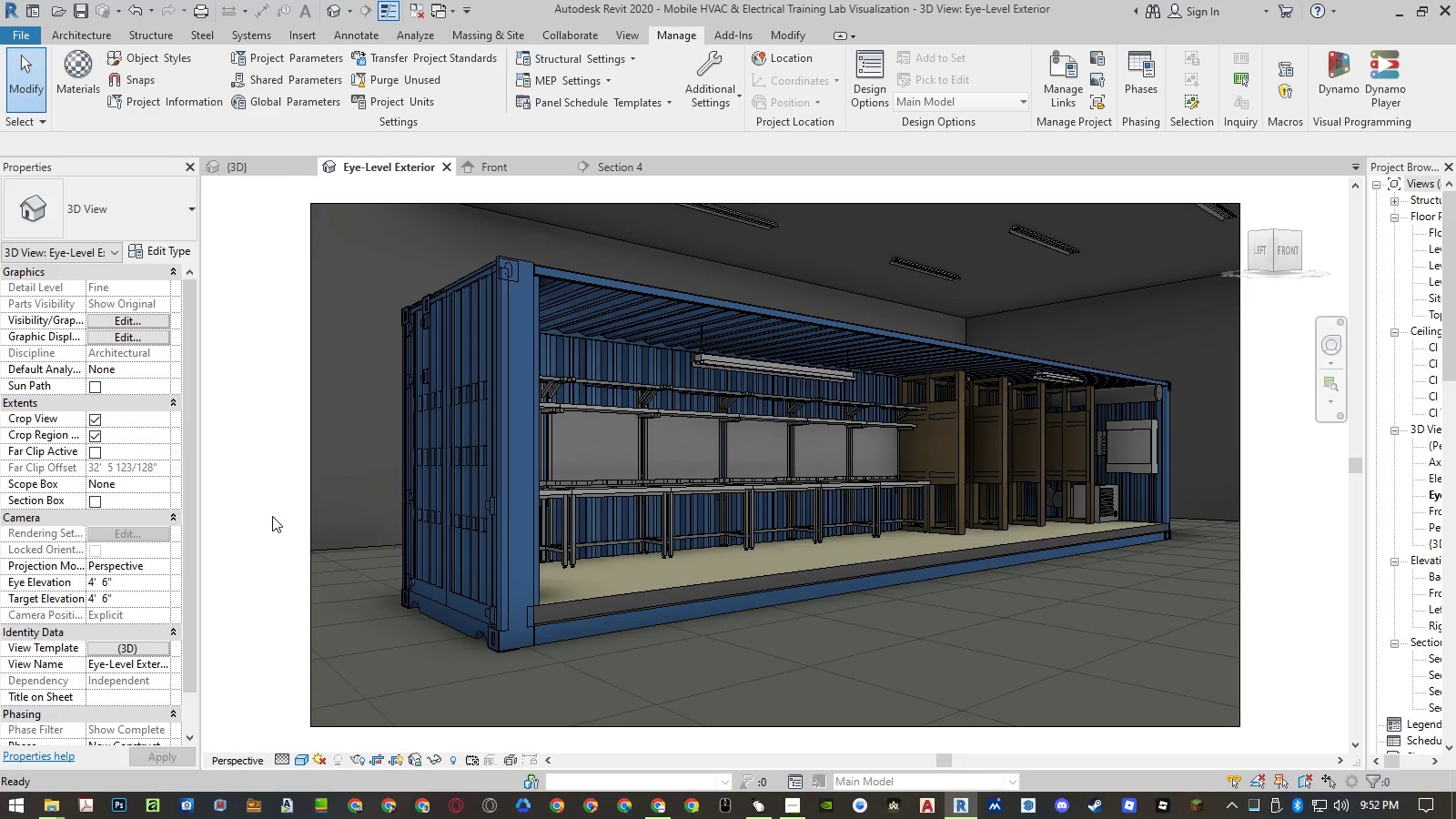 
key(Control+S)
 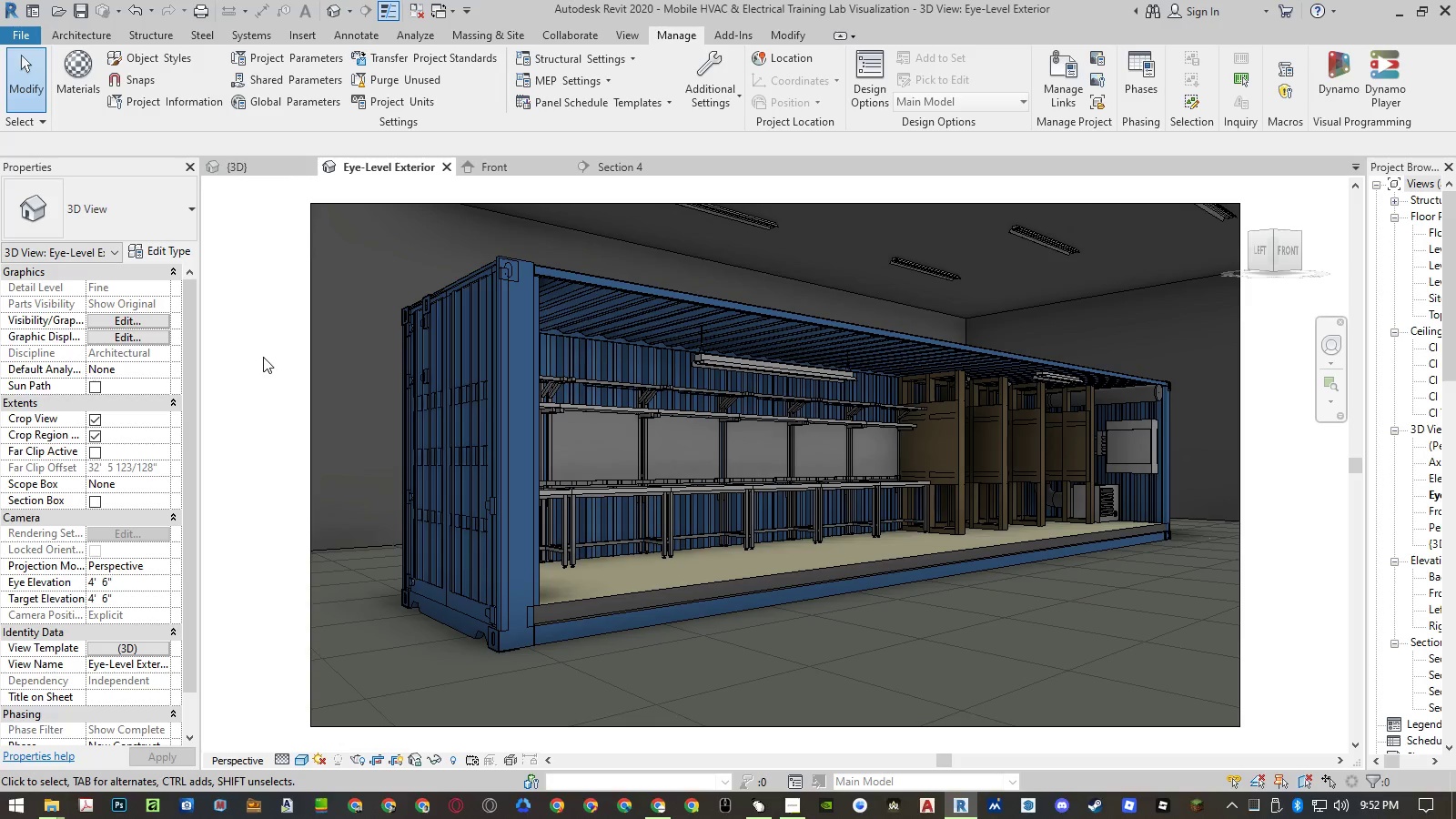 
wait(13.77)
 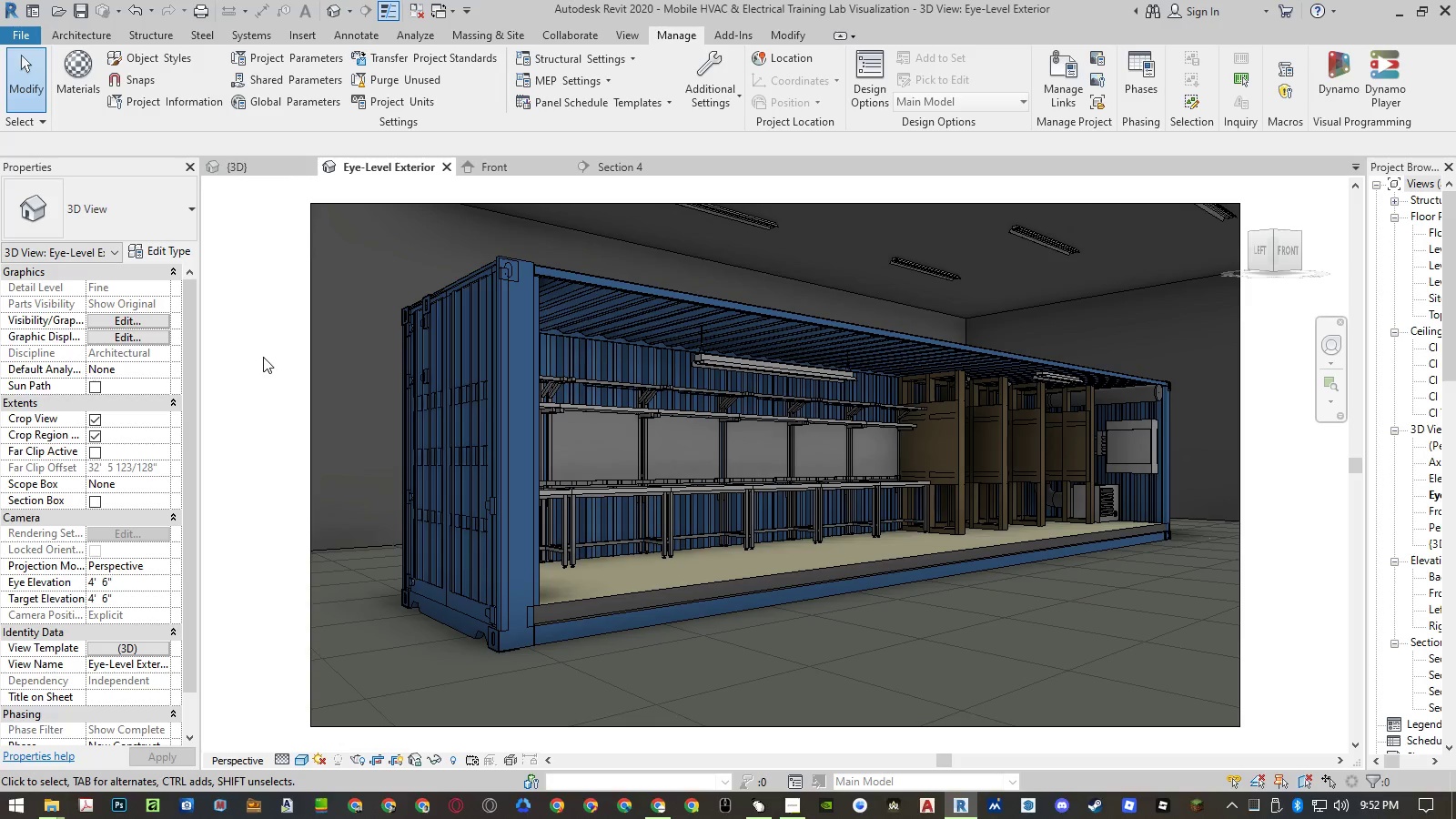 
left_click([790, 654])
 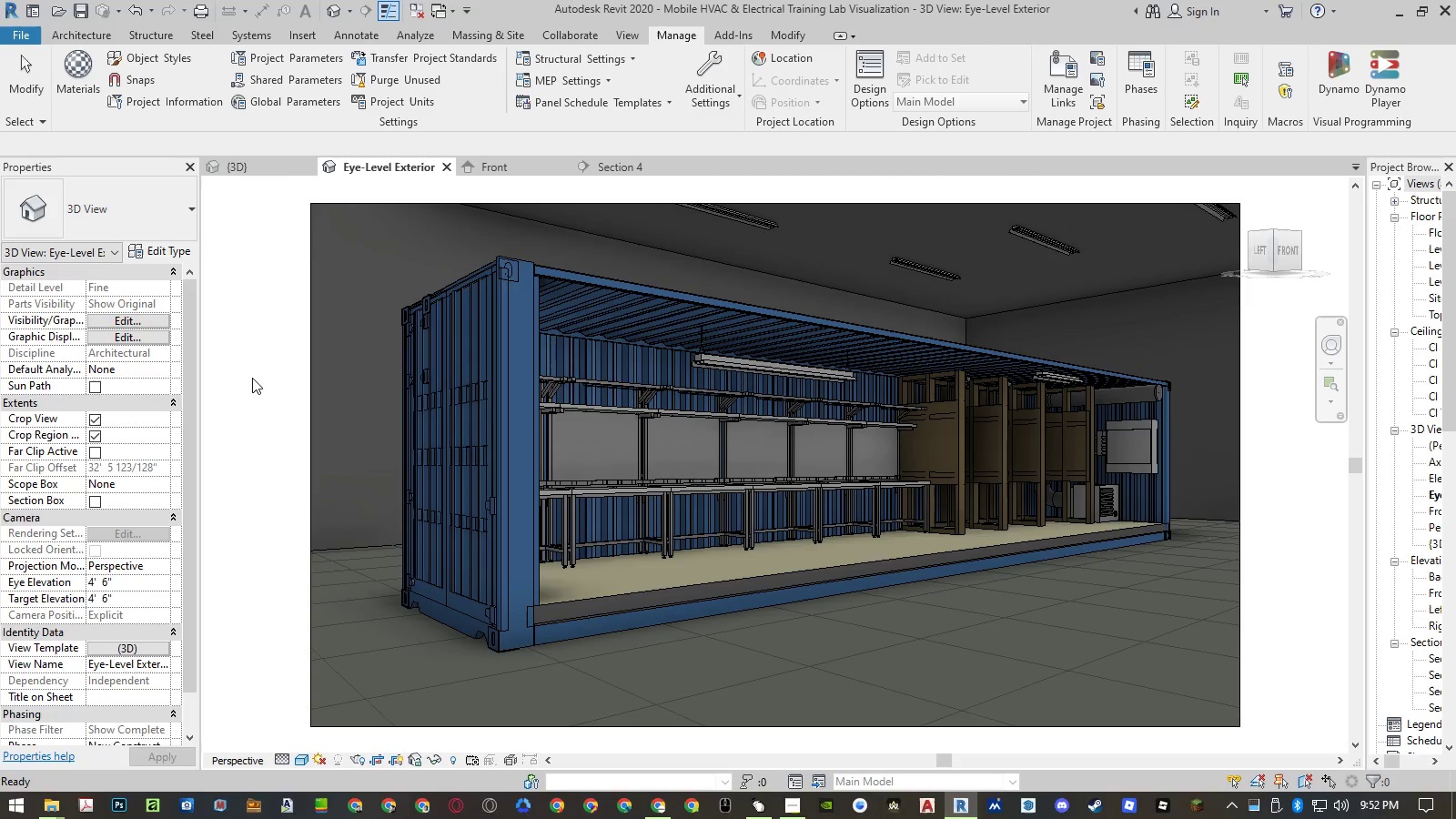 
left_click([251, 378])
 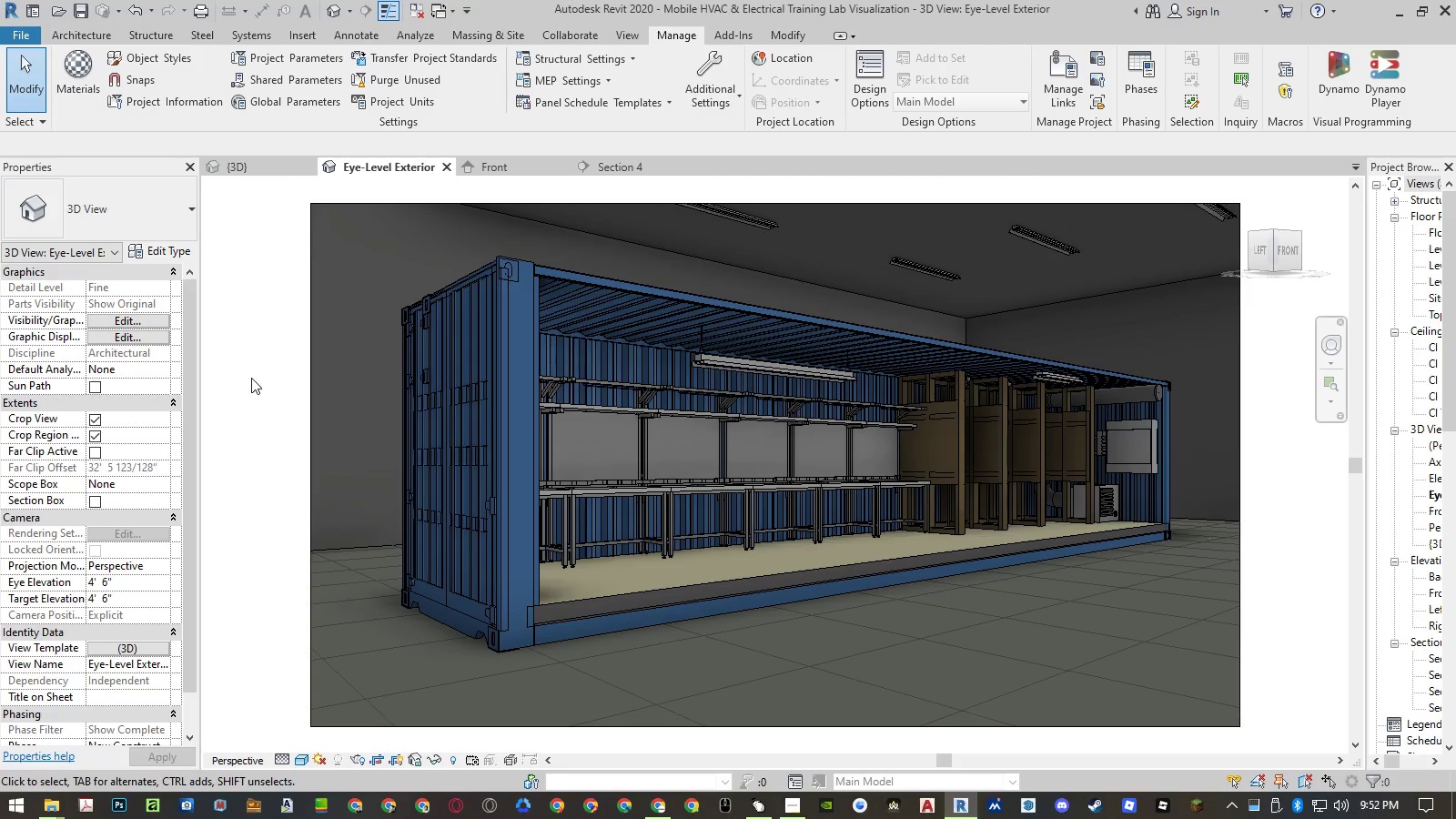 
type(rr)
 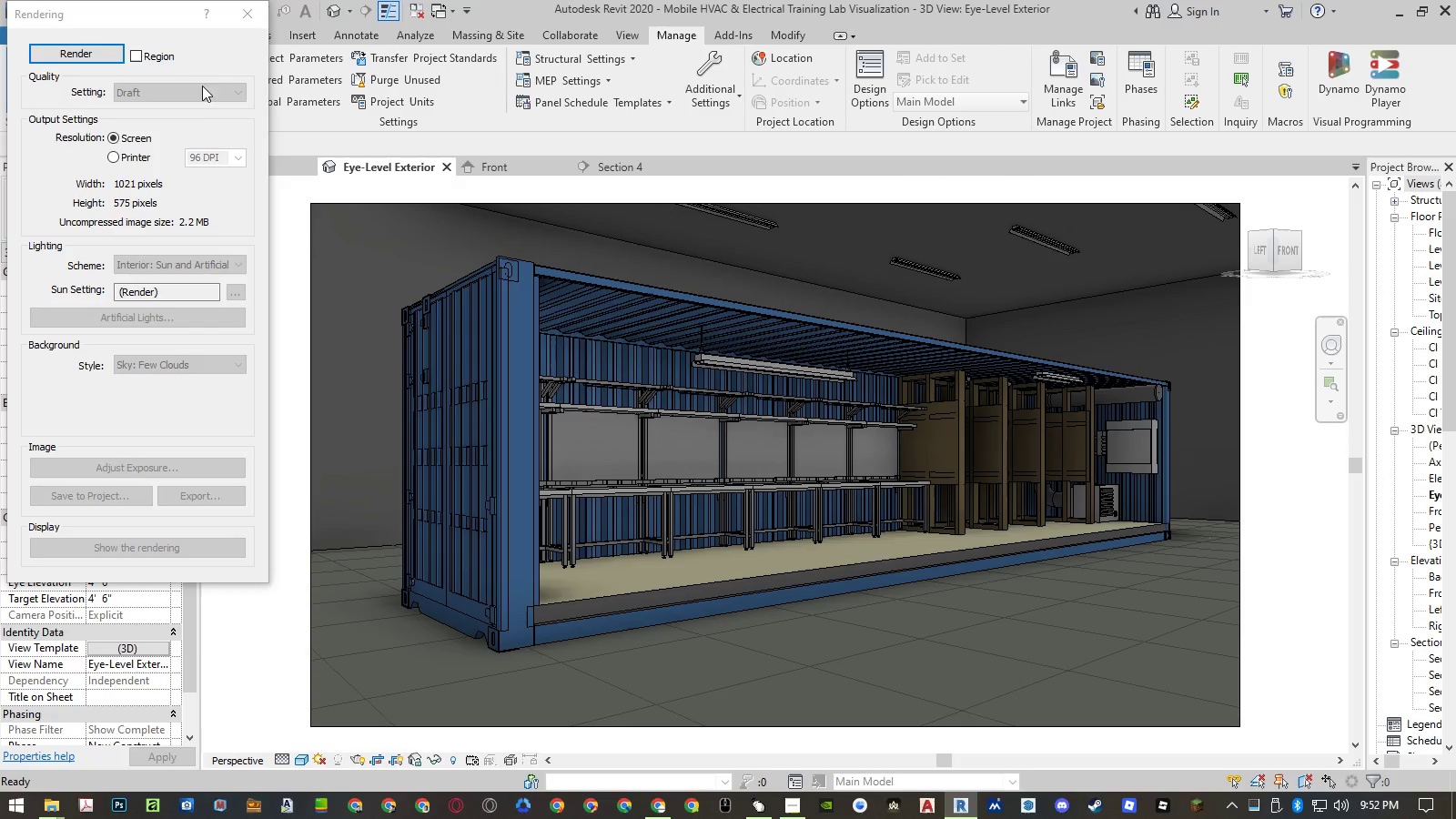 
left_click([237, 17])
 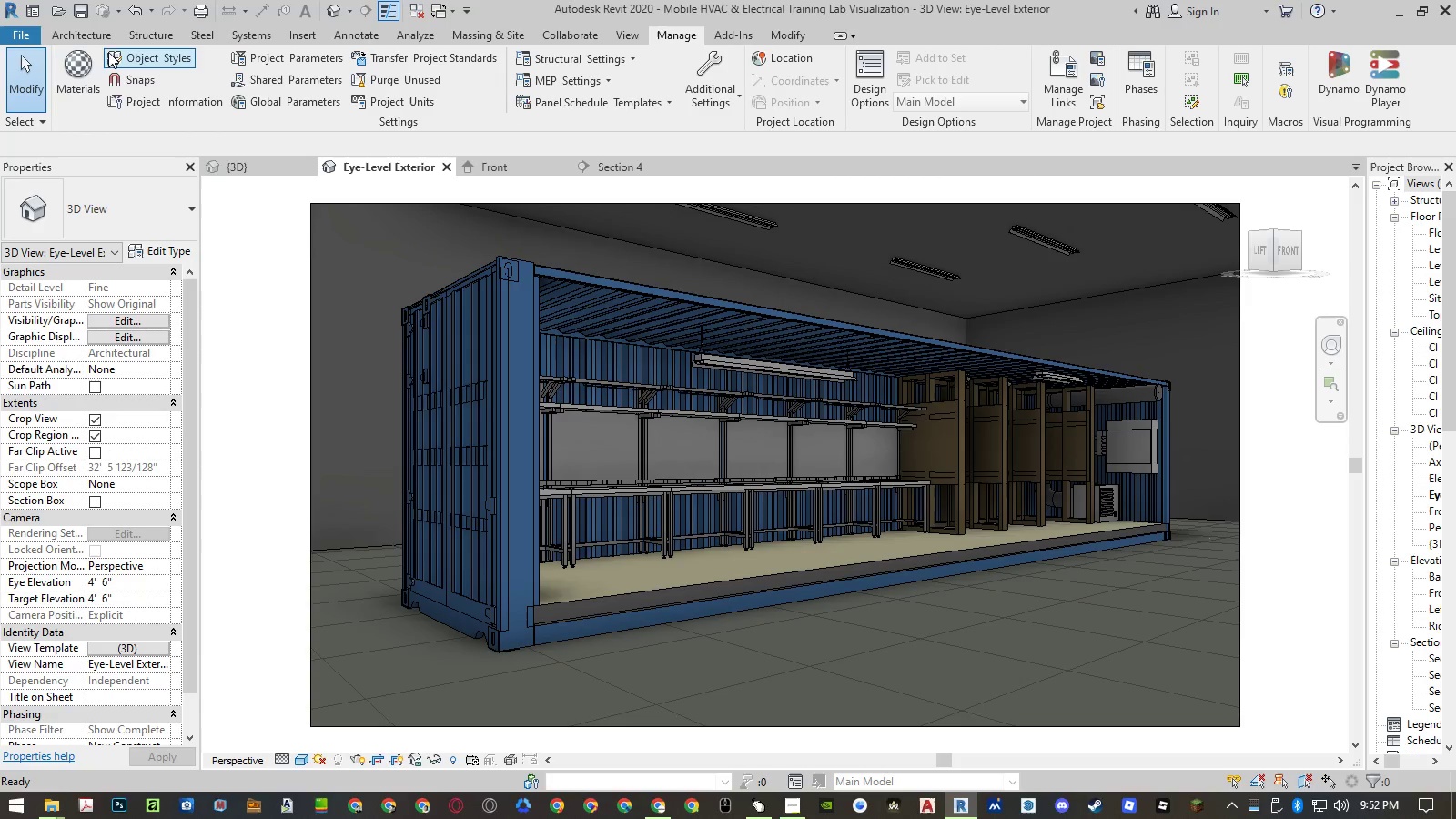 
left_click([88, 64])
 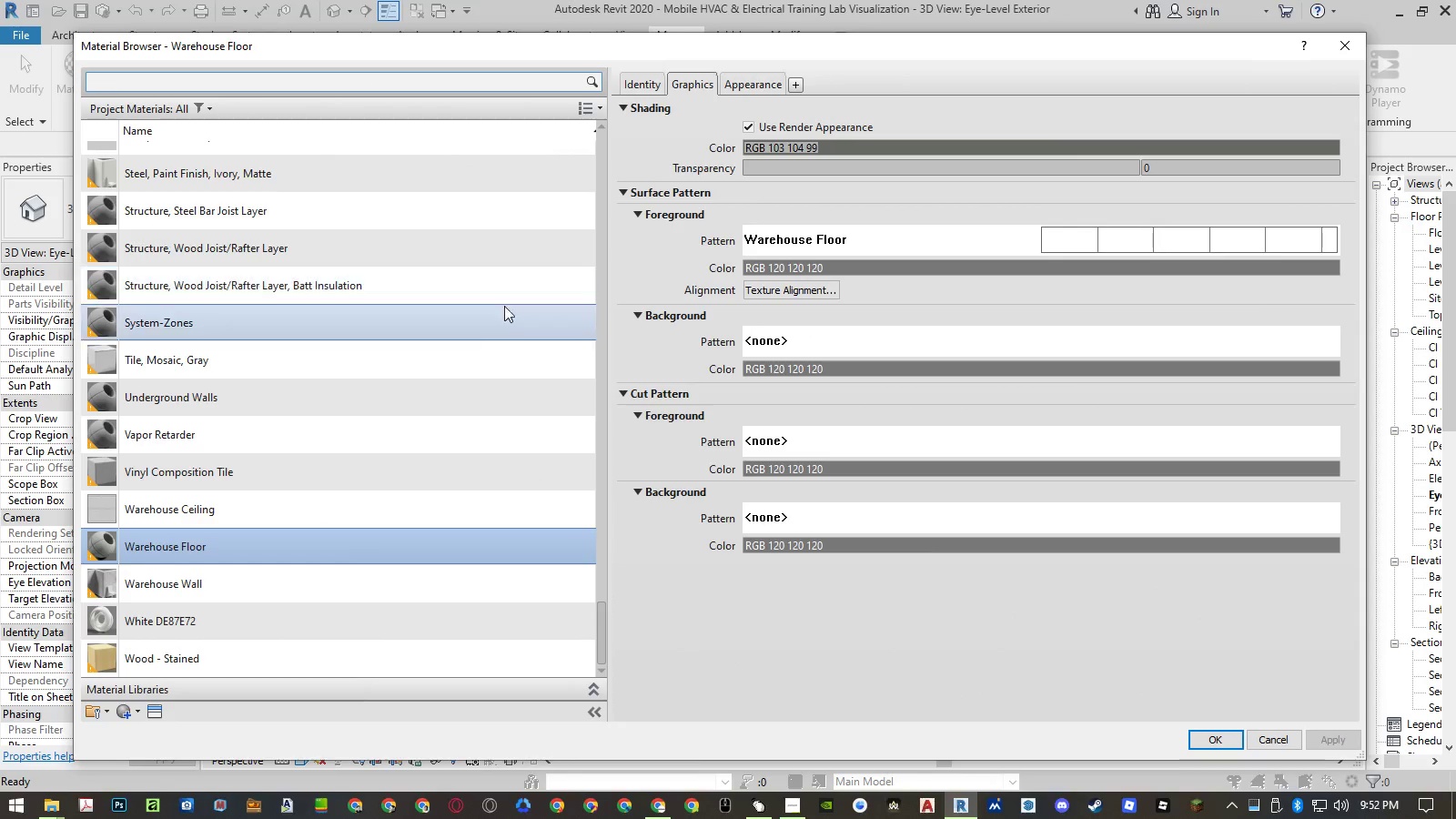 
left_click([470, 343])
 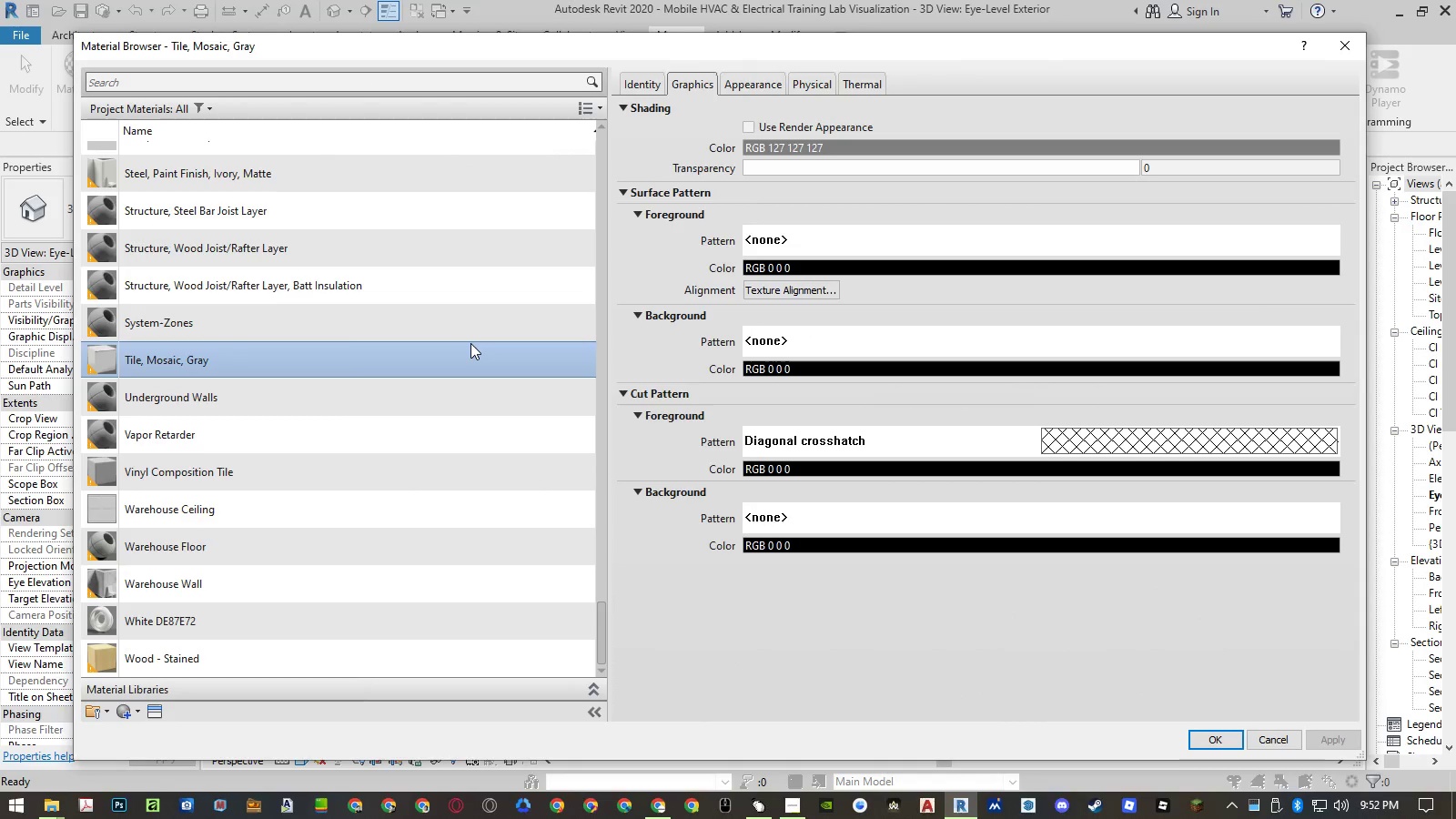 
key(S)
 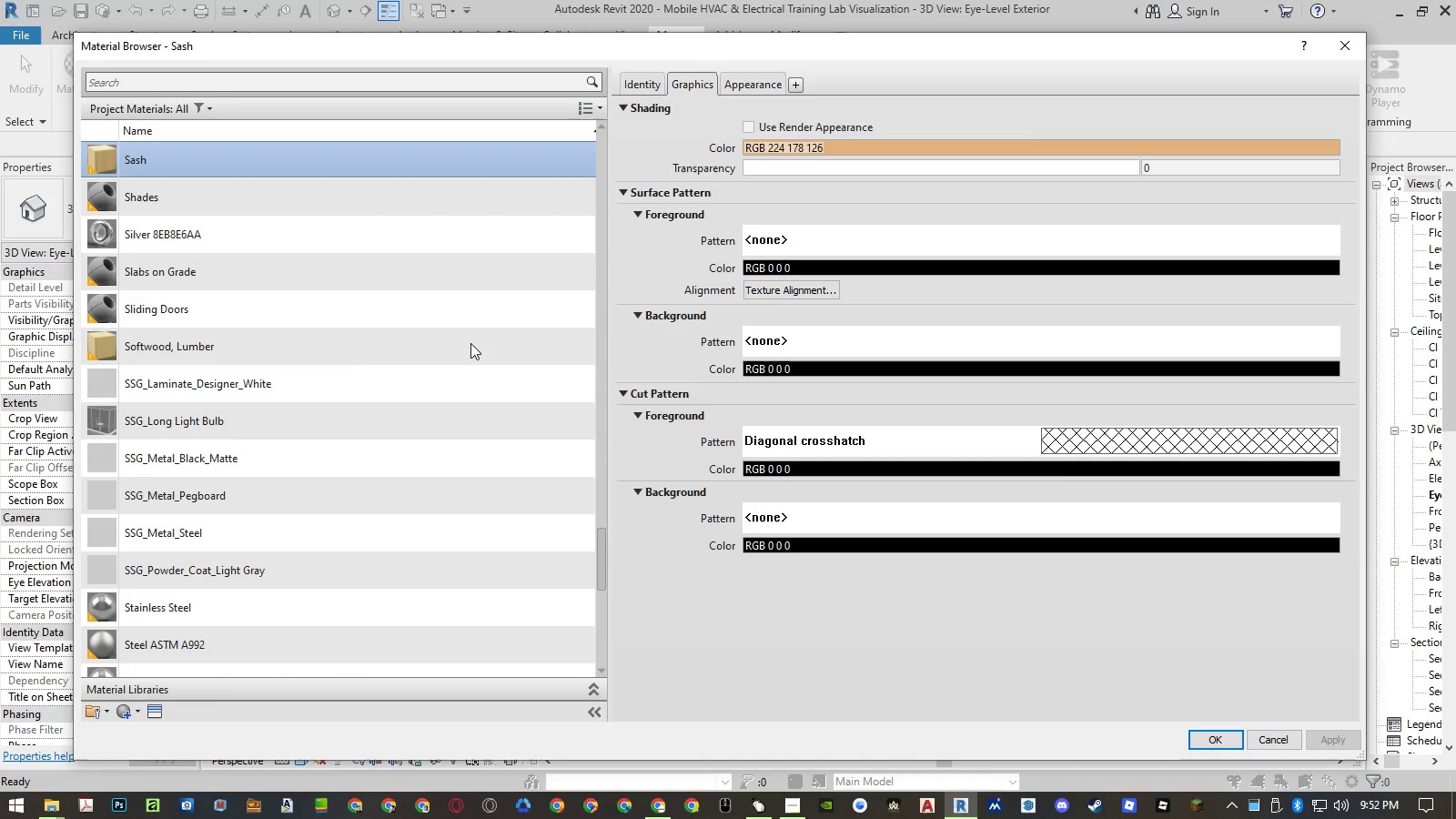 
key(Shift+ShiftRight)
 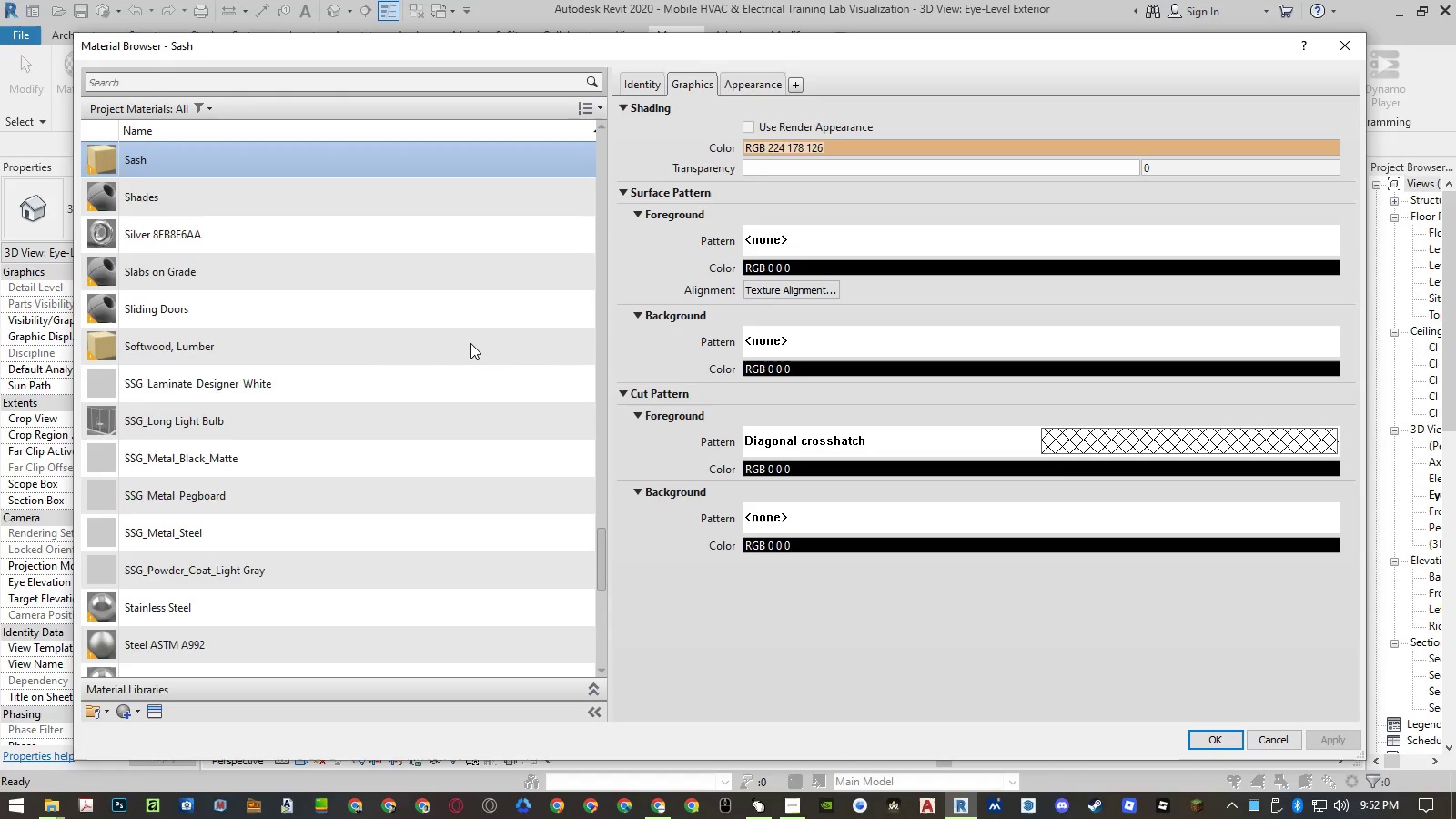 
key(Shift+9)
 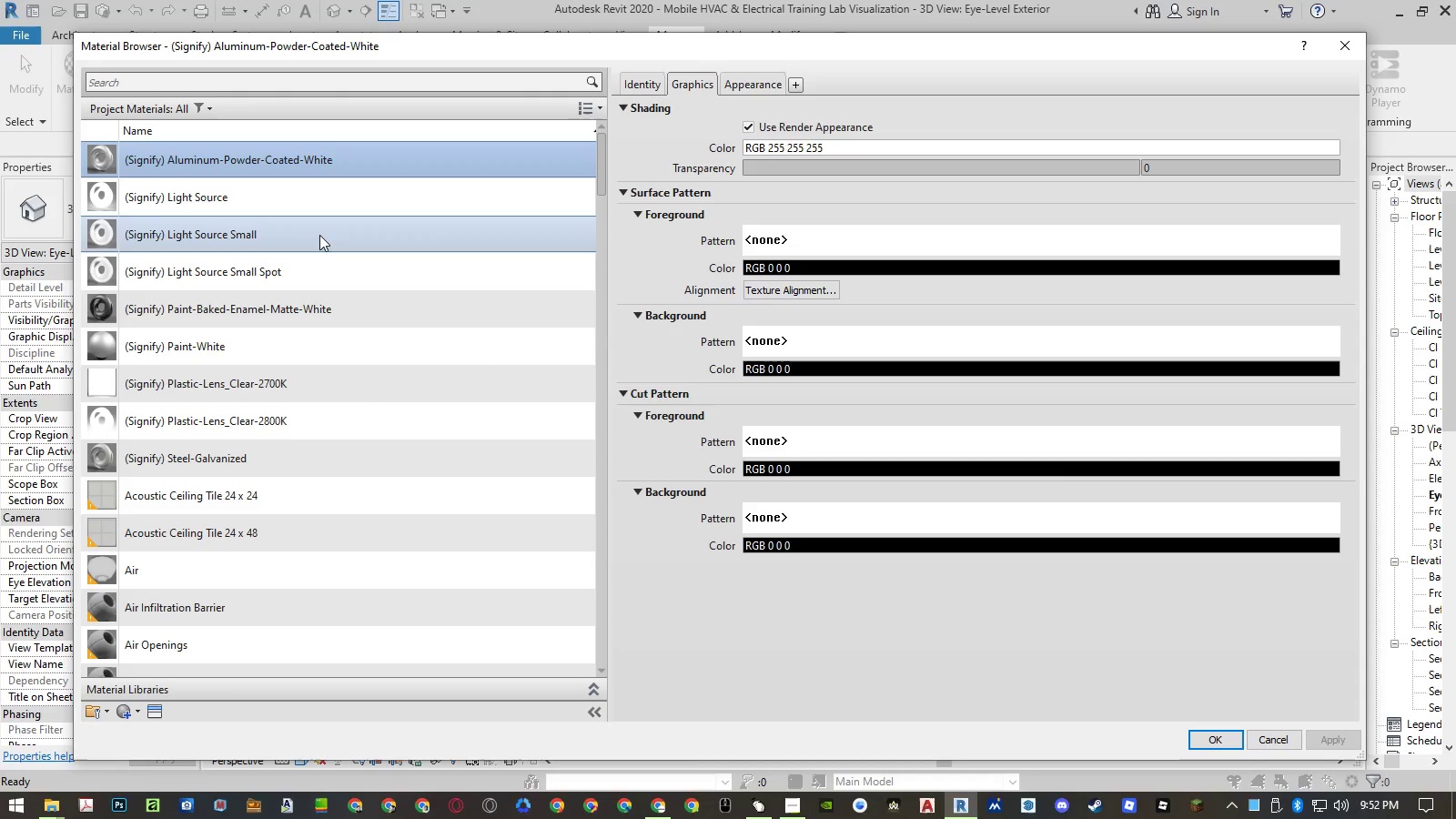 
left_click([323, 207])
 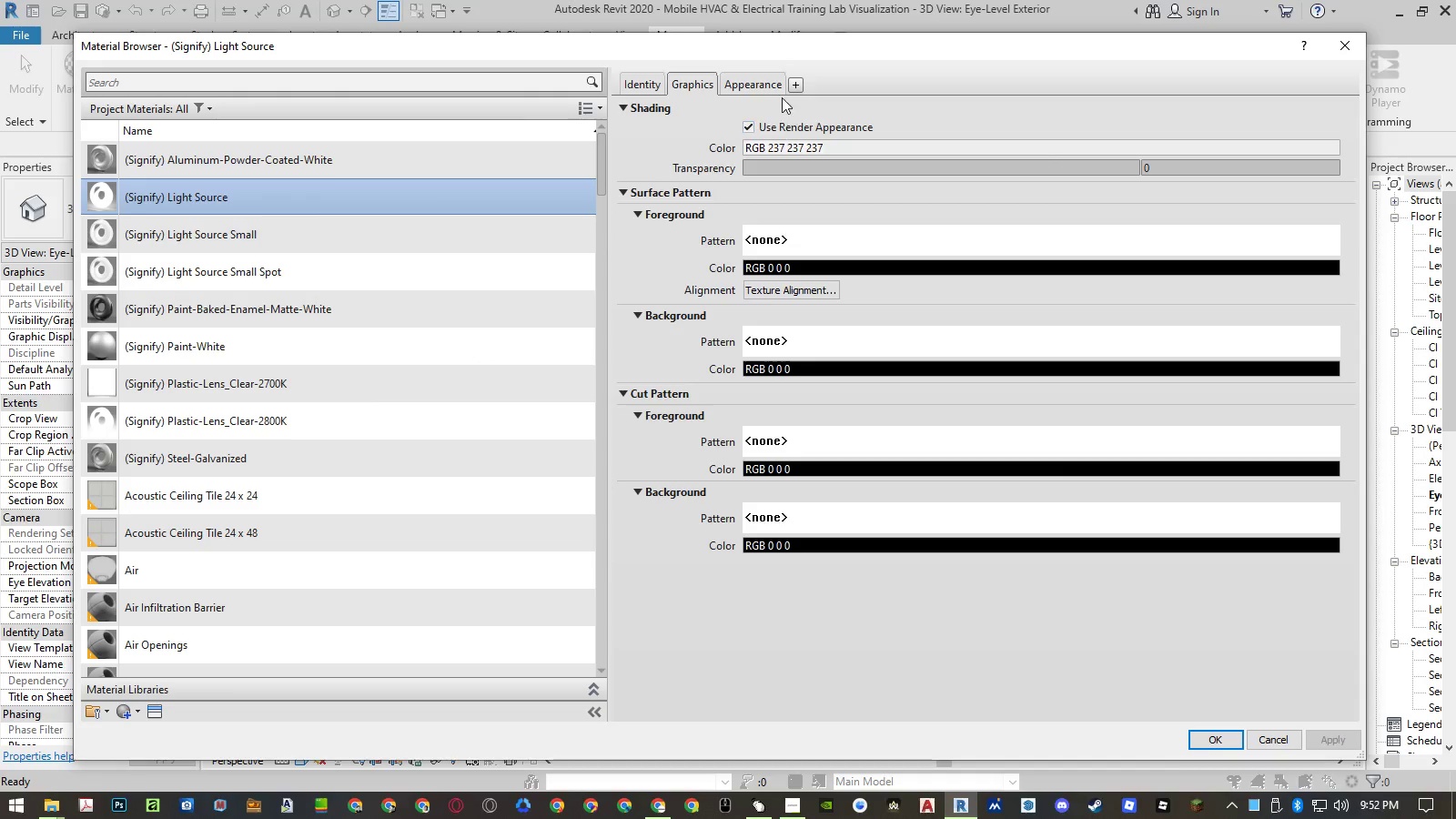 
left_click([765, 88])
 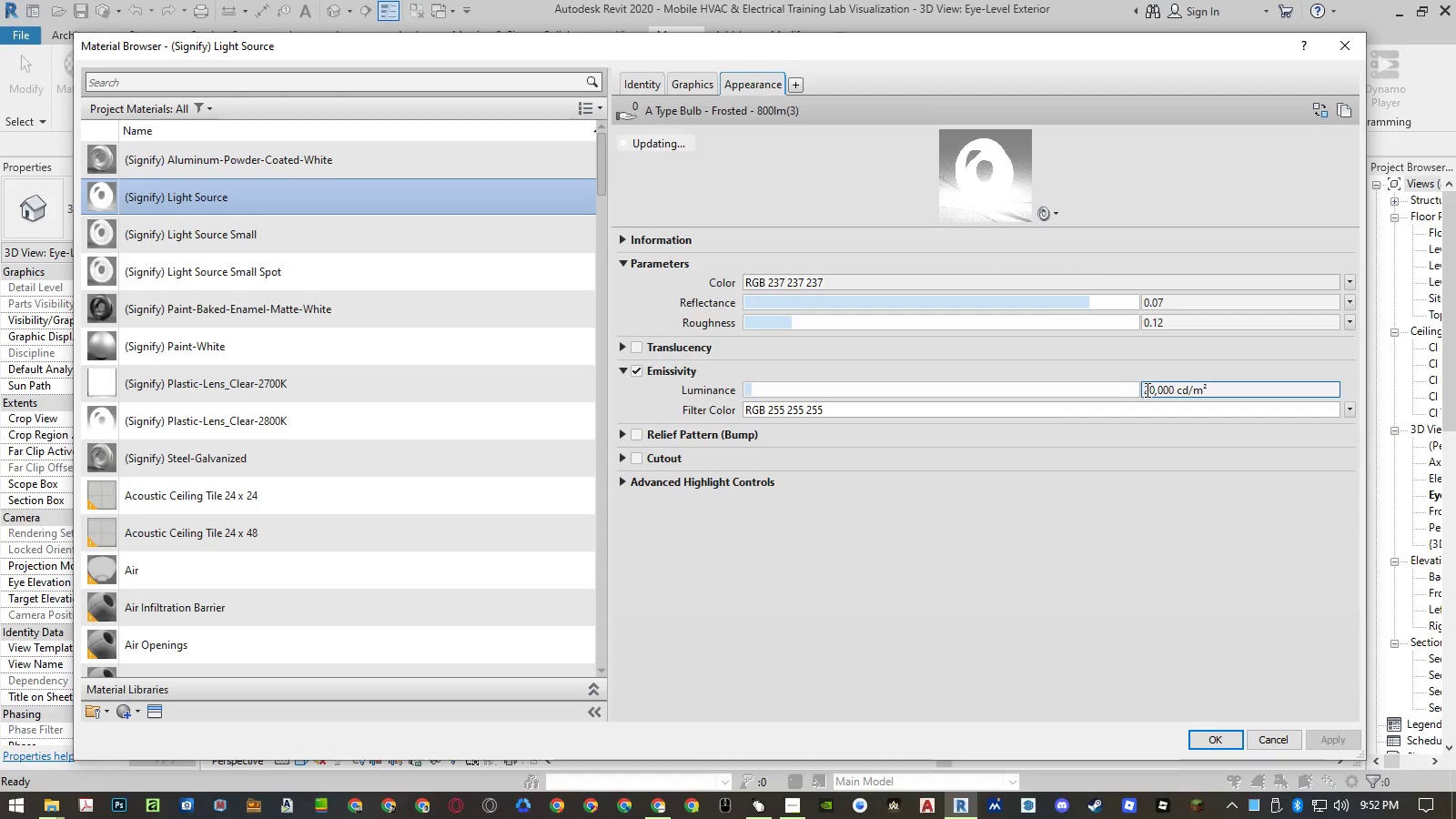 
left_click([1147, 389])
 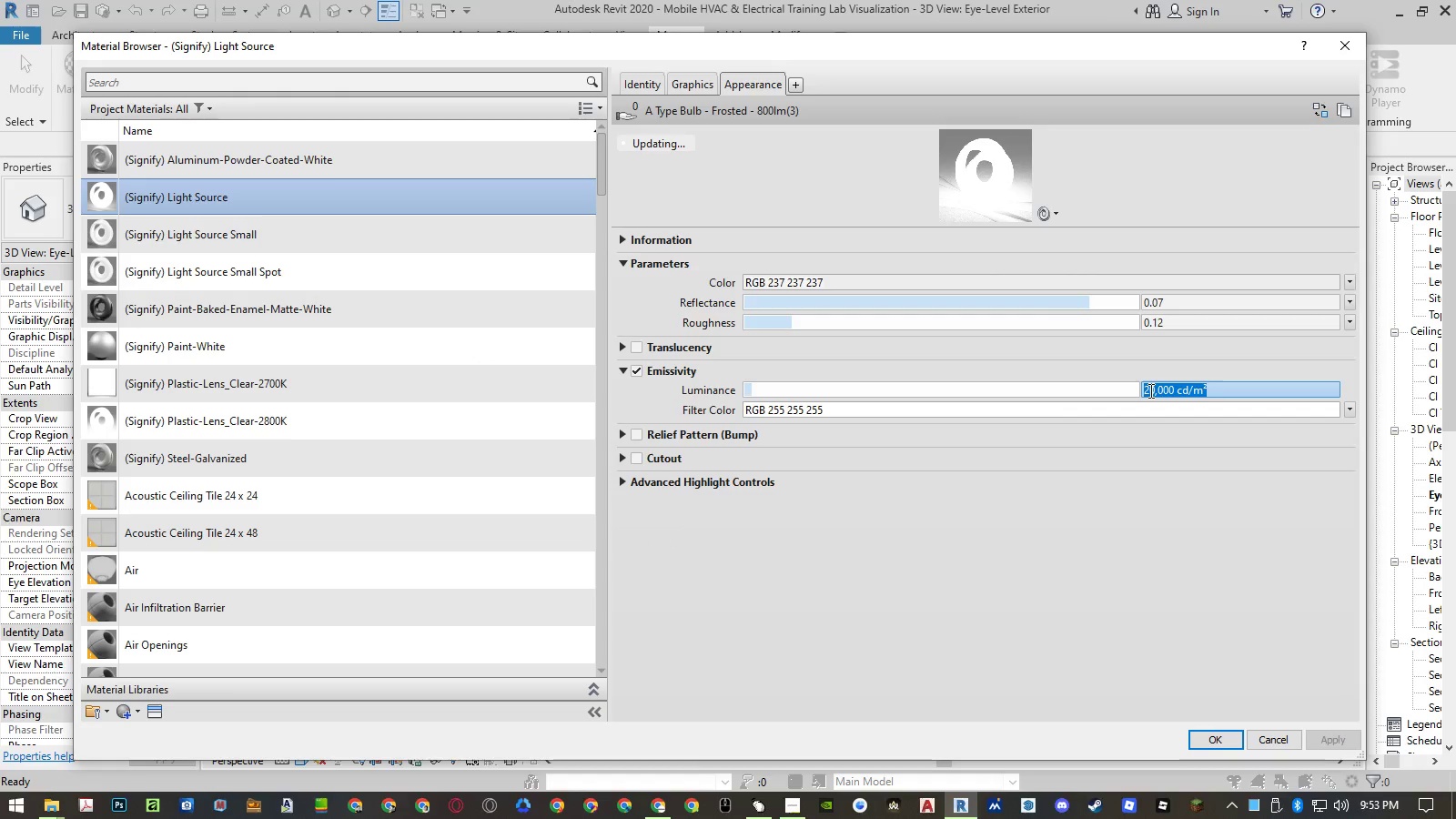 
left_click_drag(start_coordinate=[1149, 390], to_coordinate=[1130, 391])
 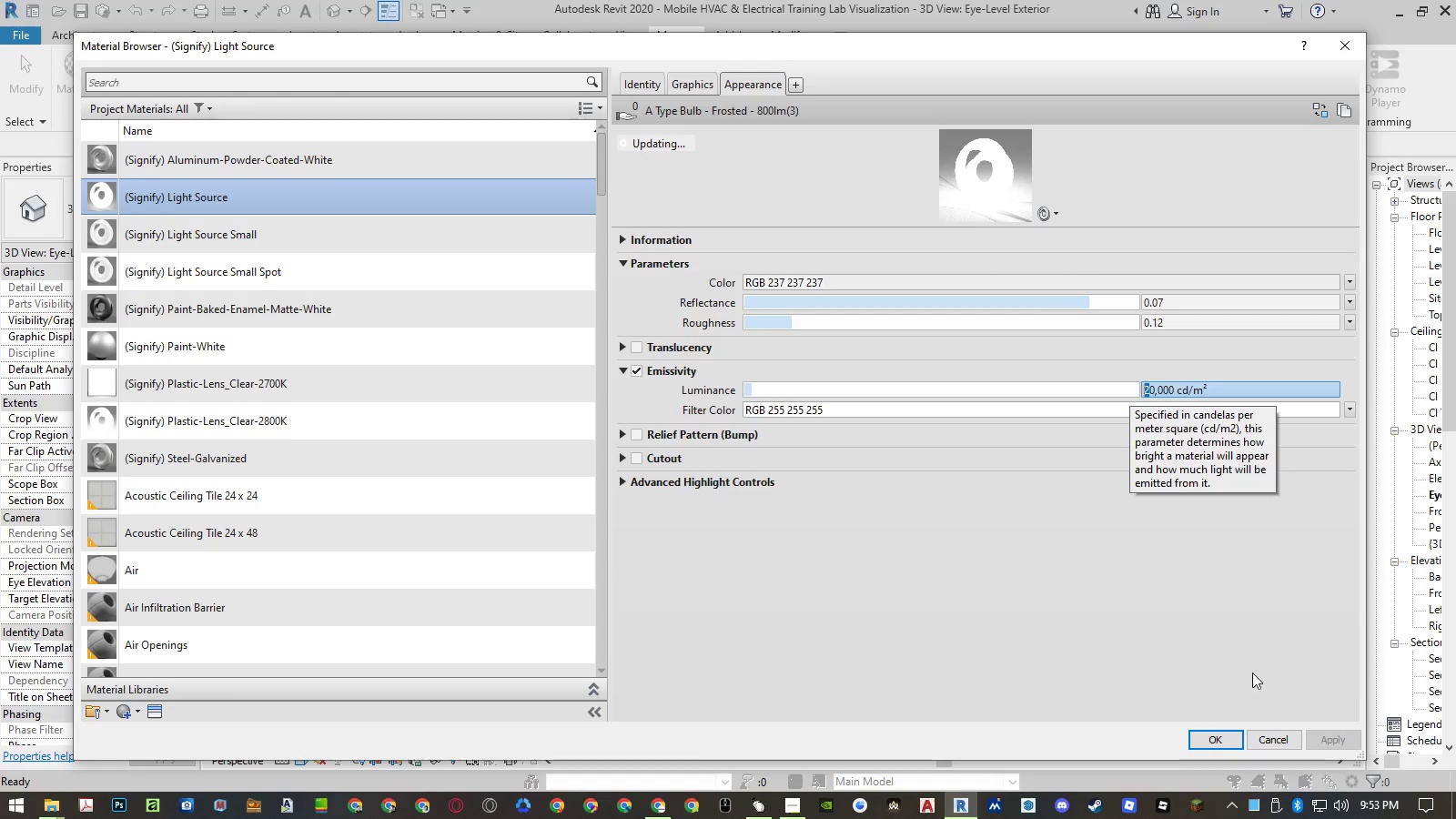 
left_click([1262, 740])
 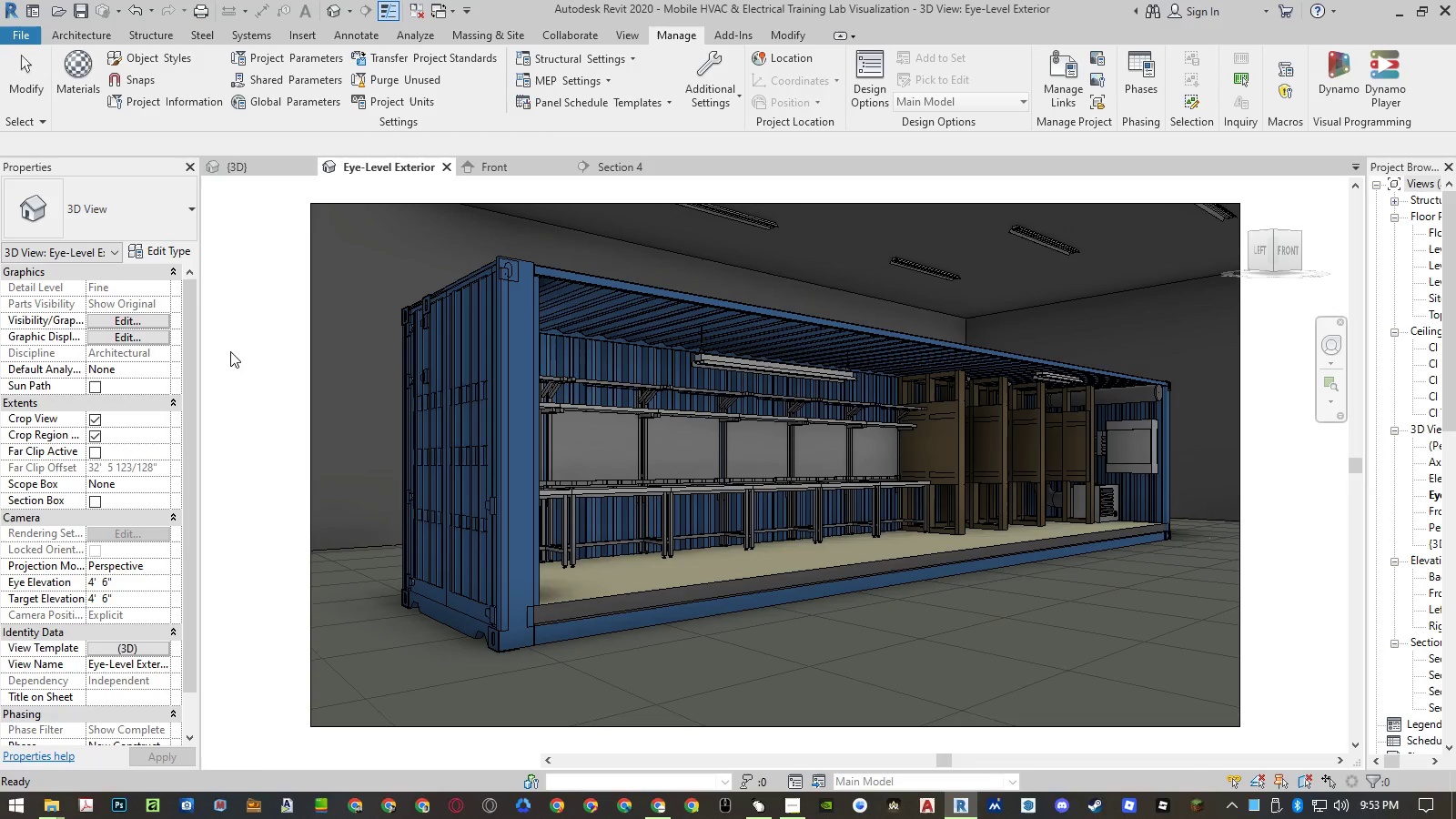 
left_click([251, 331])
 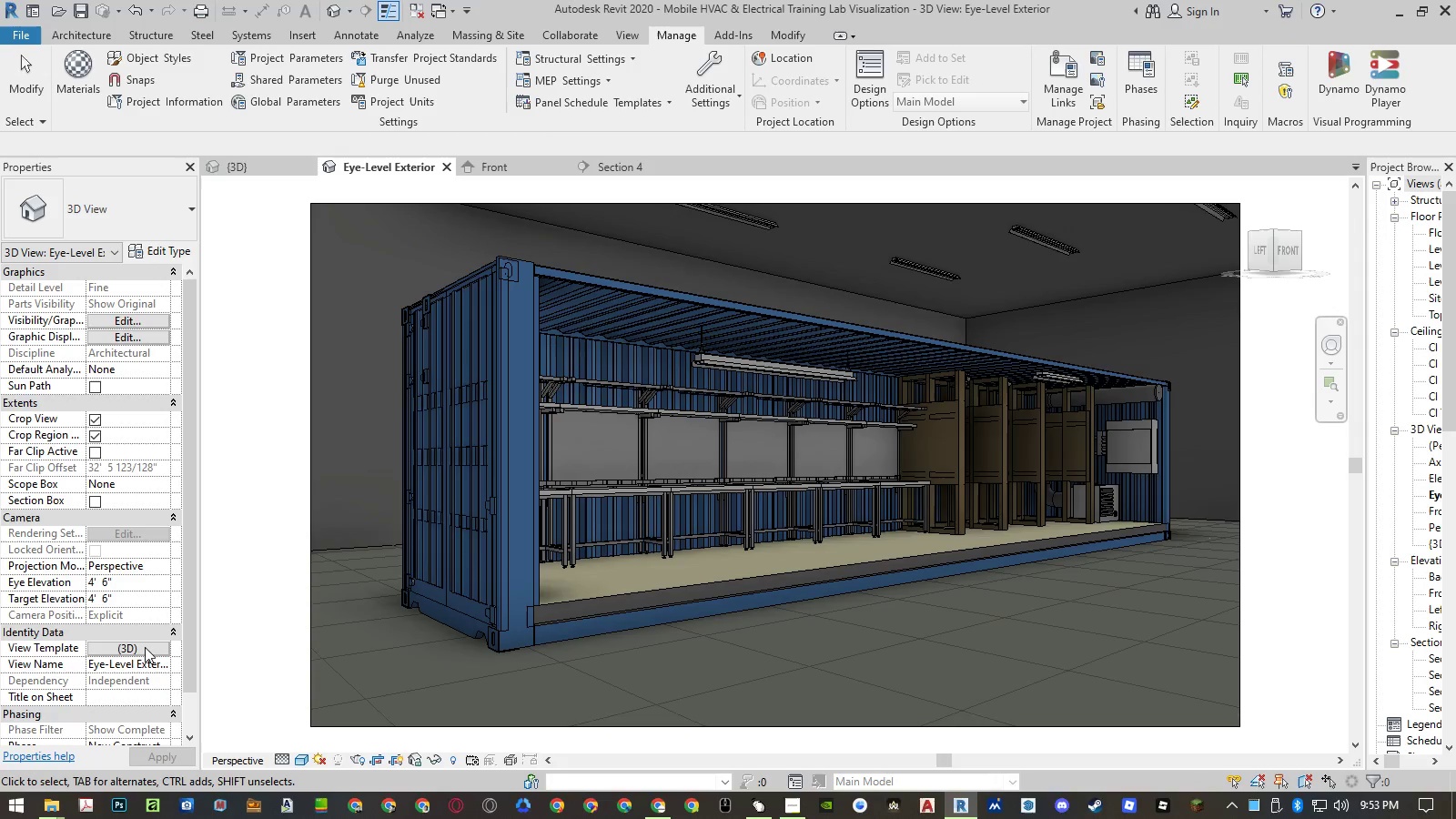 
left_click([137, 647])
 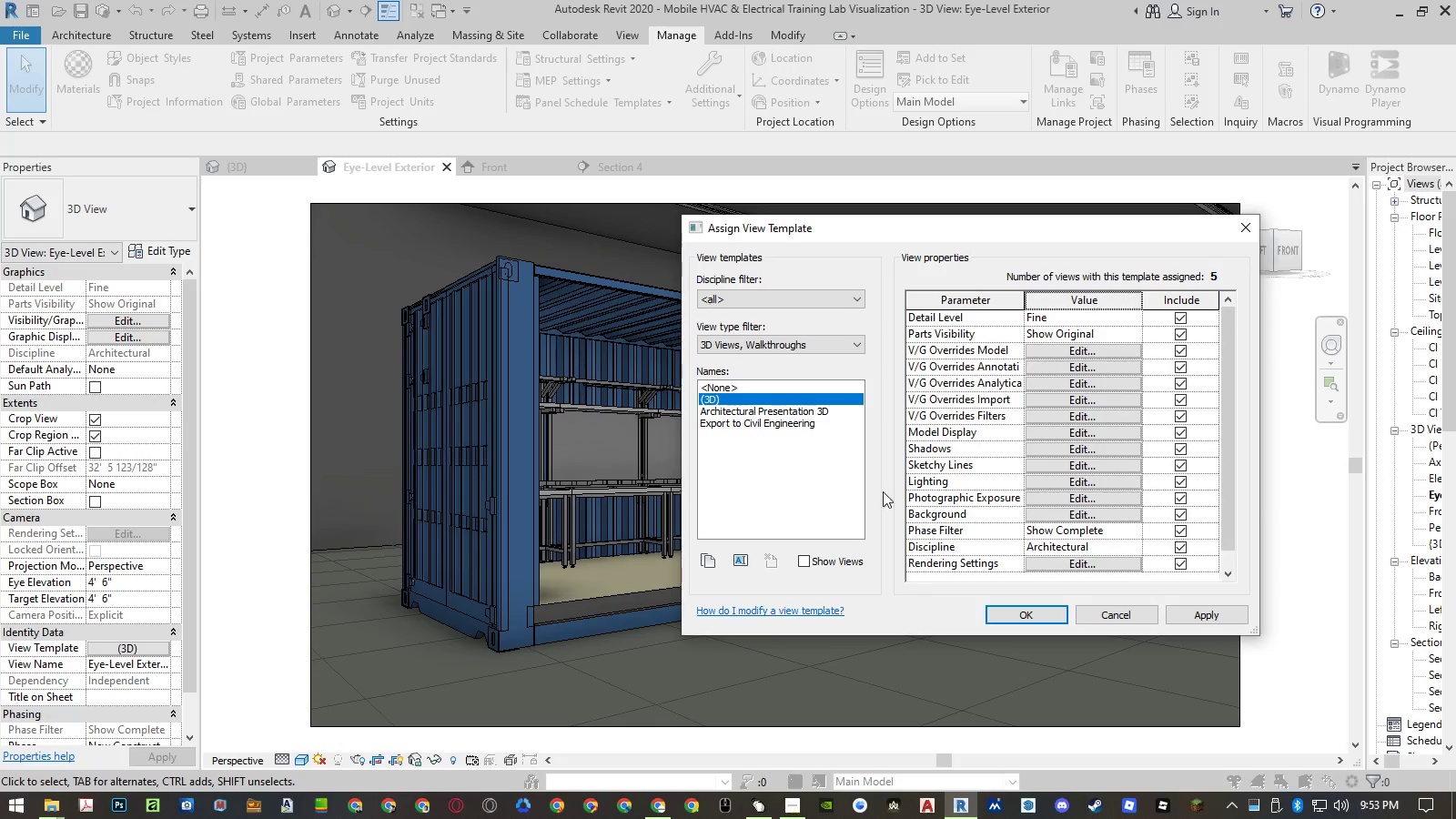 
left_click([1080, 559])
 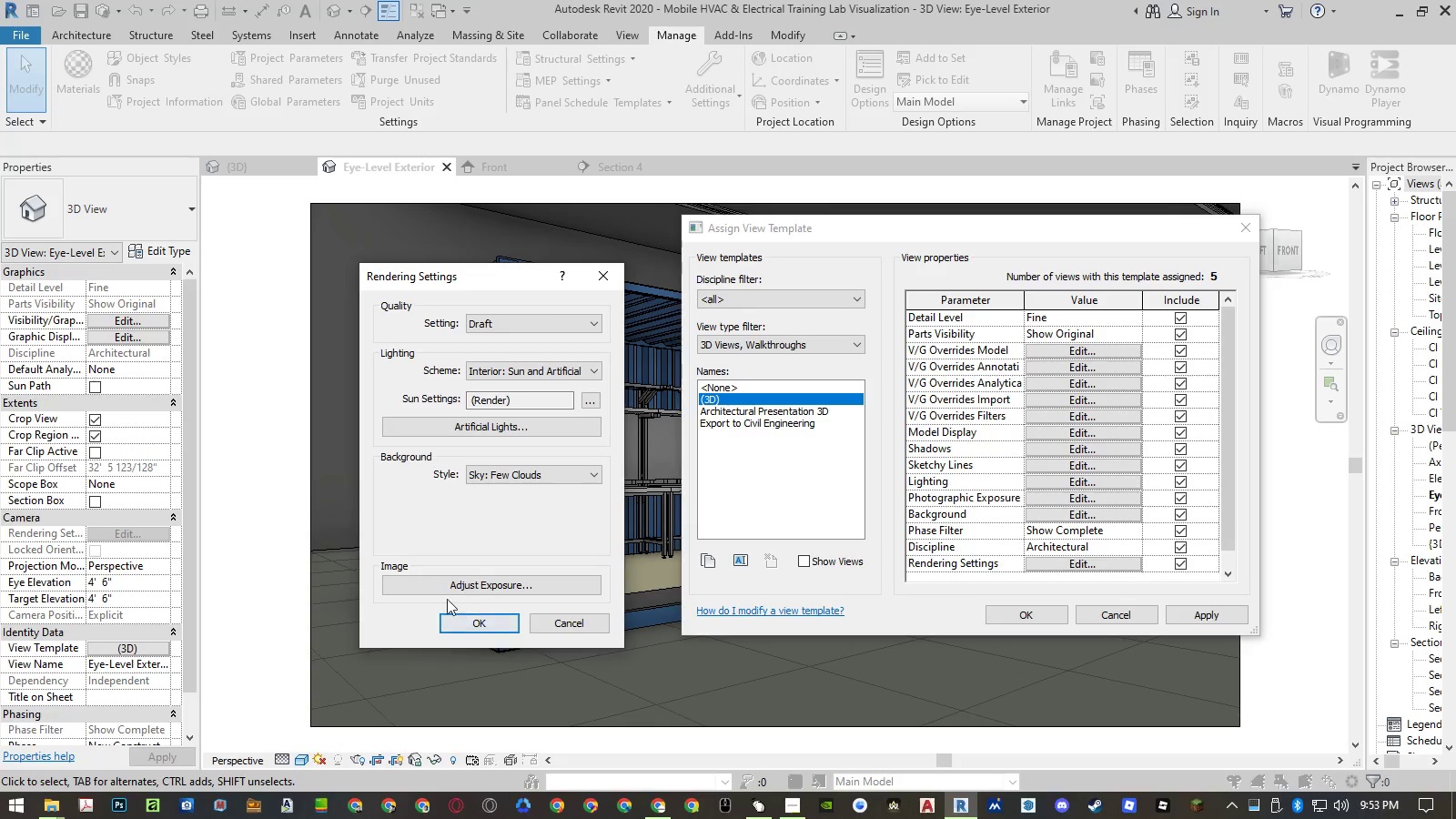 
left_click([449, 582])
 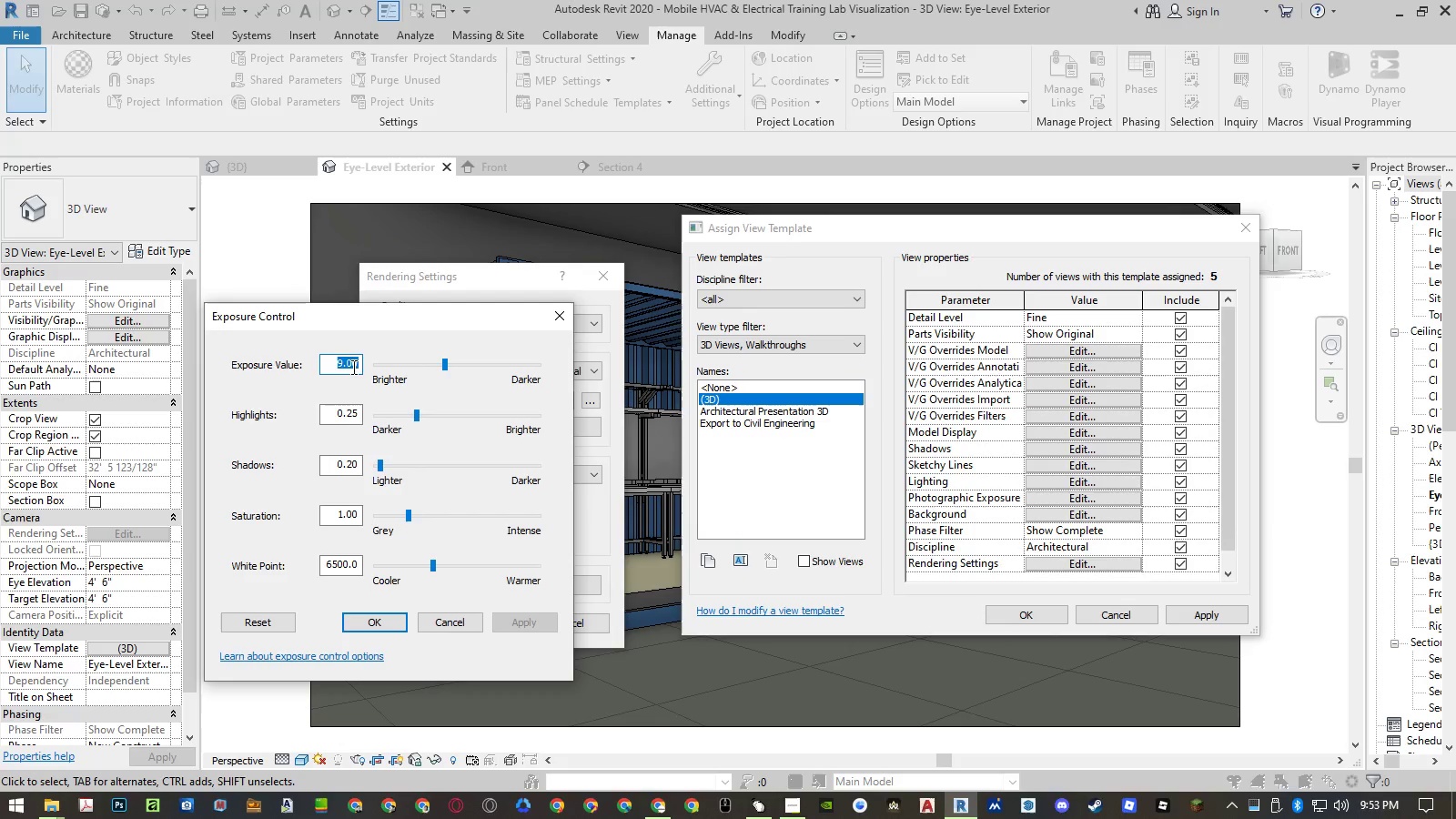 
key(Numpad8)
 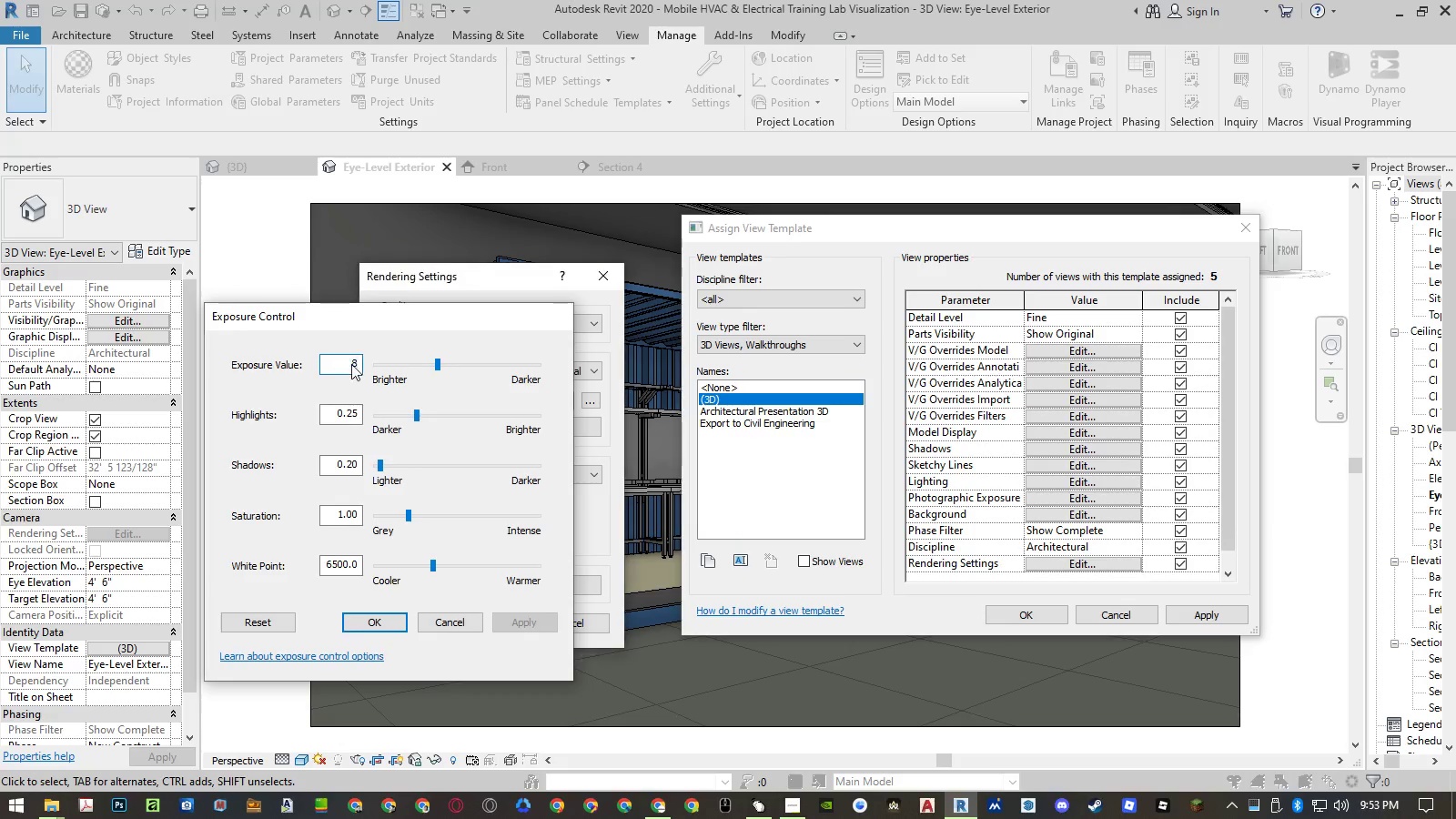 
key(NumpadEnter)
 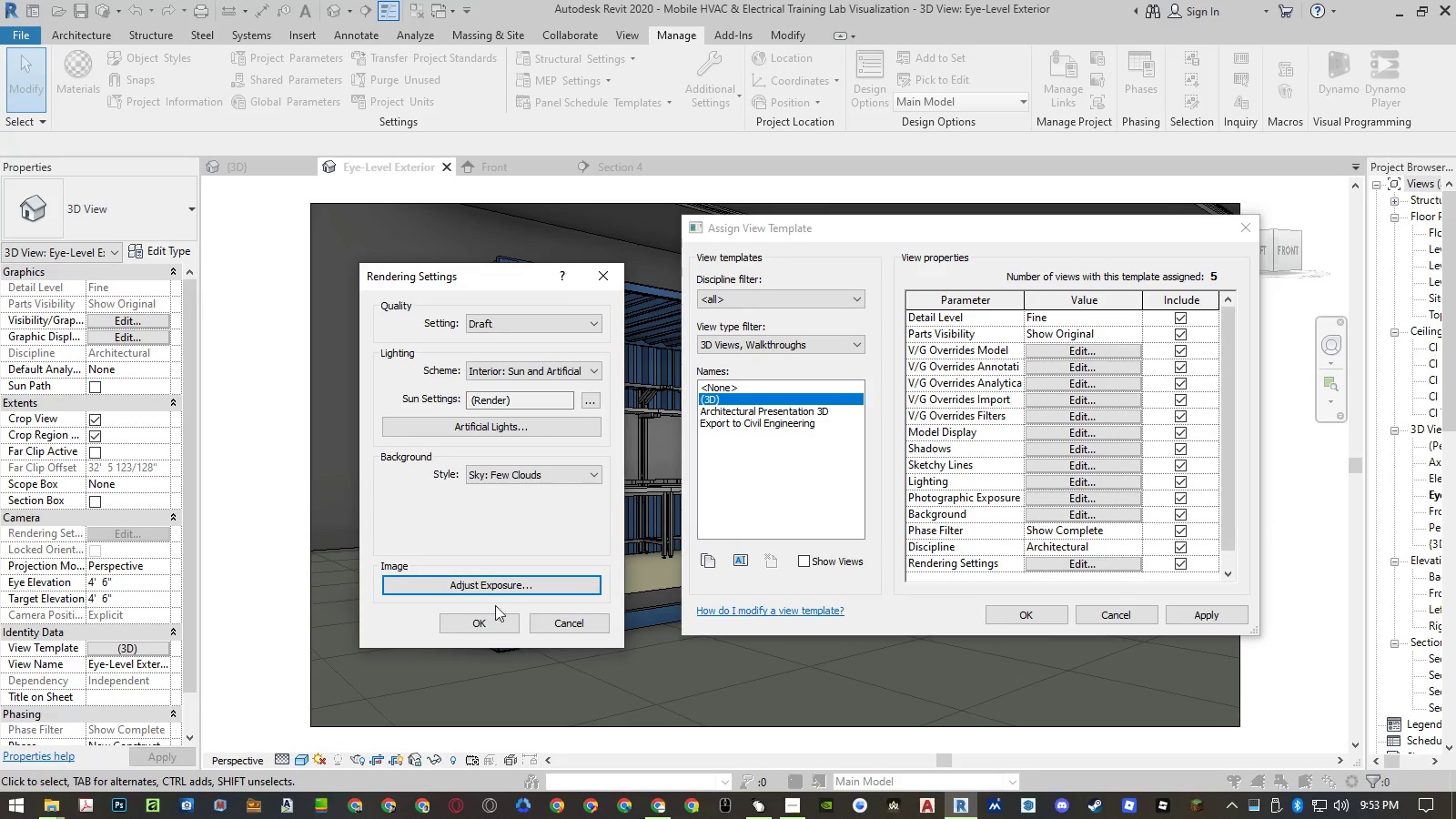 
left_click([480, 620])
 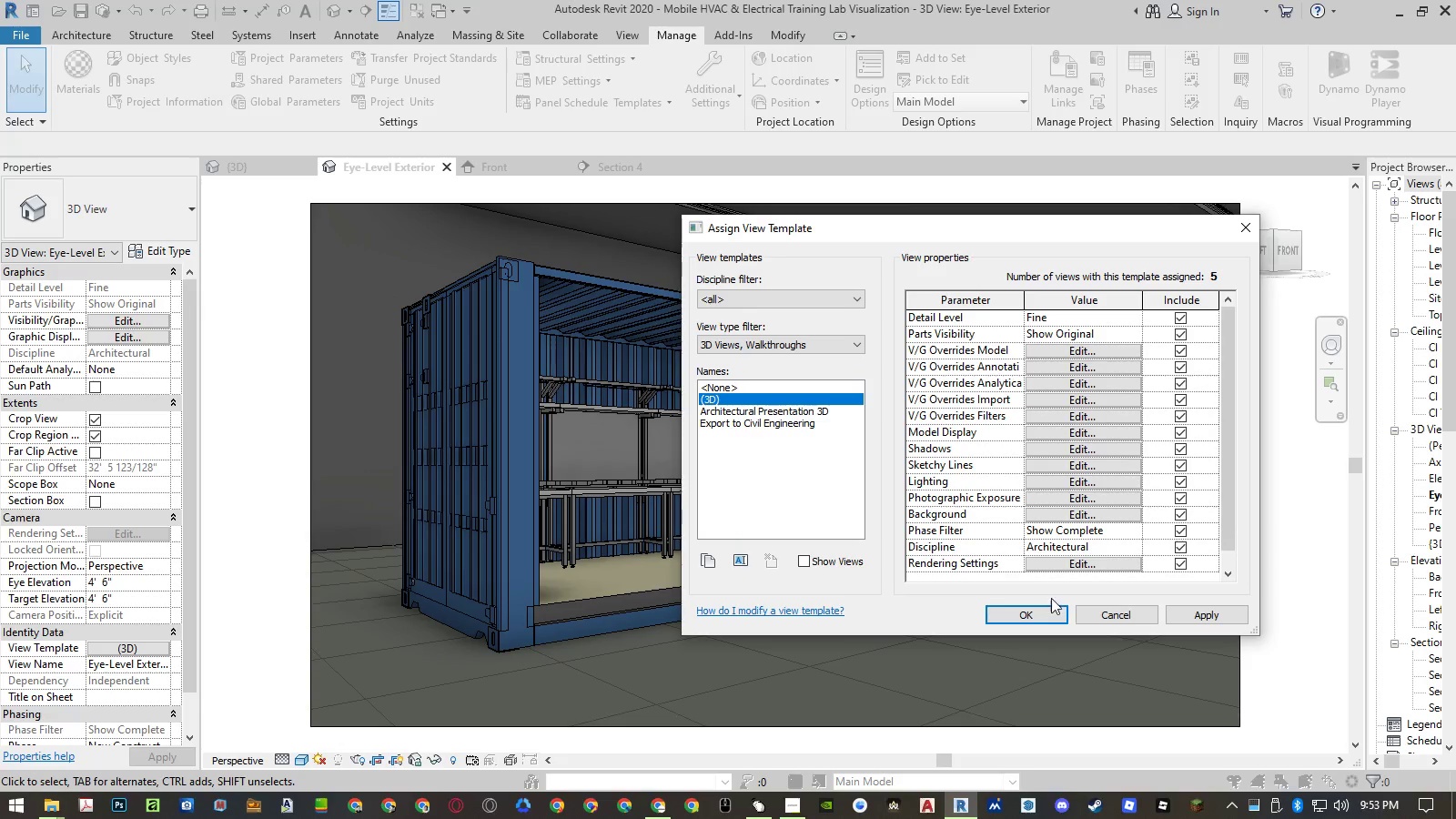 
left_click([1062, 612])
 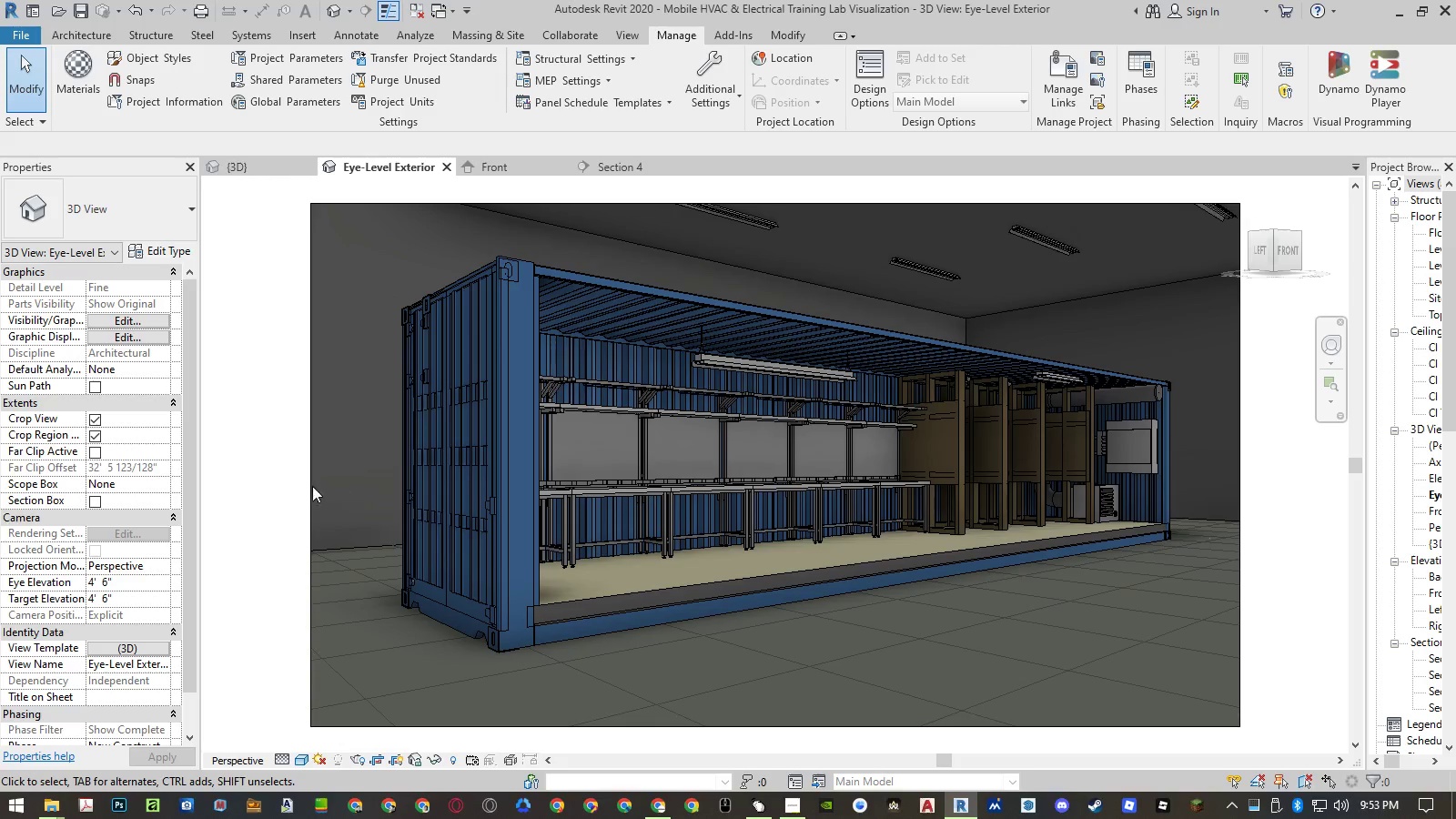 
left_click([247, 480])
 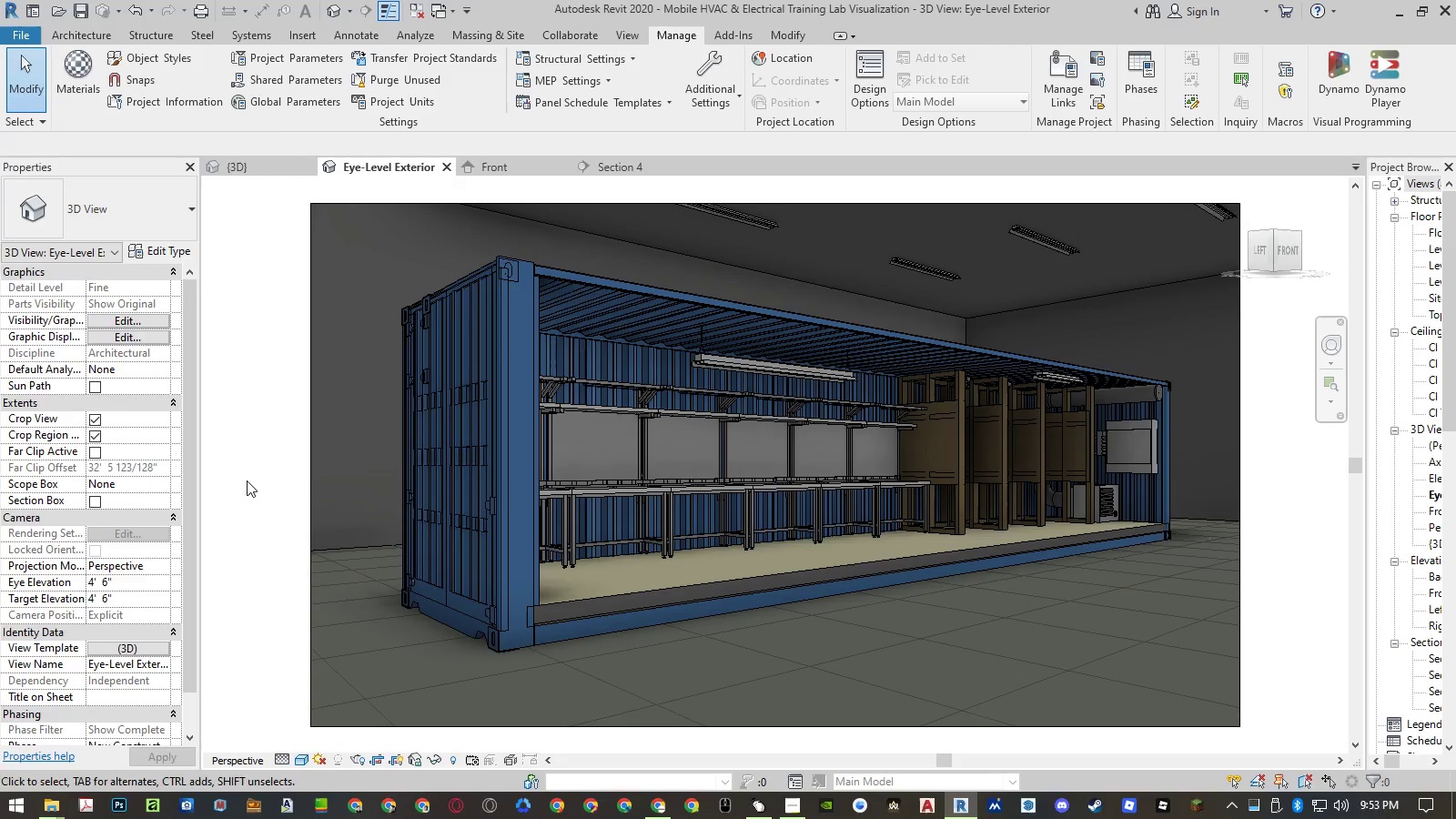 
type(rr)
 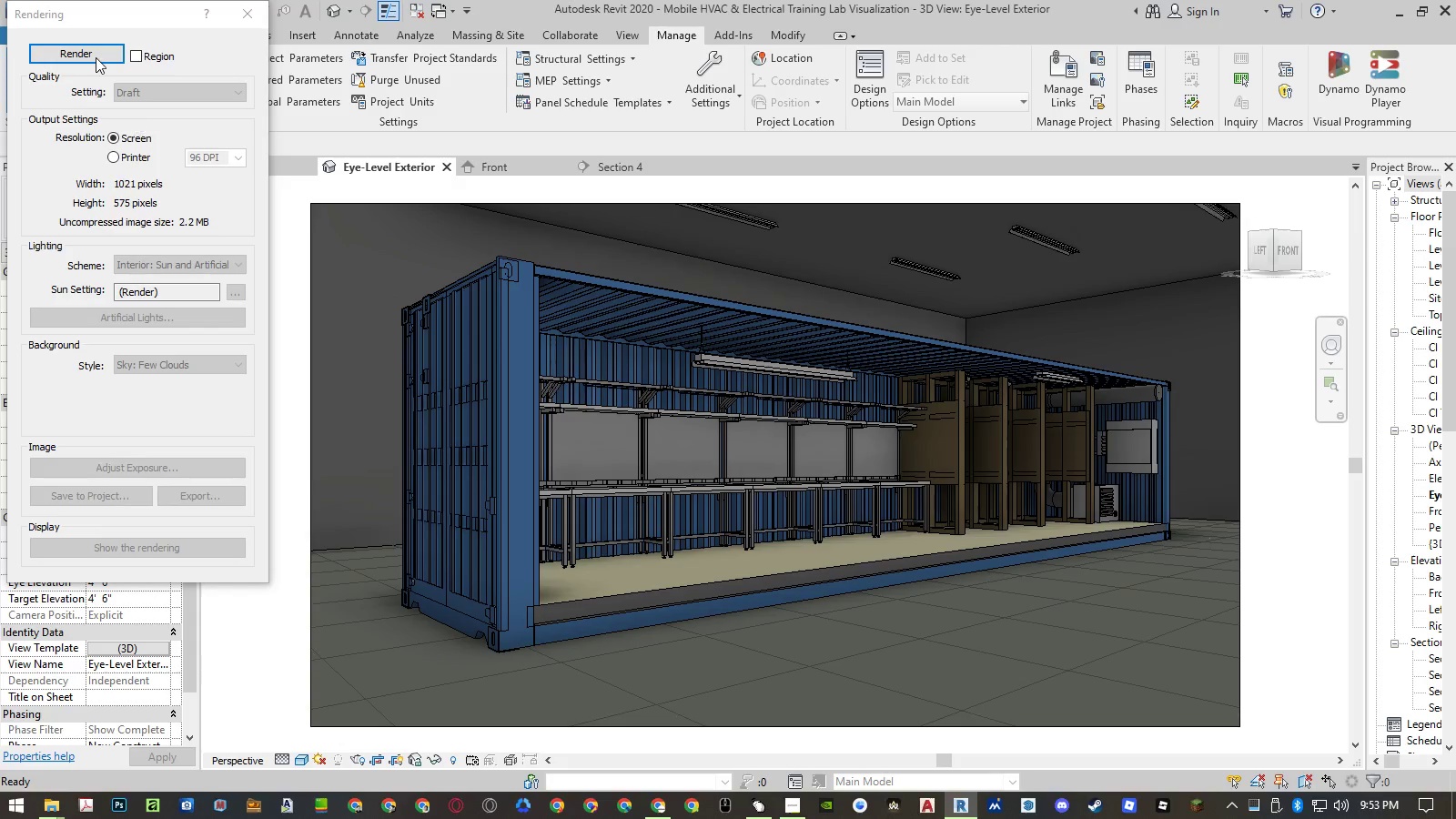 
left_click([96, 56])
 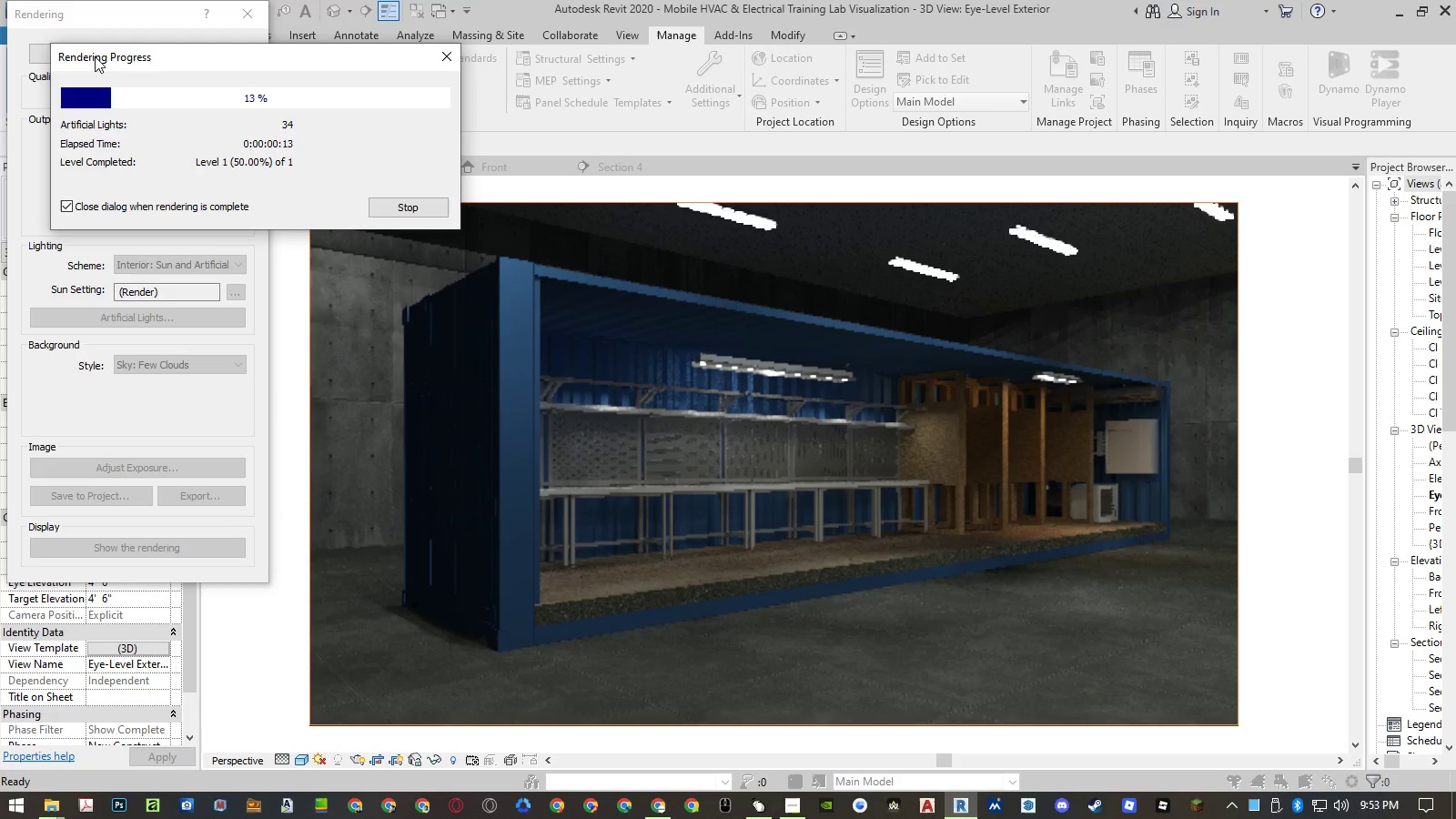 
wait(18.09)
 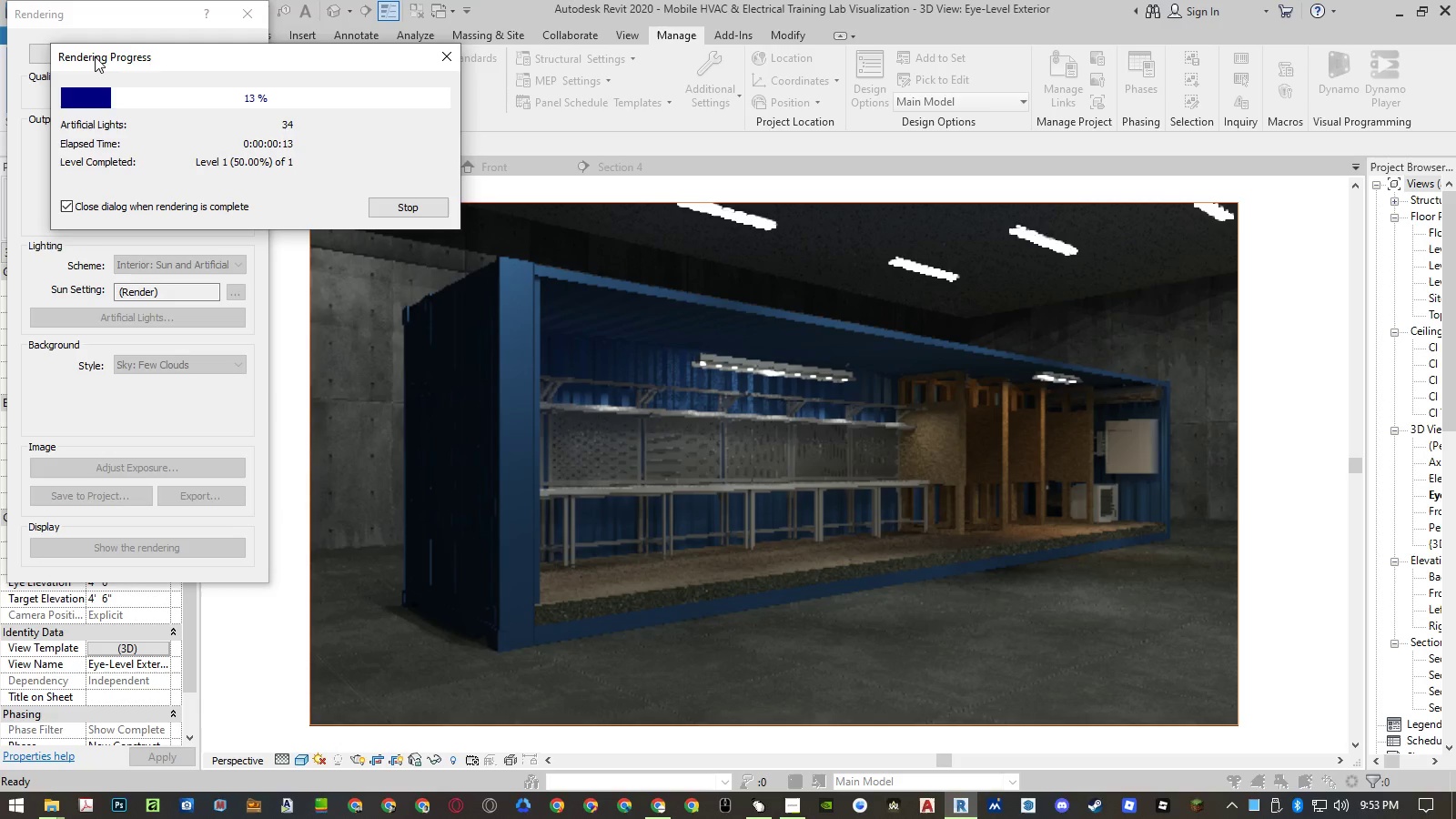 
left_click([243, 23])
 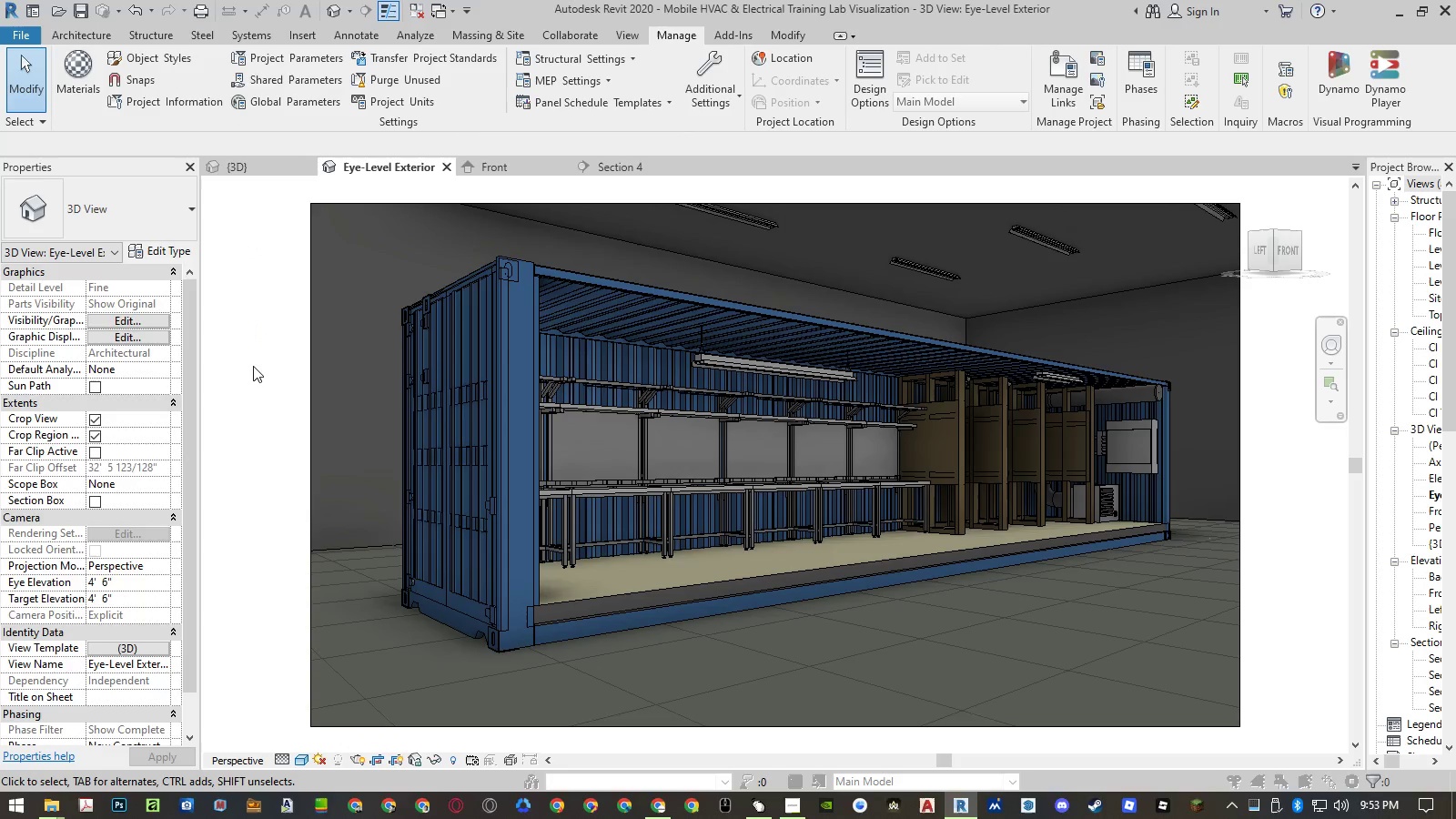 
left_click([253, 366])
 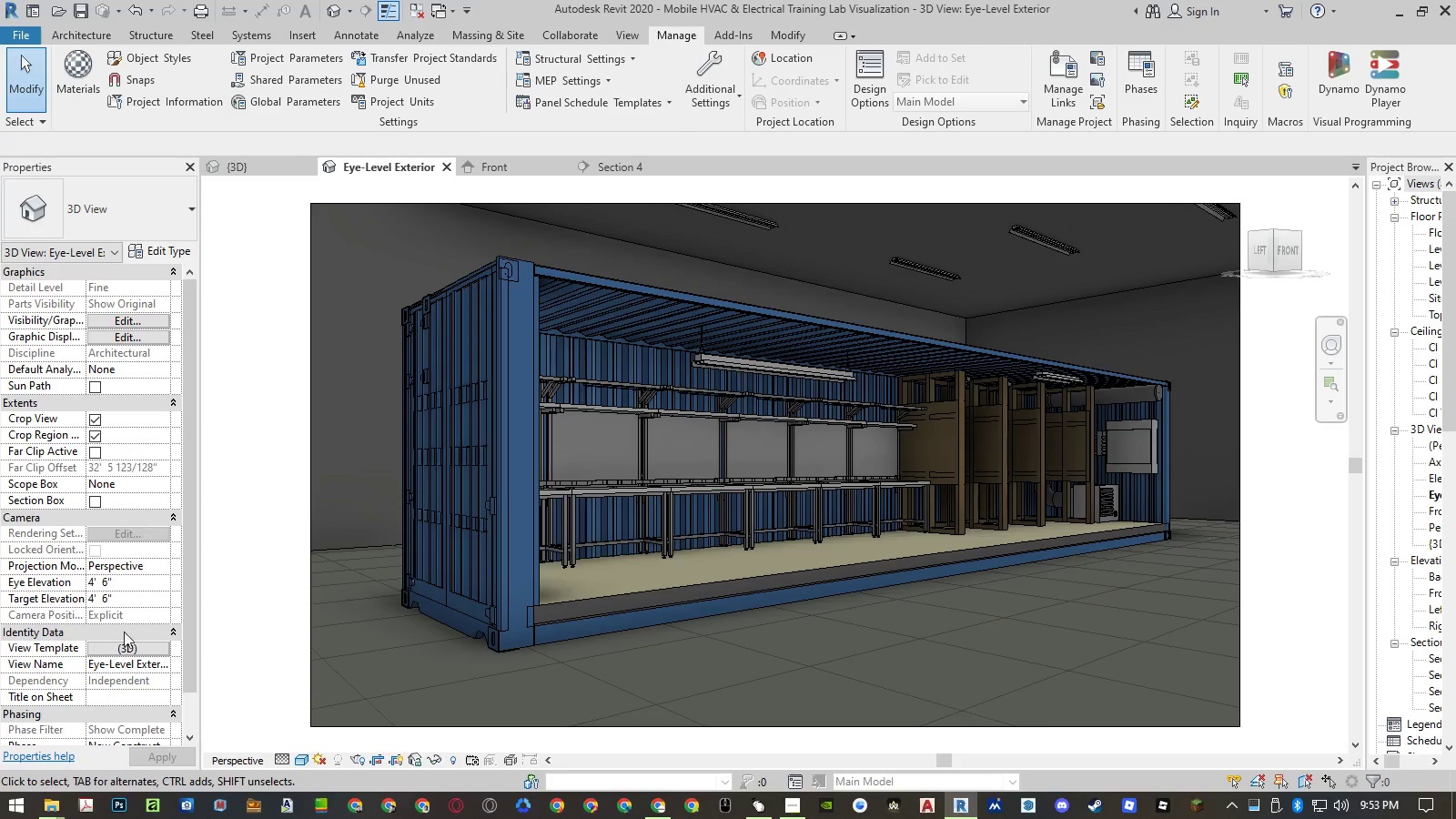 
left_click([124, 648])
 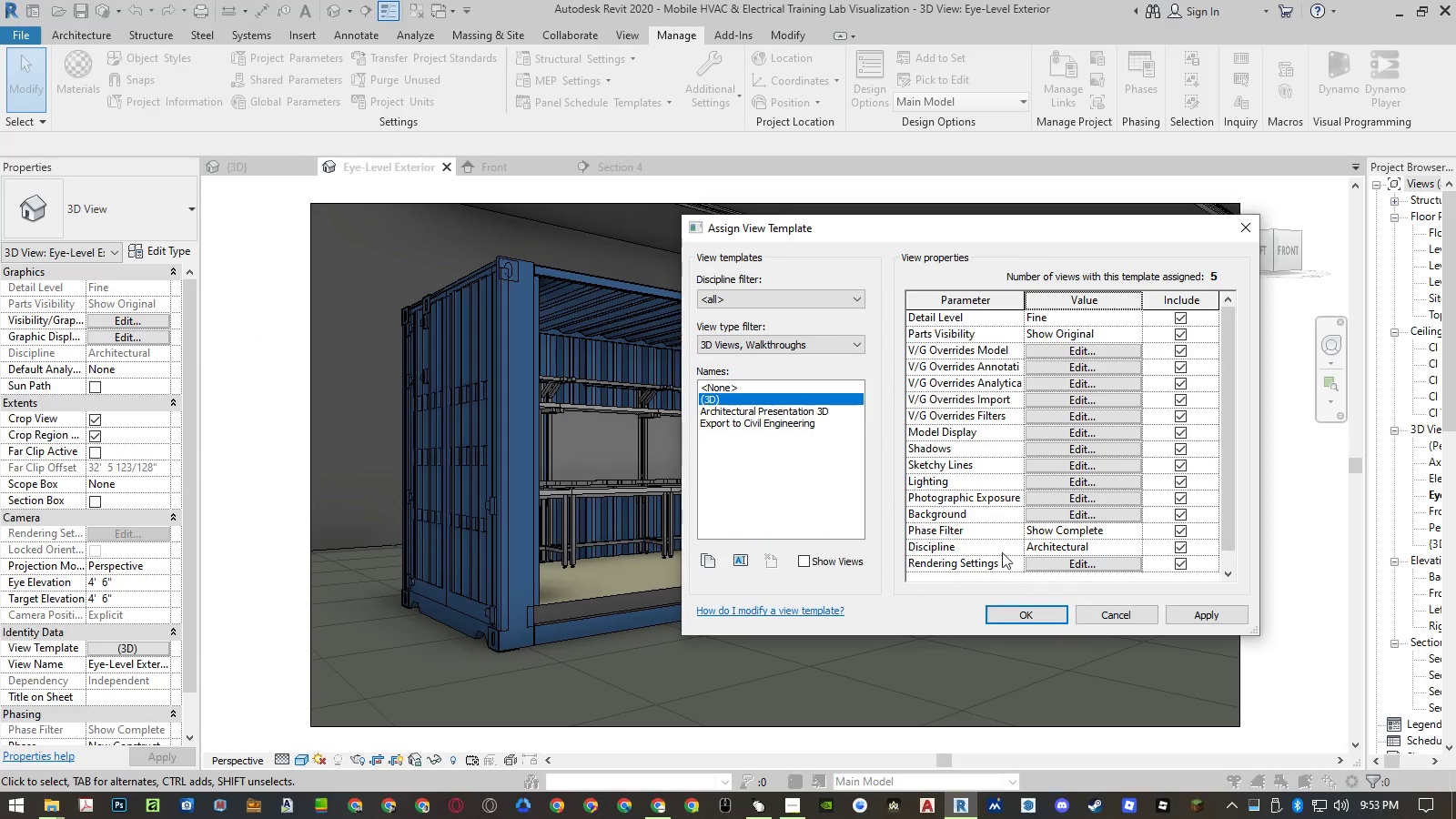 
left_click_drag(start_coordinate=[976, 234], to_coordinate=[795, 237])
 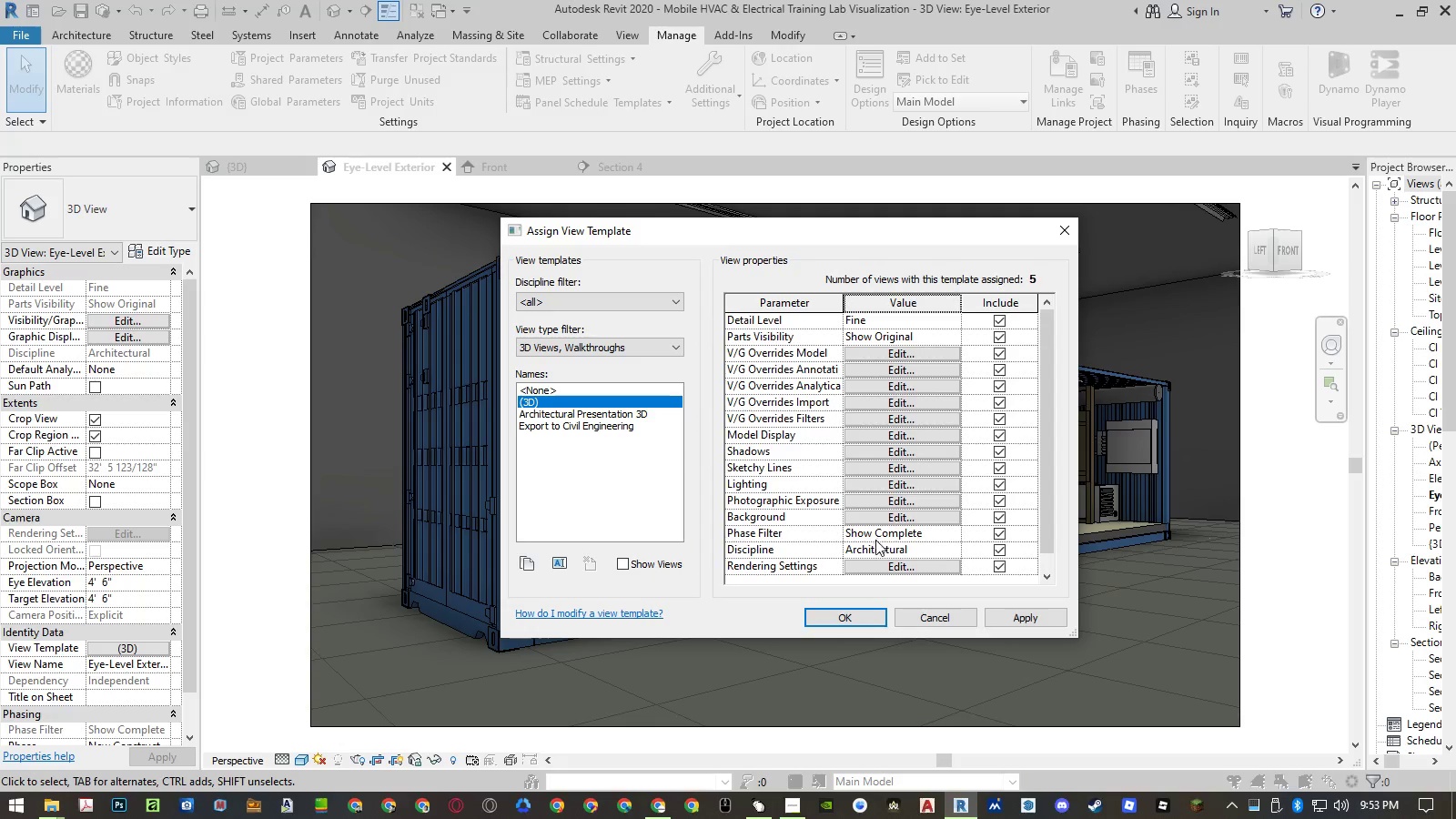 
left_click([872, 567])
 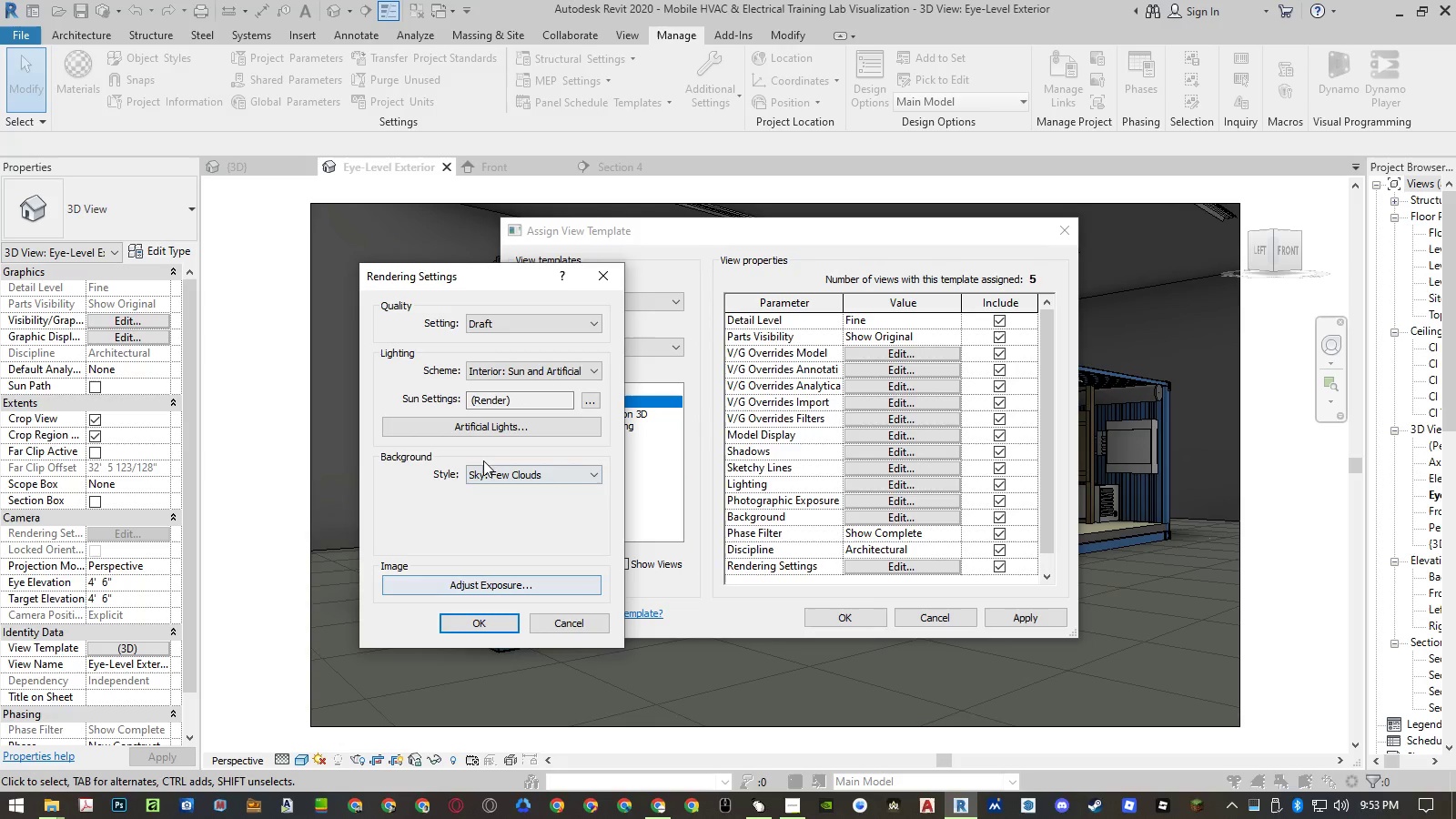 
left_click([481, 581])
 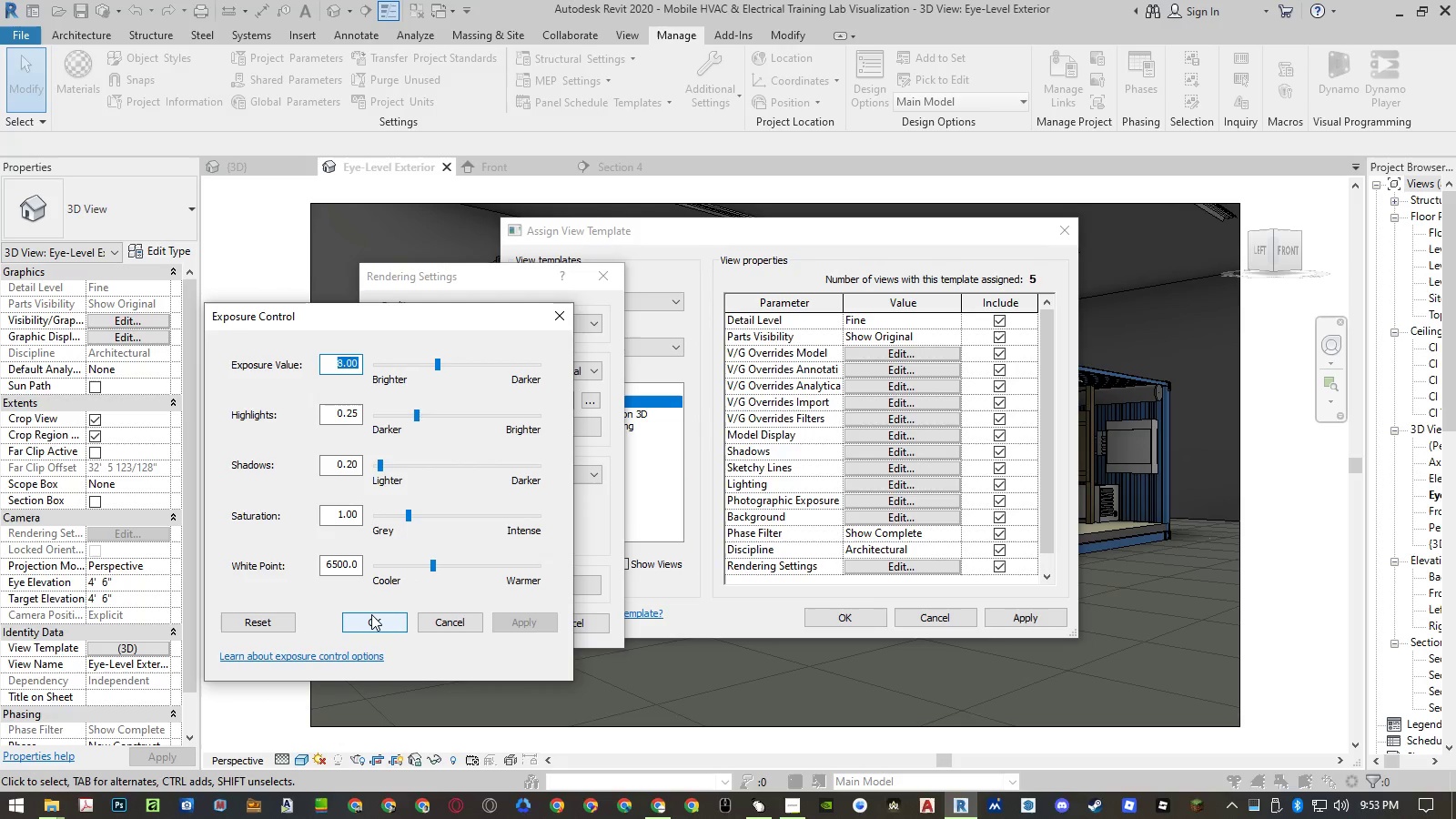 
key(Numpad9)
 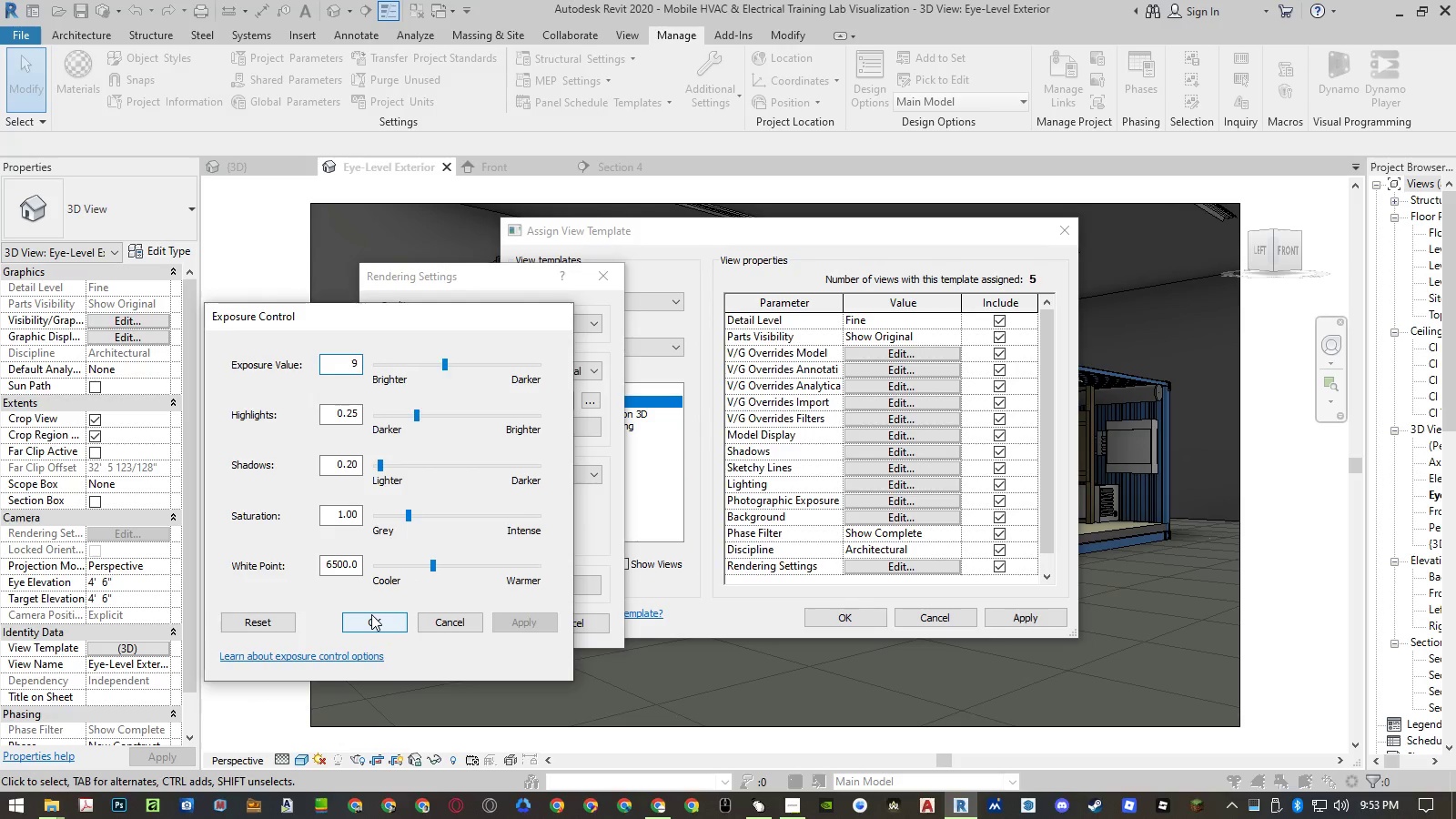 
key(NumpadEnter)
 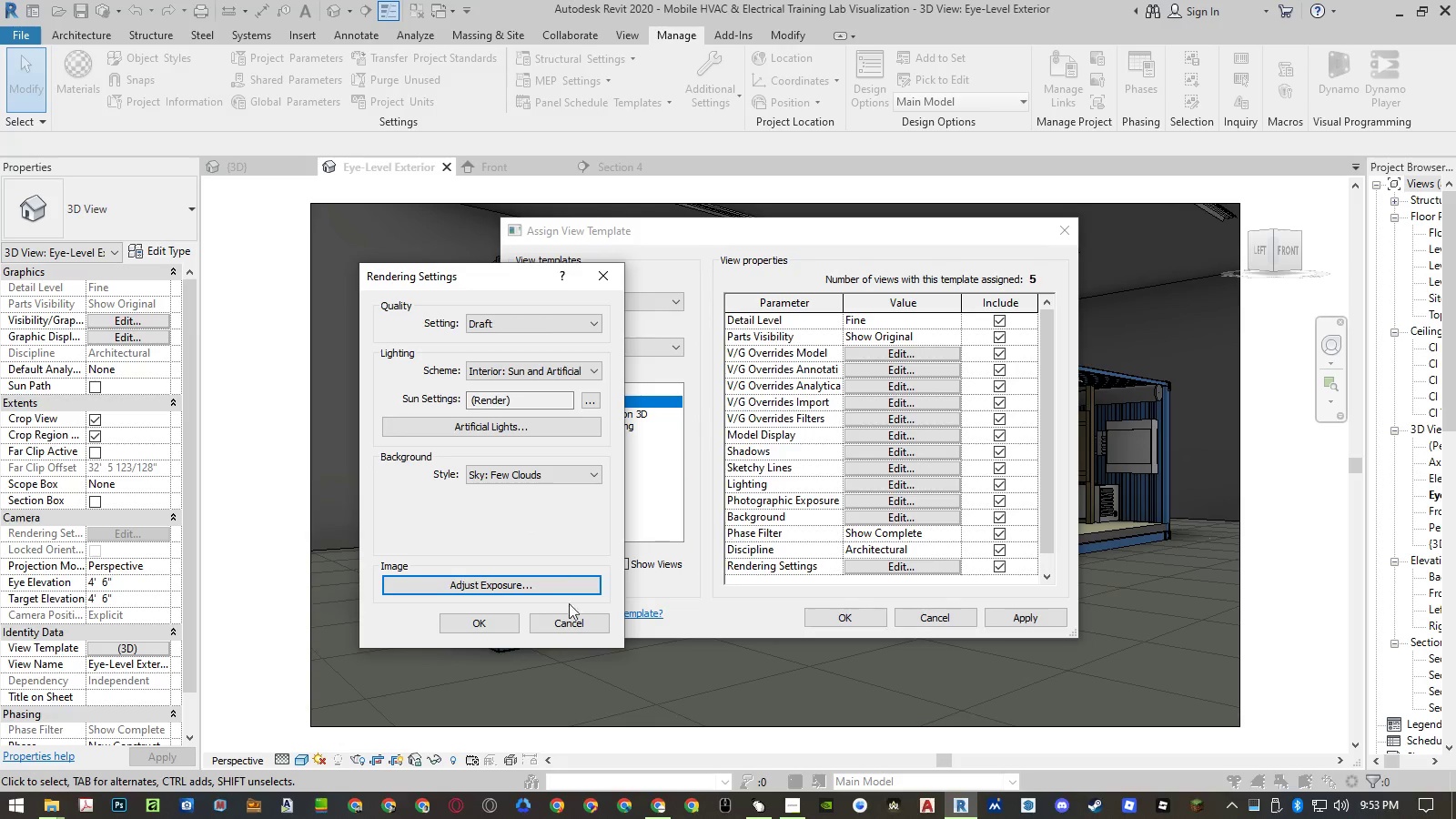 
left_click([511, 621])
 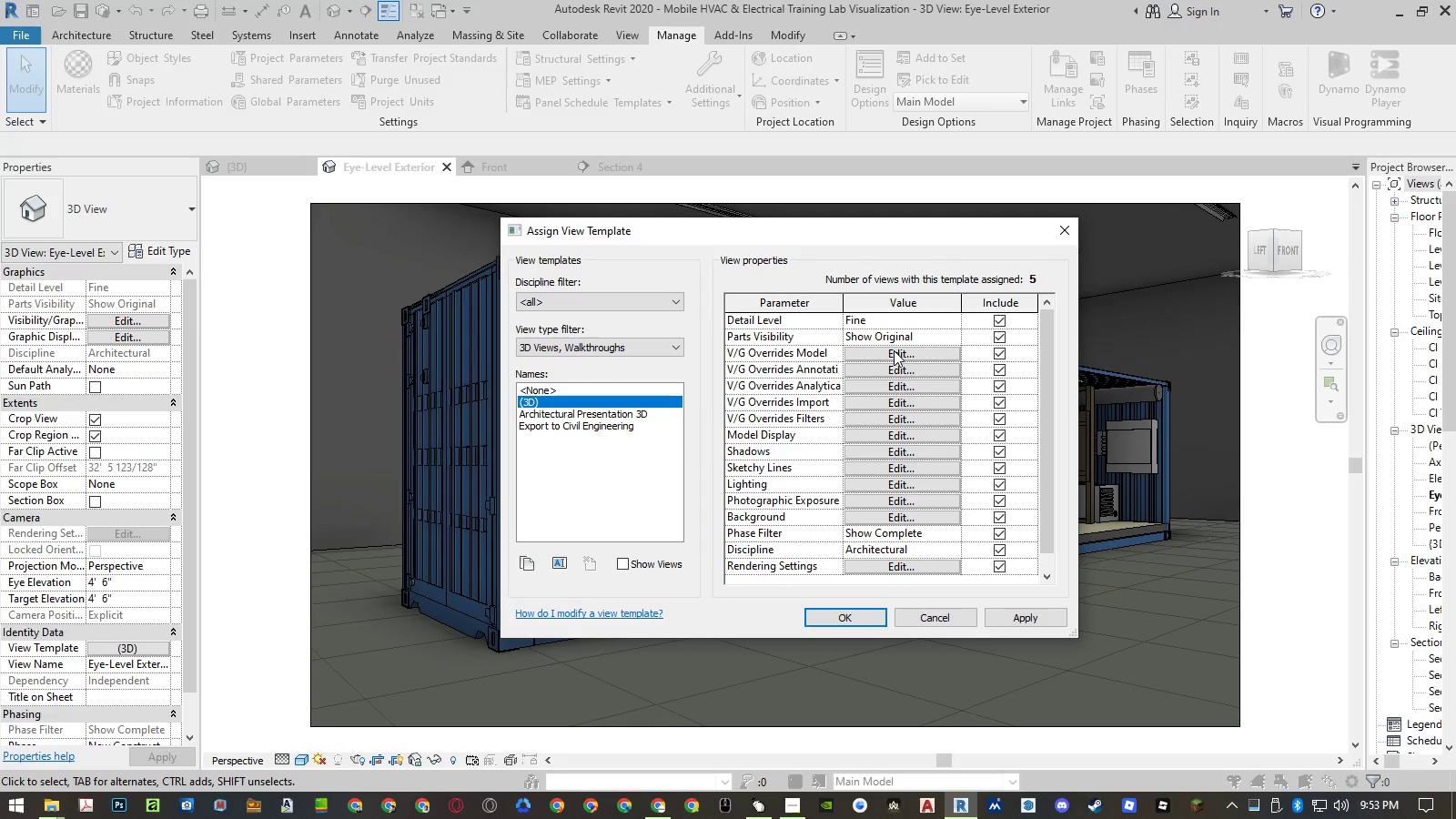 
left_click([879, 436])
 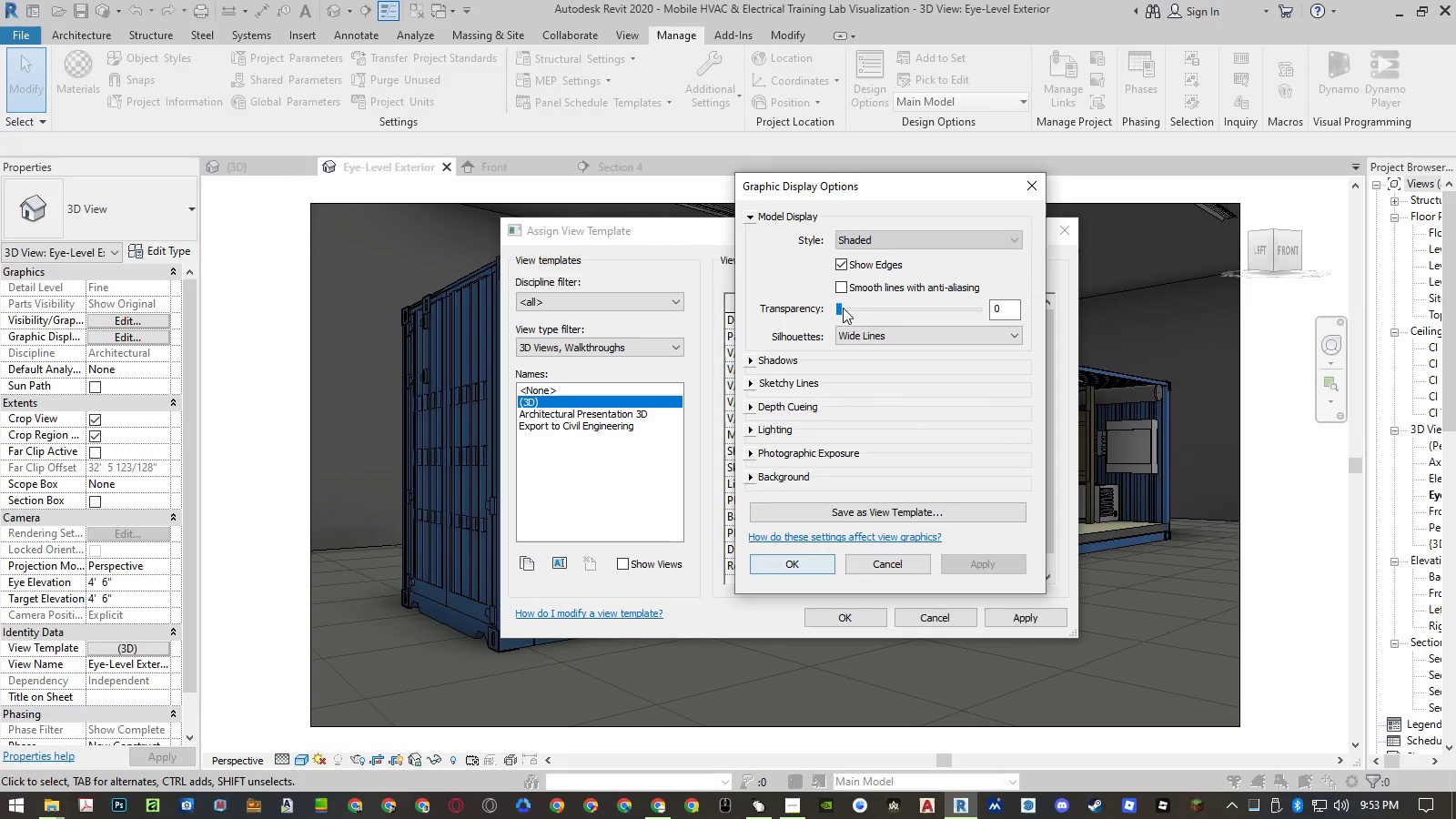 
left_click([867, 239])
 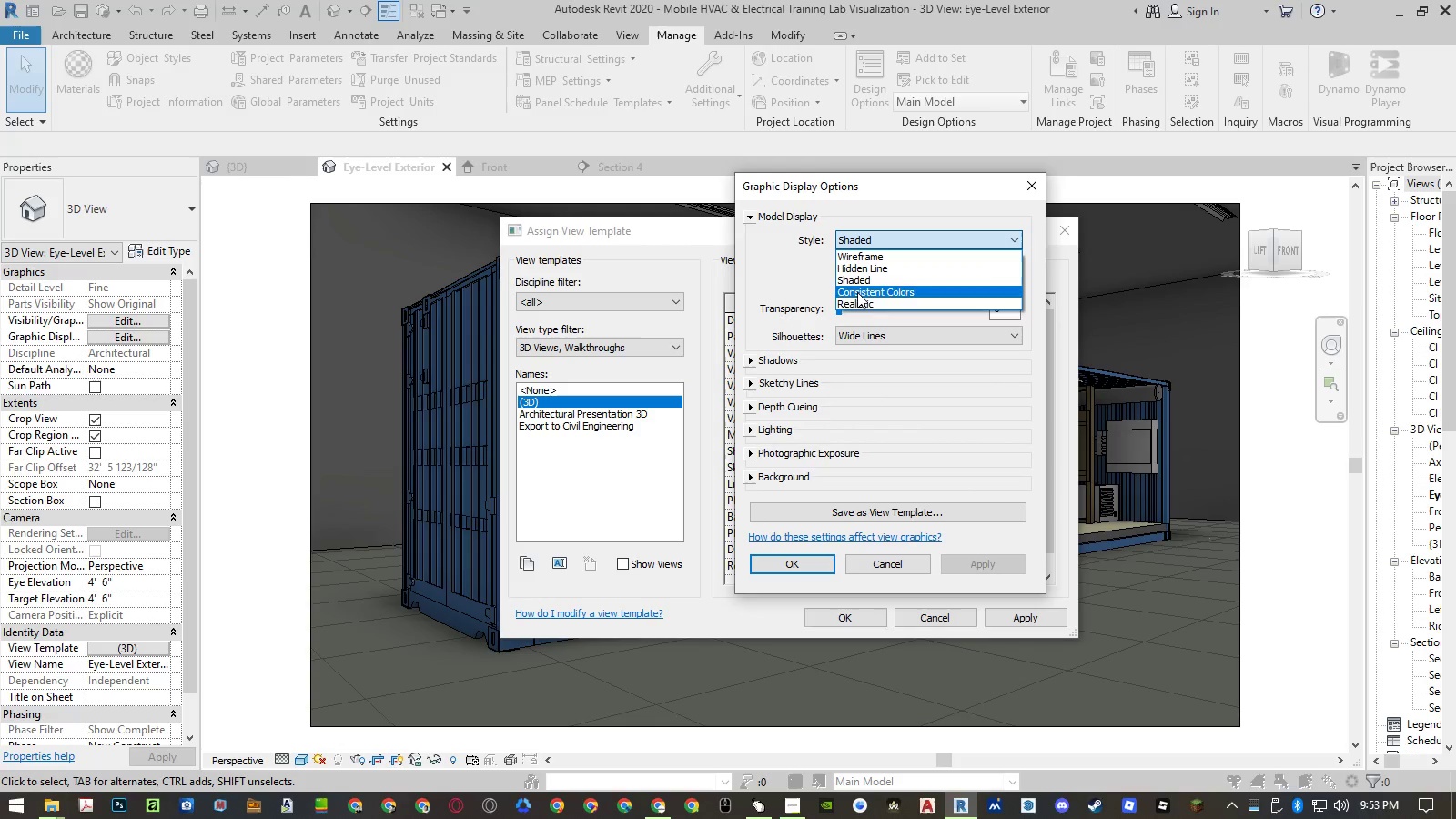 
left_click([855, 300])
 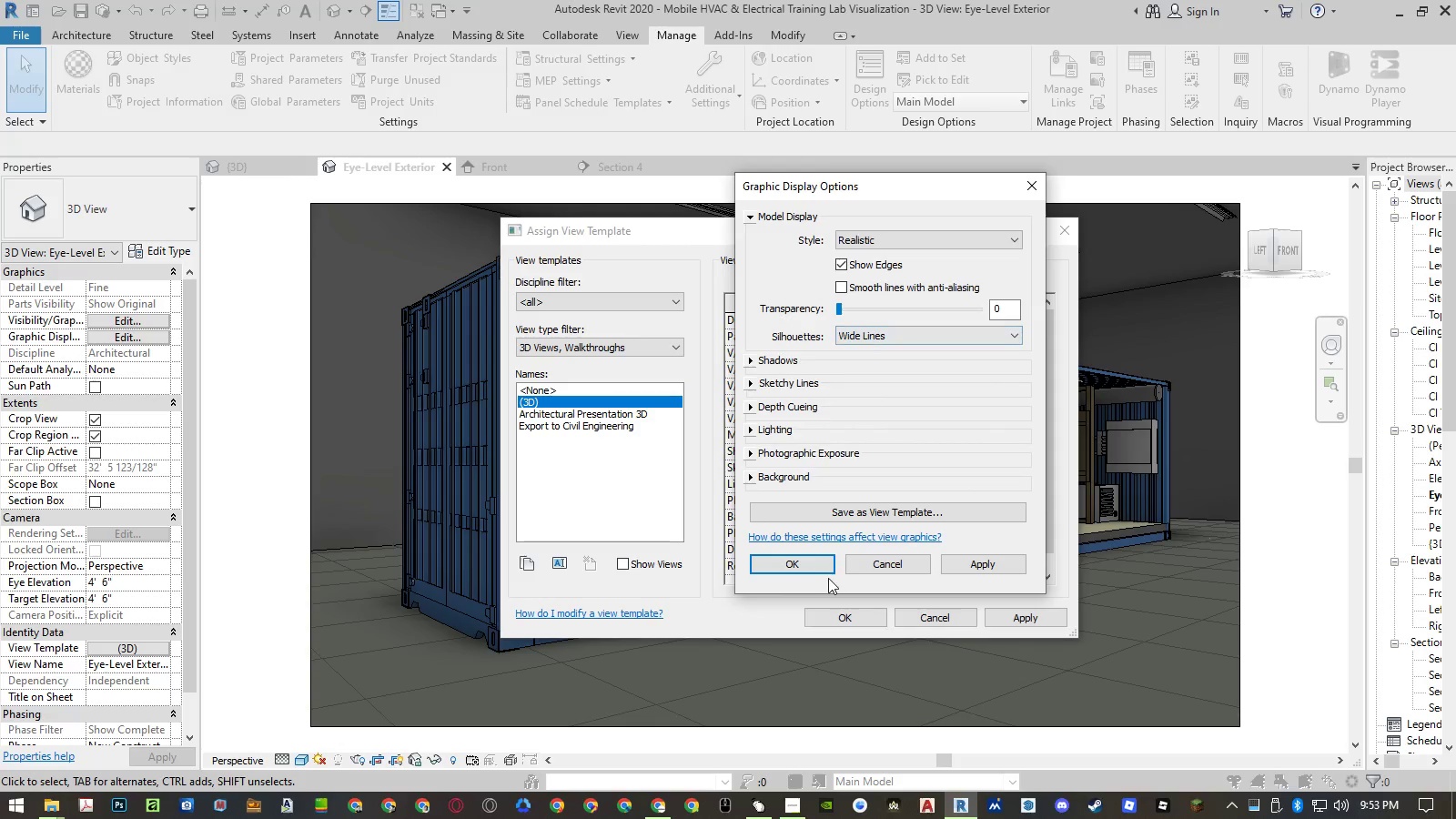 
left_click([814, 567])
 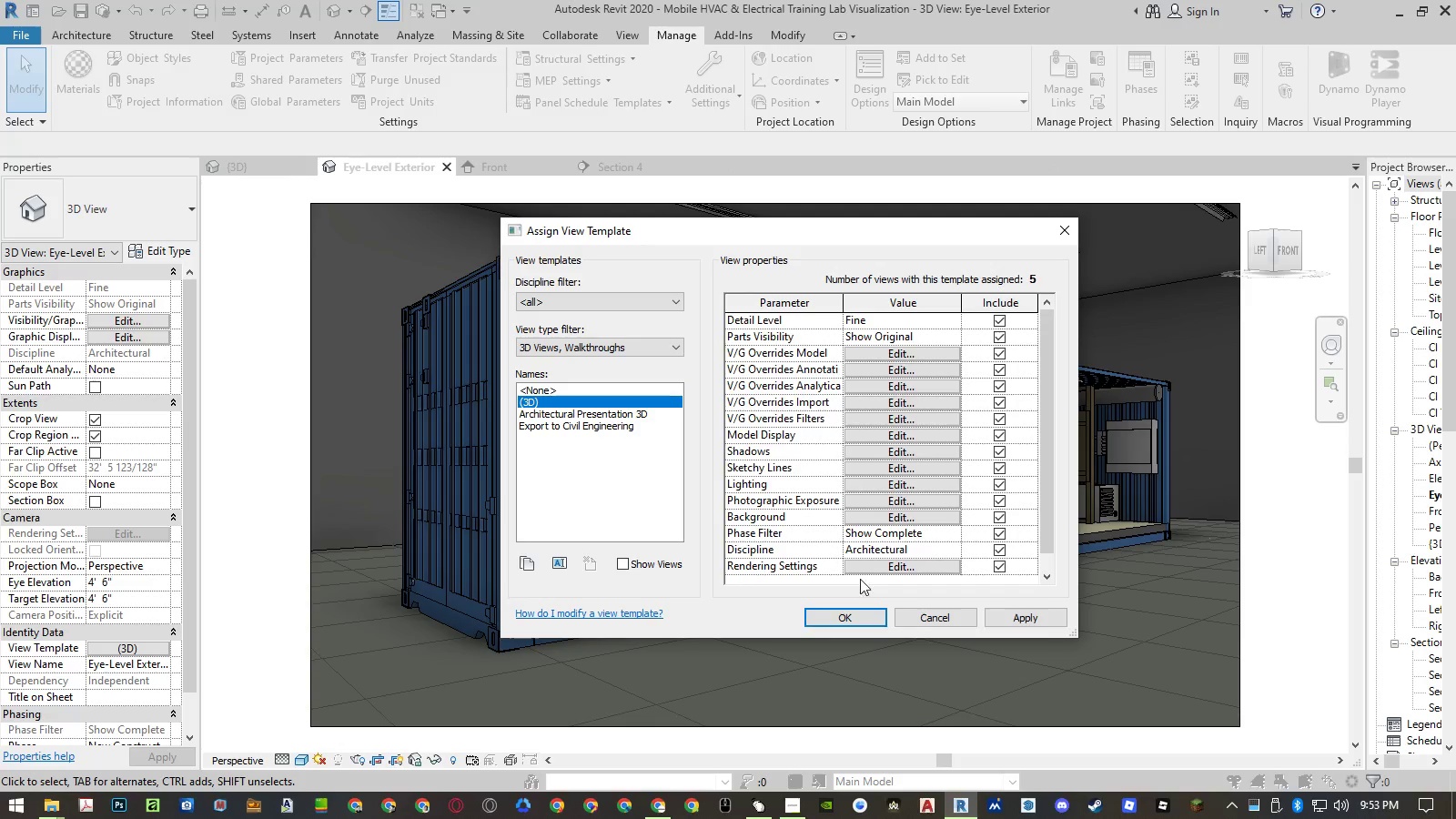 
left_click([877, 564])
 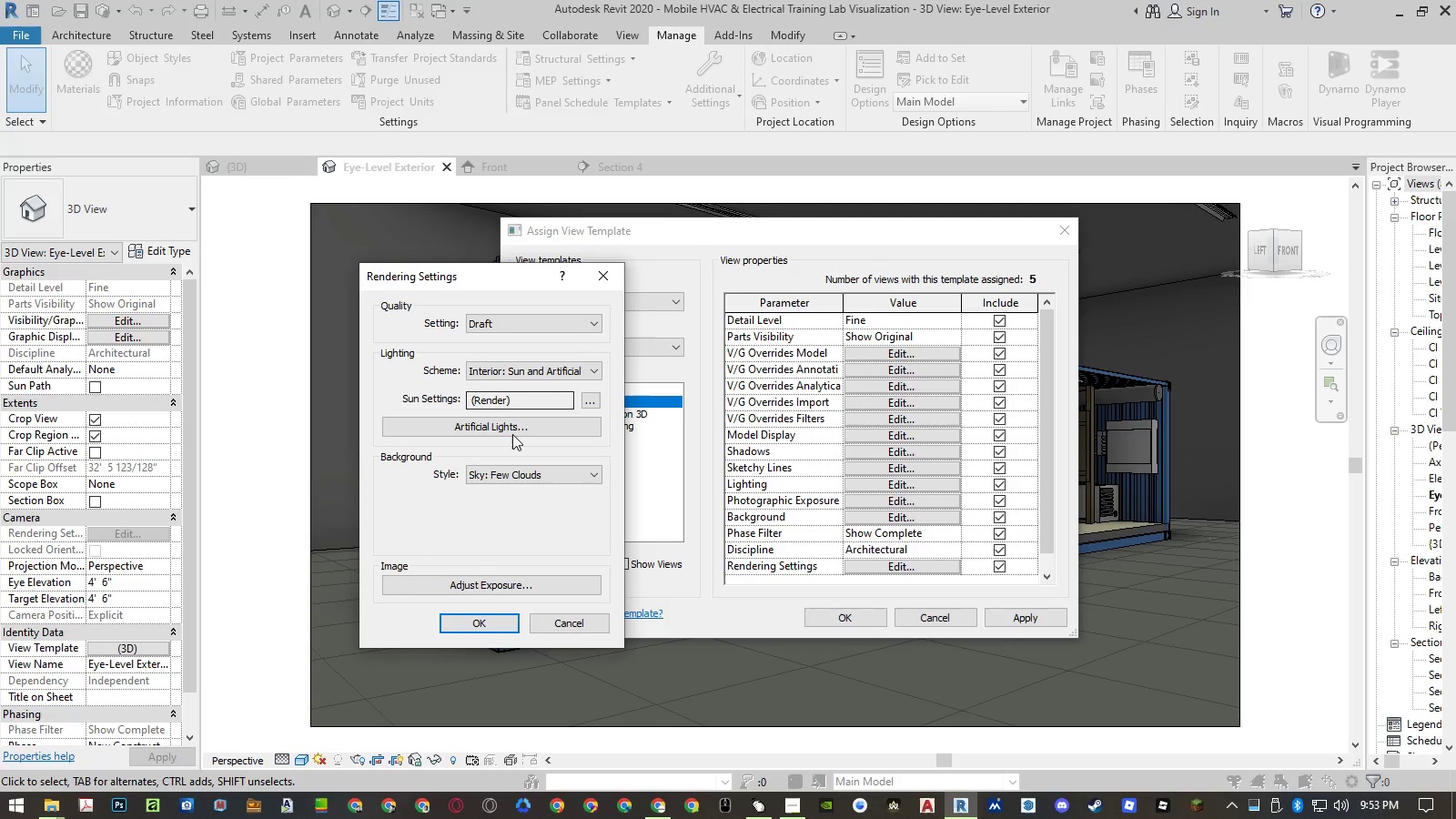 
left_click([460, 586])
 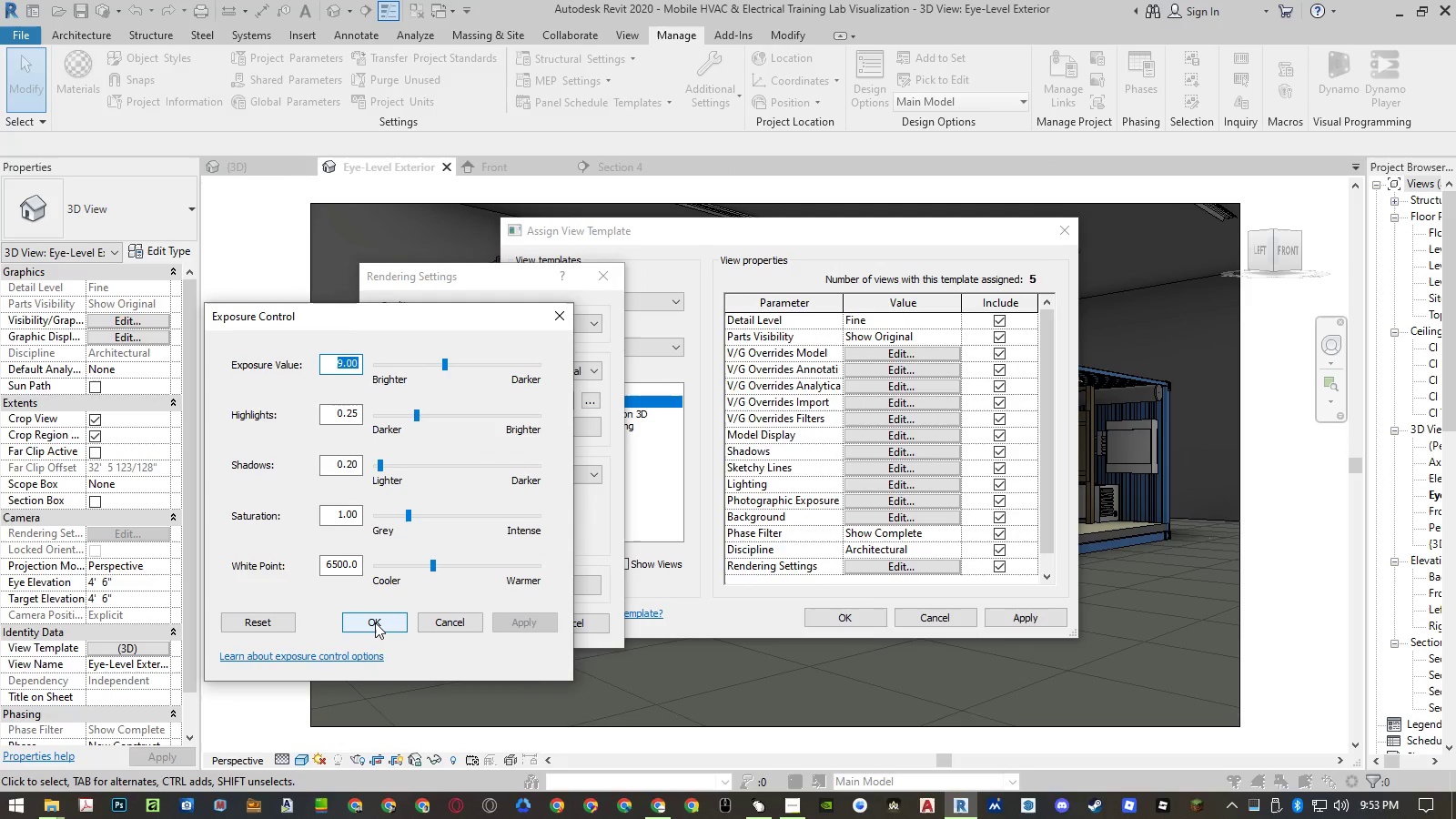 
left_click([375, 622])
 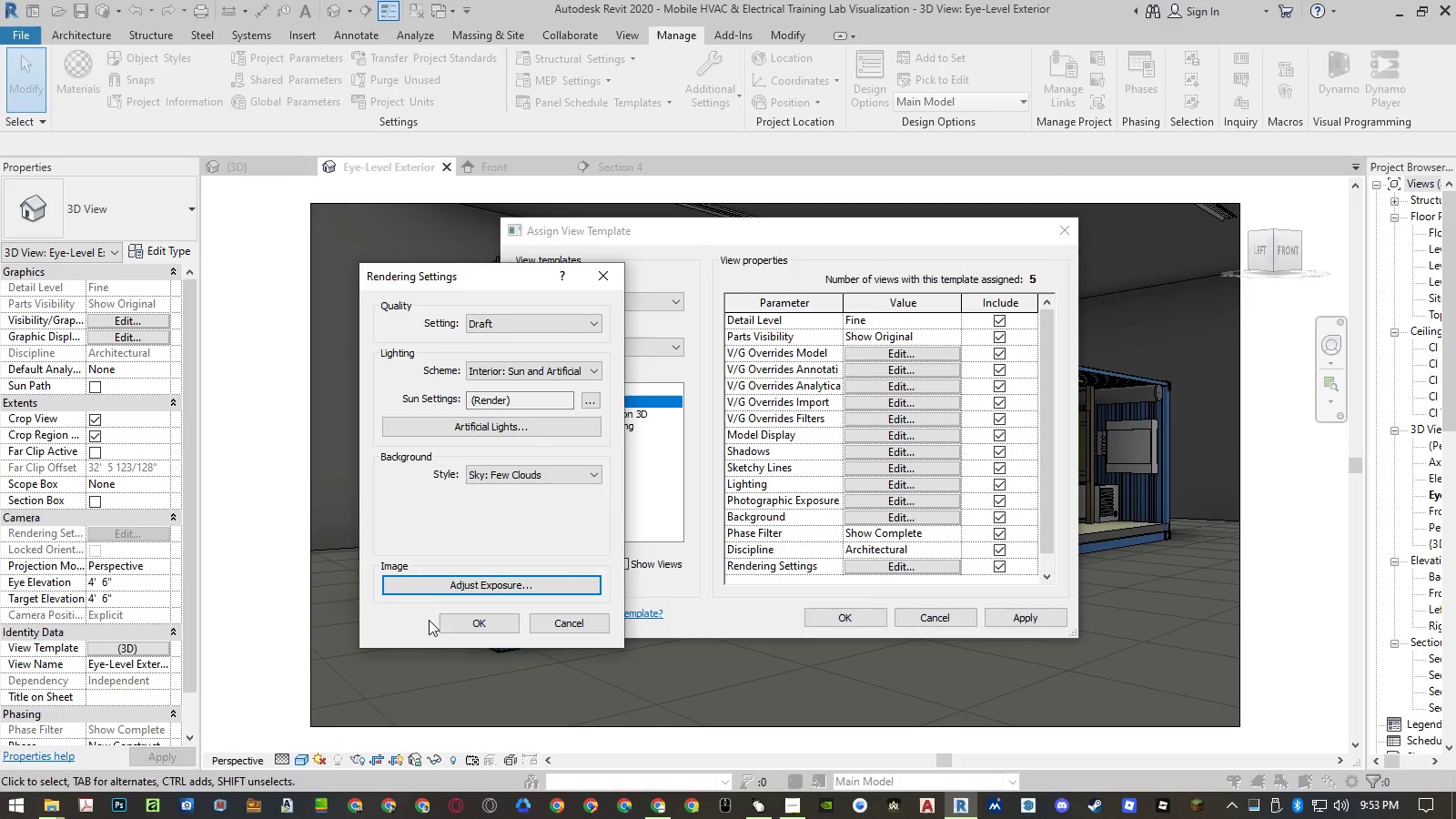 
left_click([463, 626])
 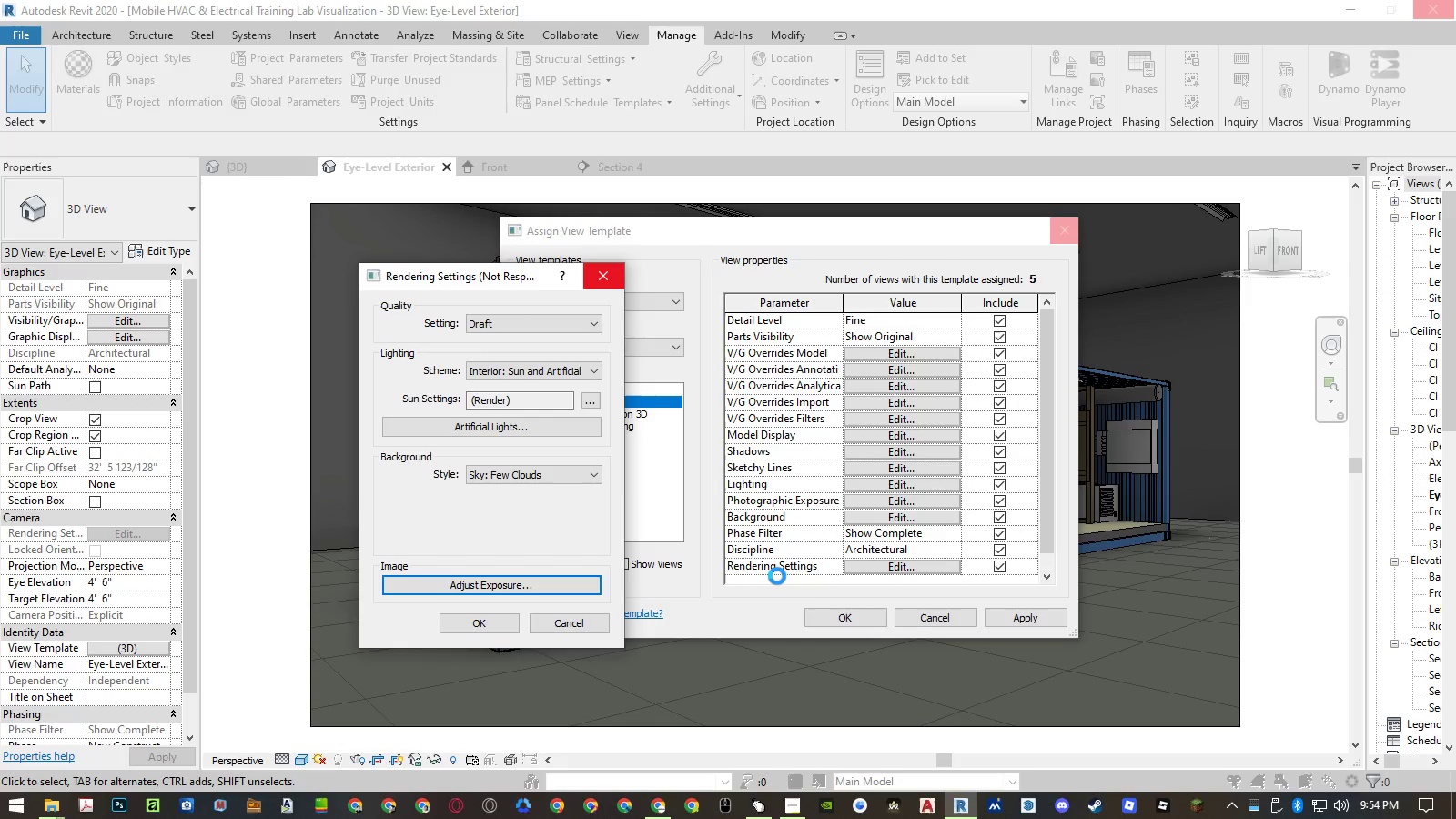 
wait(19.45)
 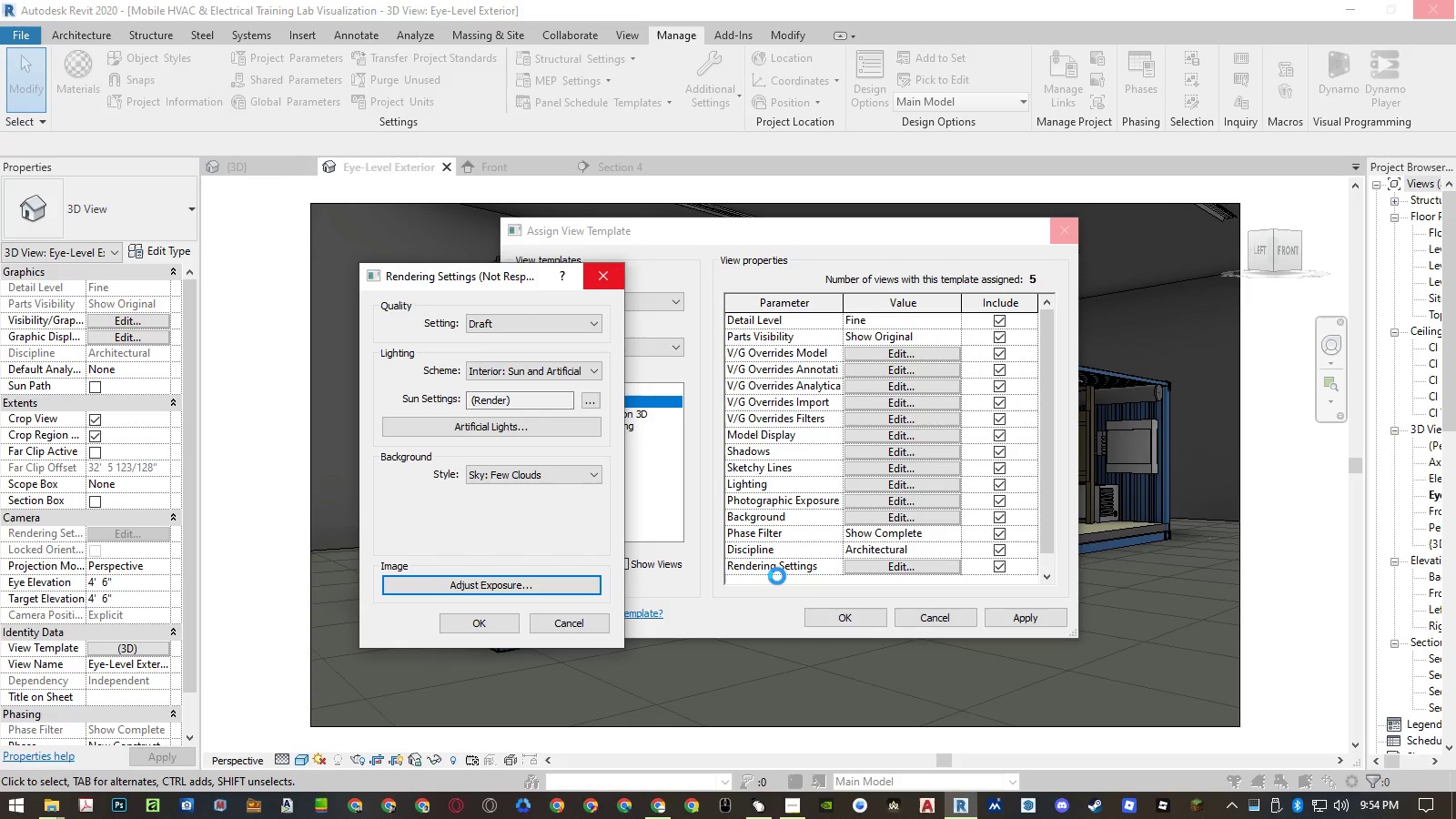 
left_click([840, 617])
 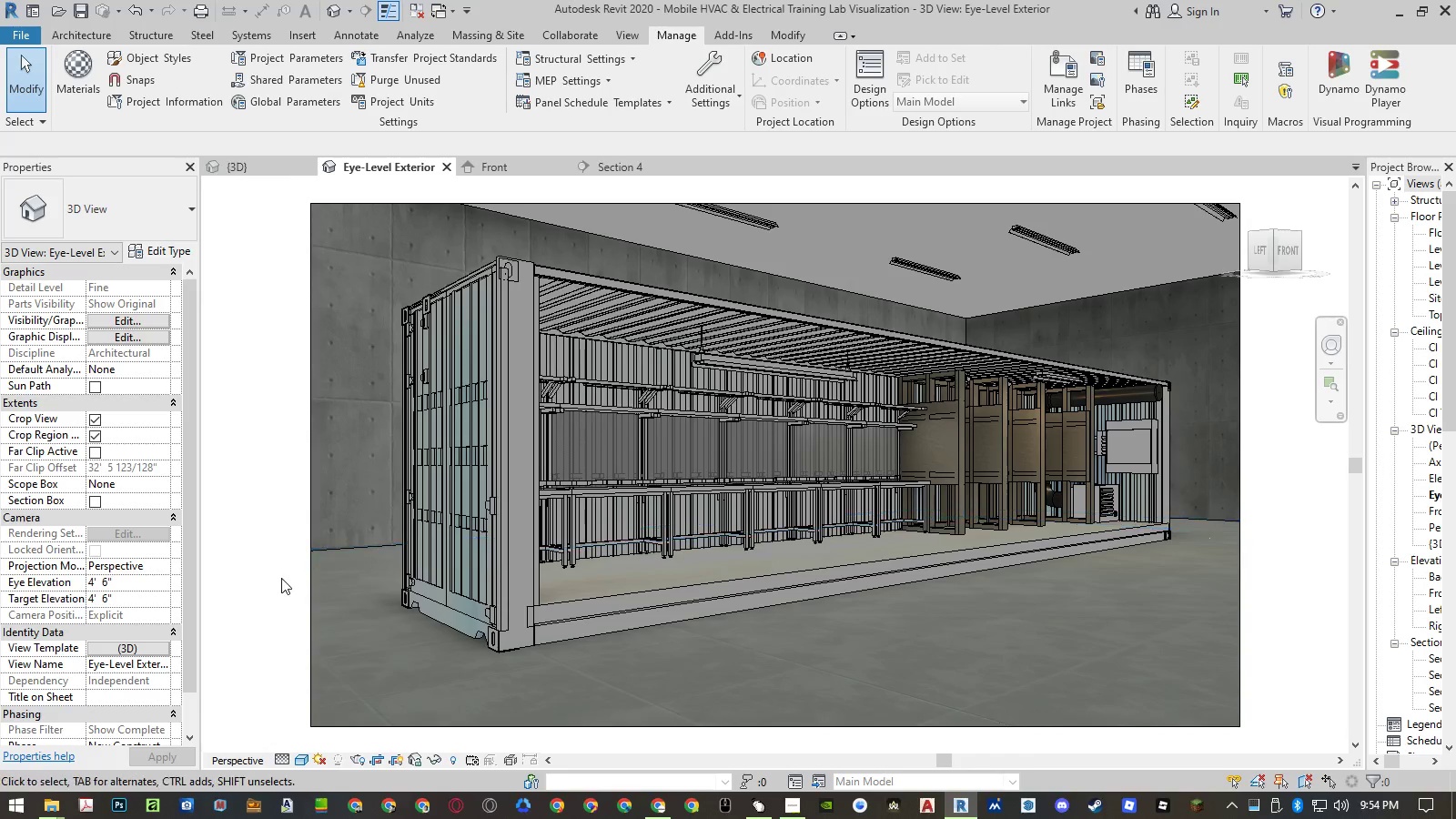 
left_click([258, 577])
 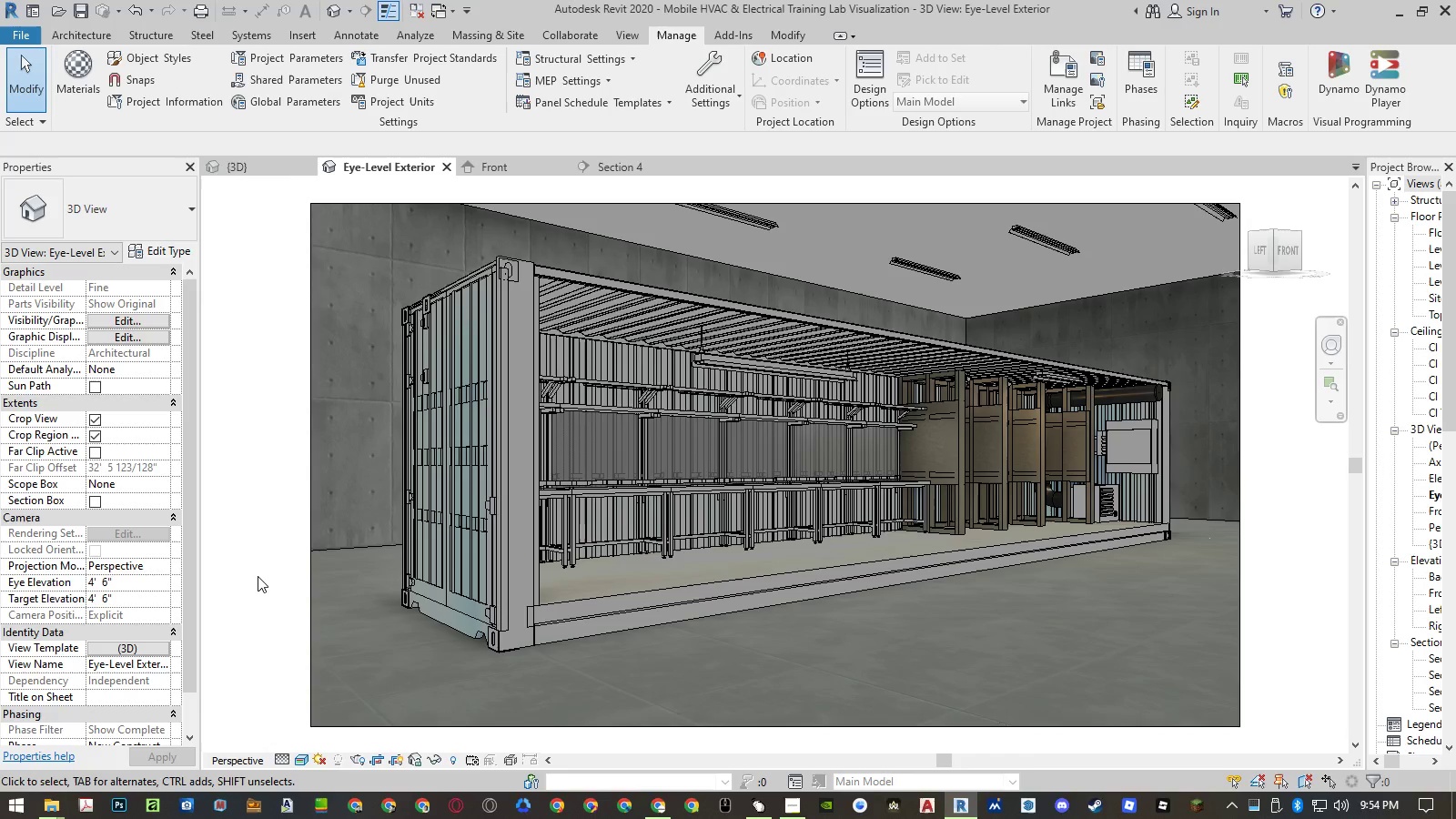 
key(Control+S)
 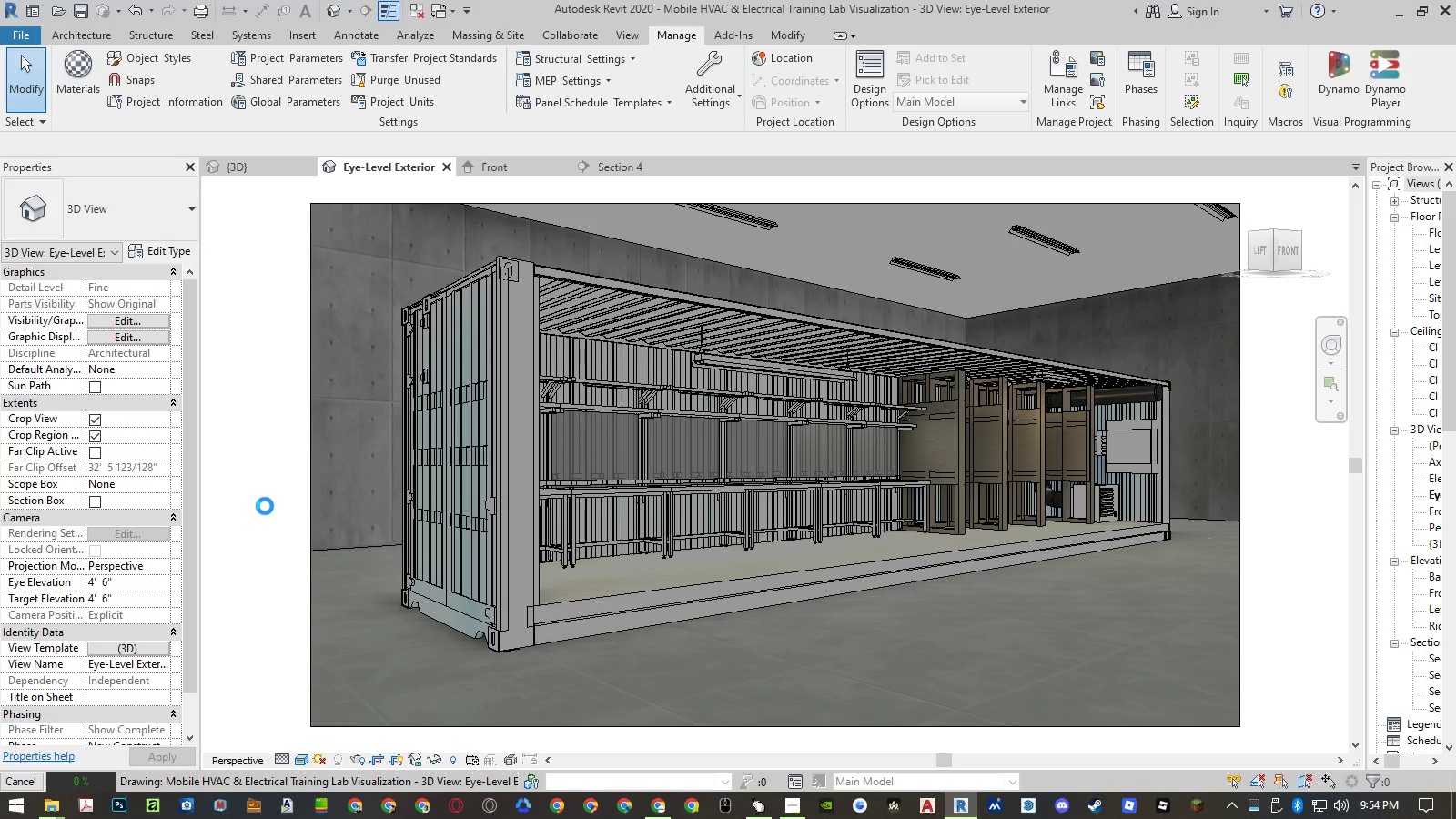 
wait(22.31)
 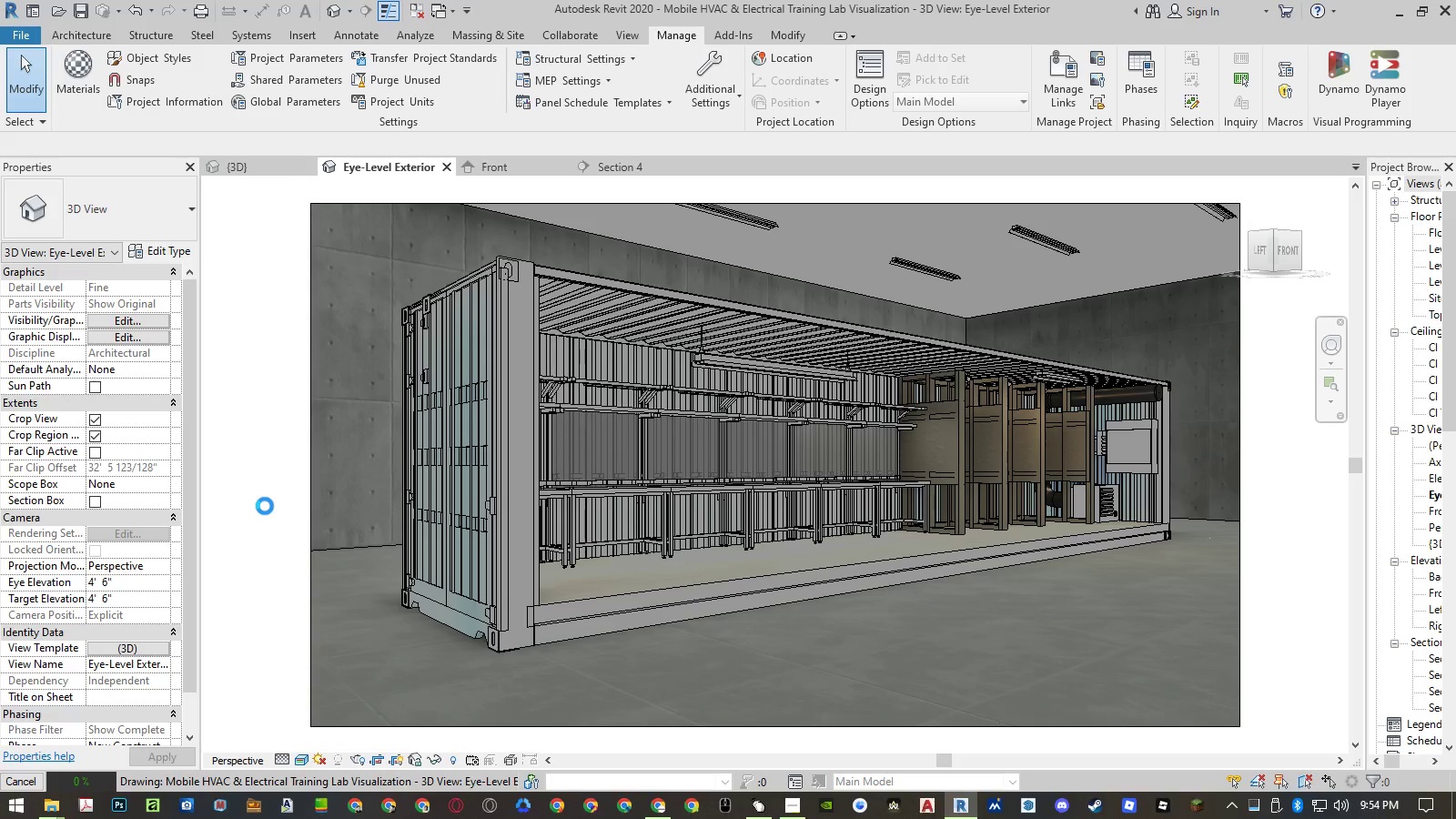 
type(rr)
 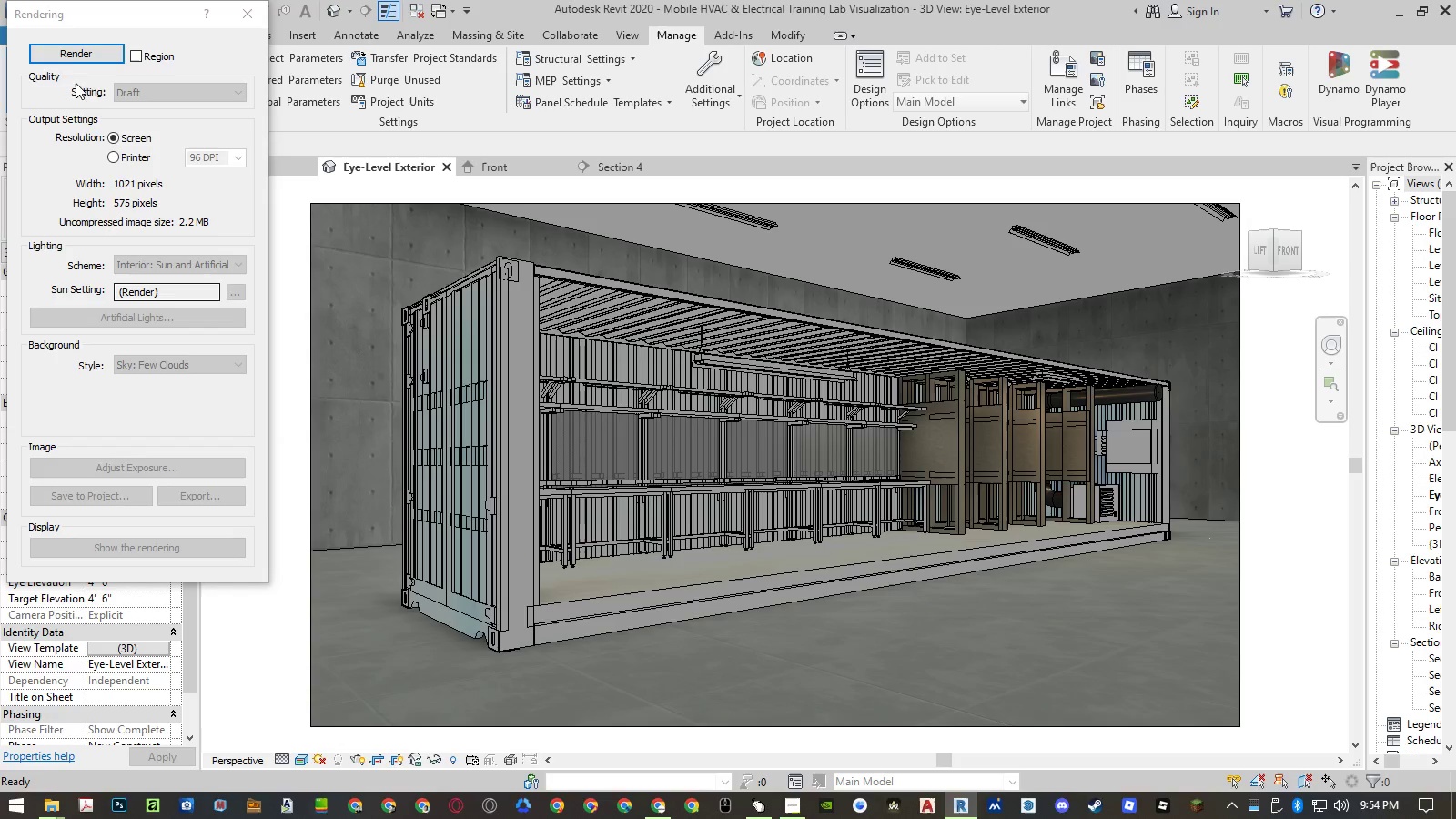 
left_click([68, 55])
 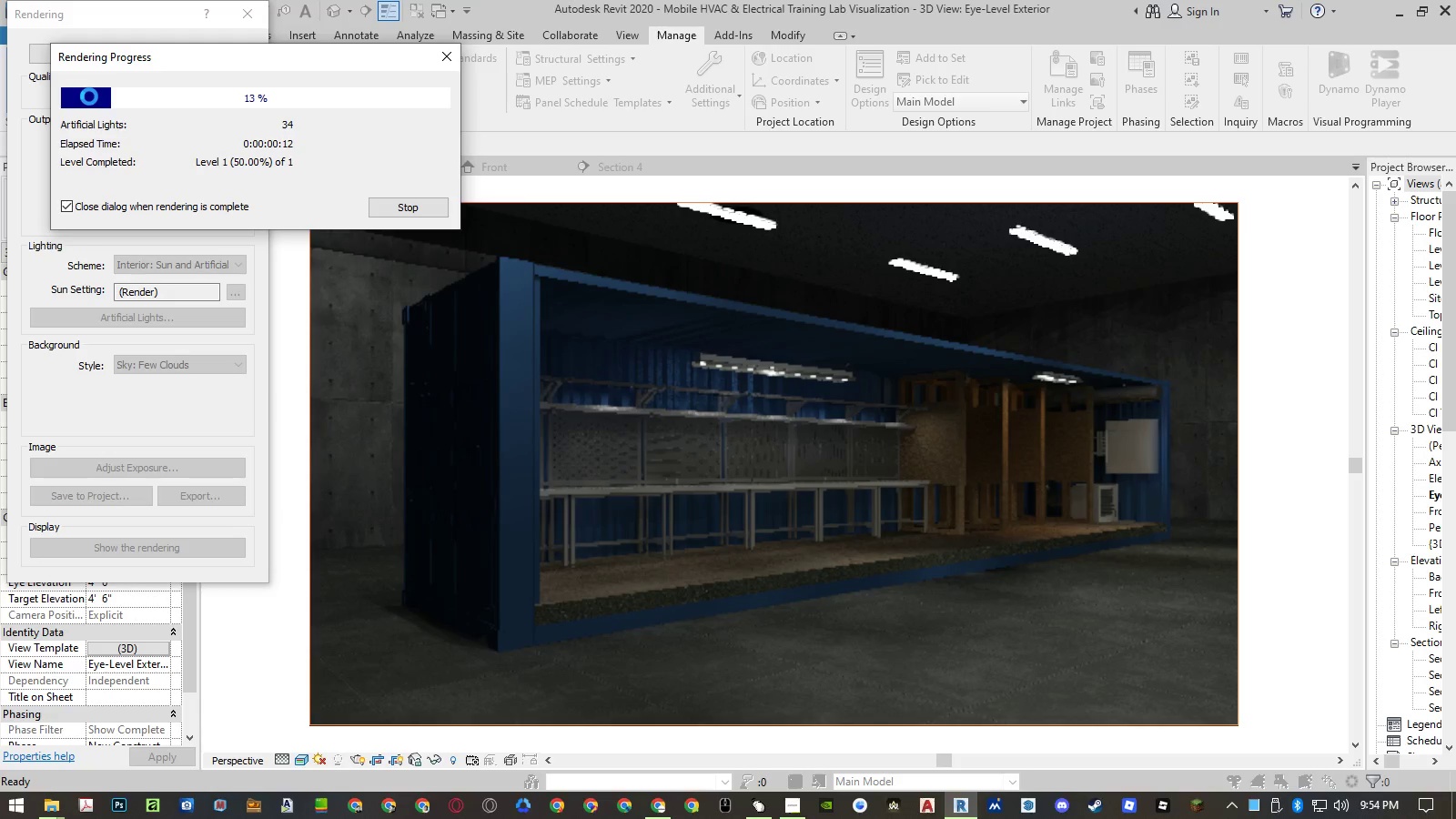 
wait(17.26)
 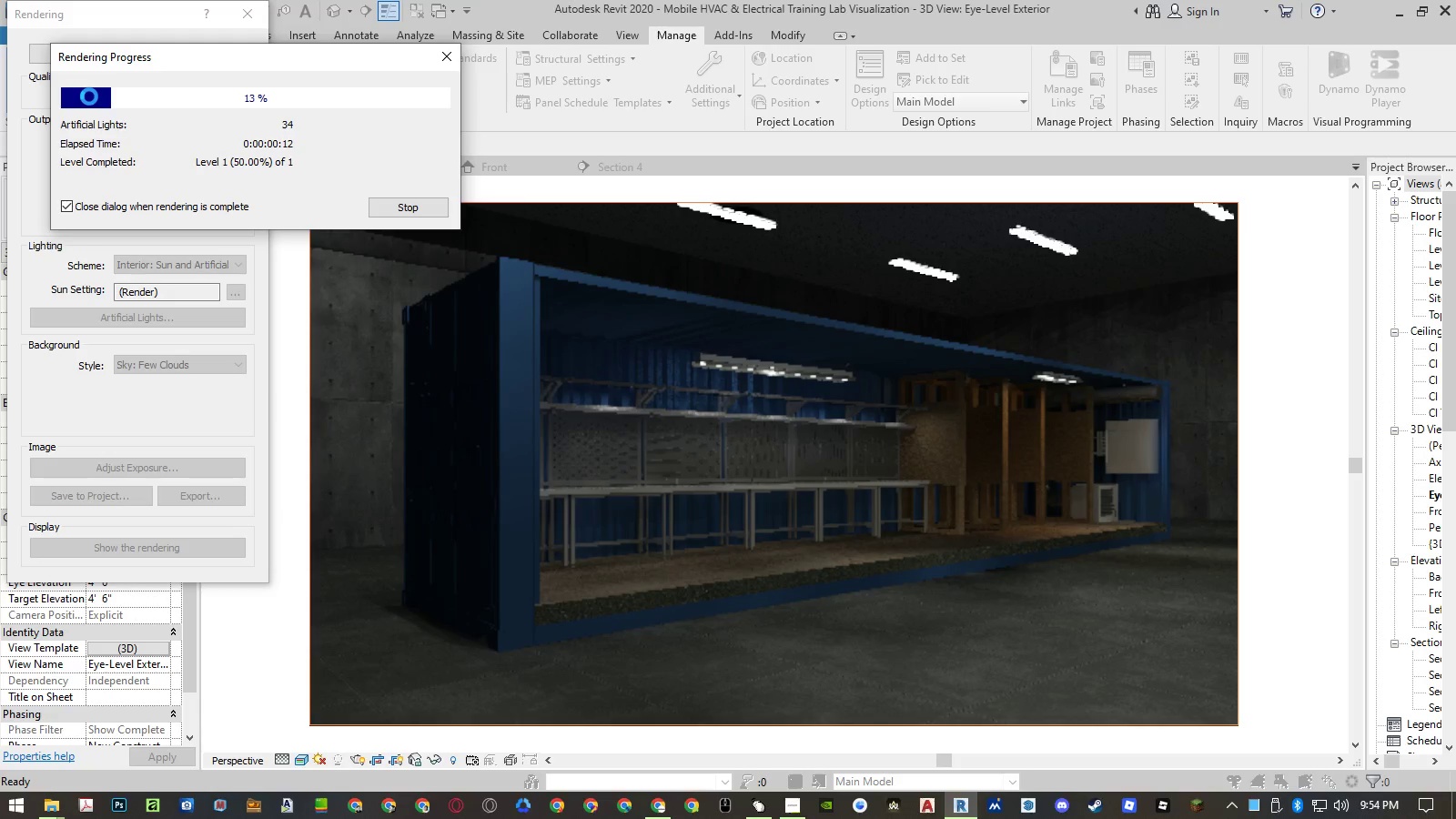 
left_click([244, 11])
 